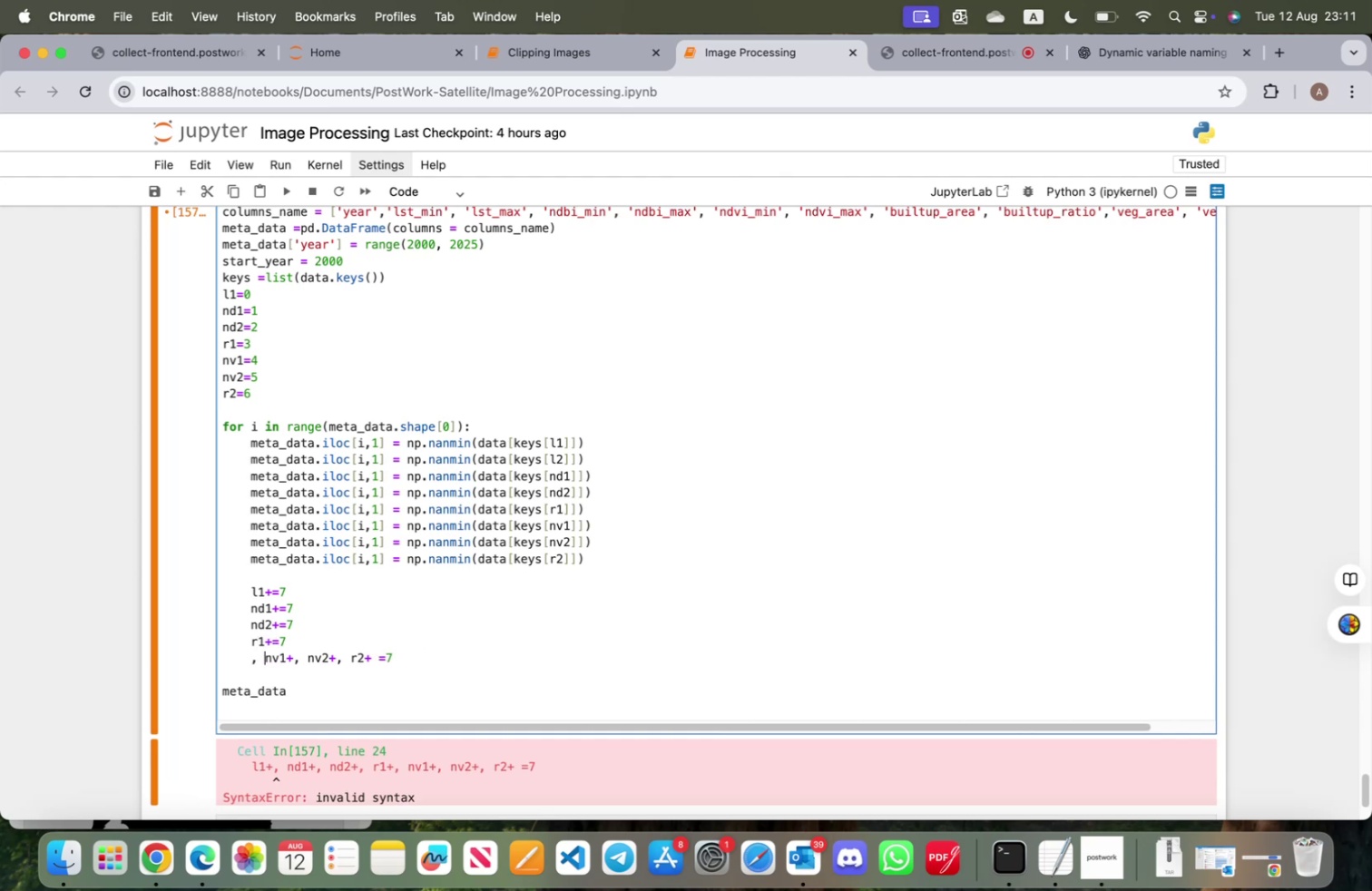 
key(Backspace)
 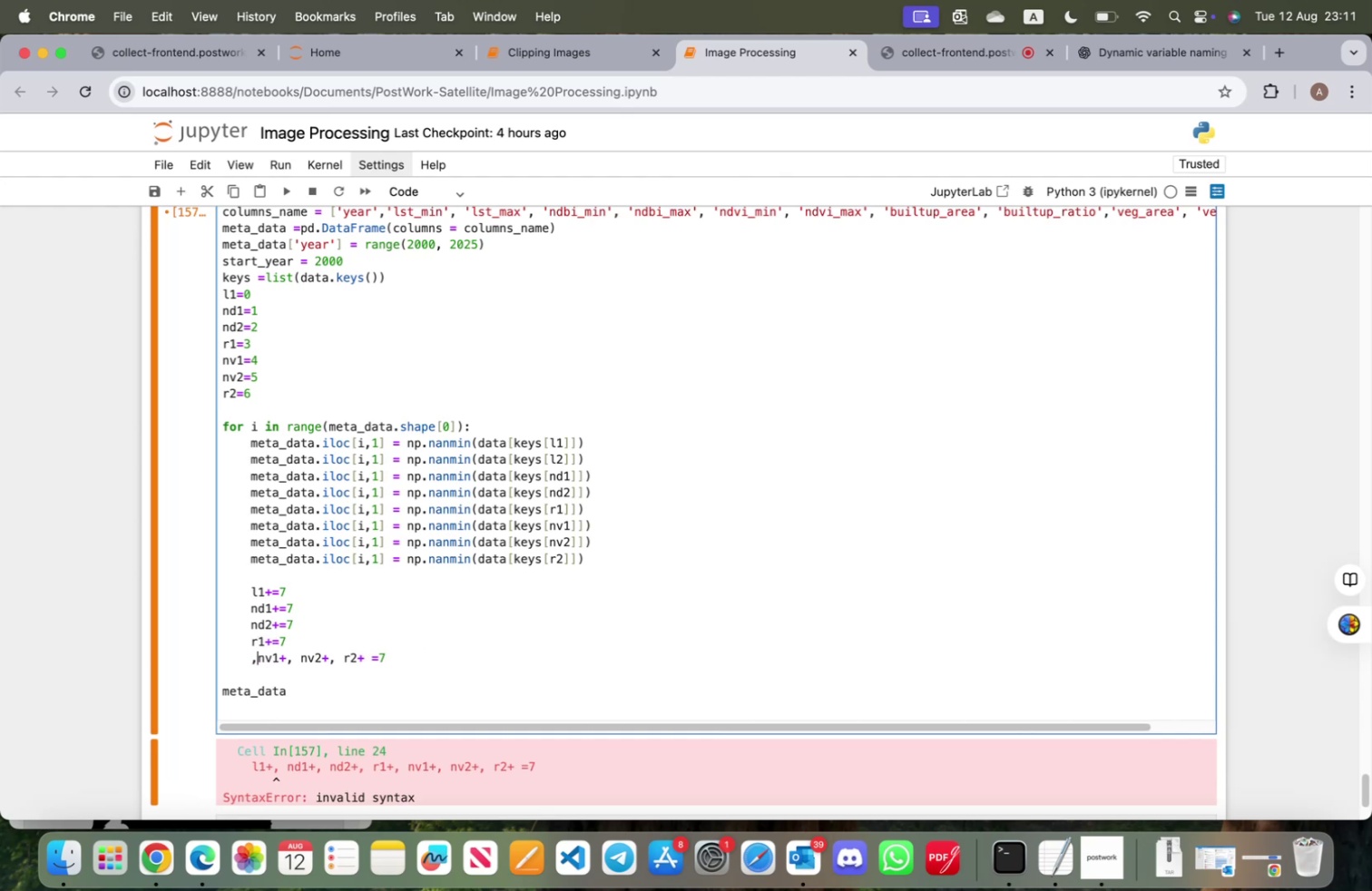 
key(Backspace)
 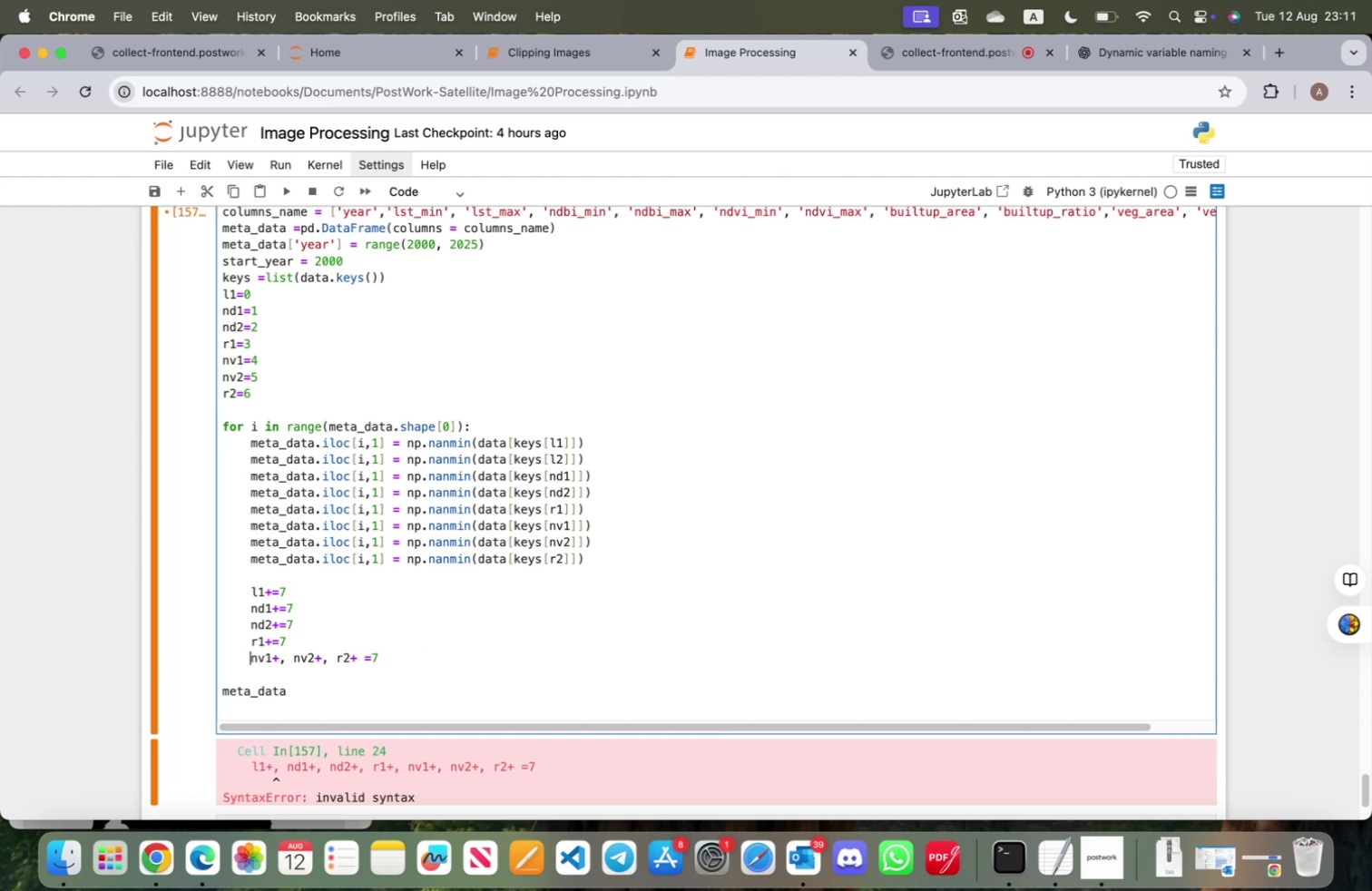 
key(ArrowRight)
 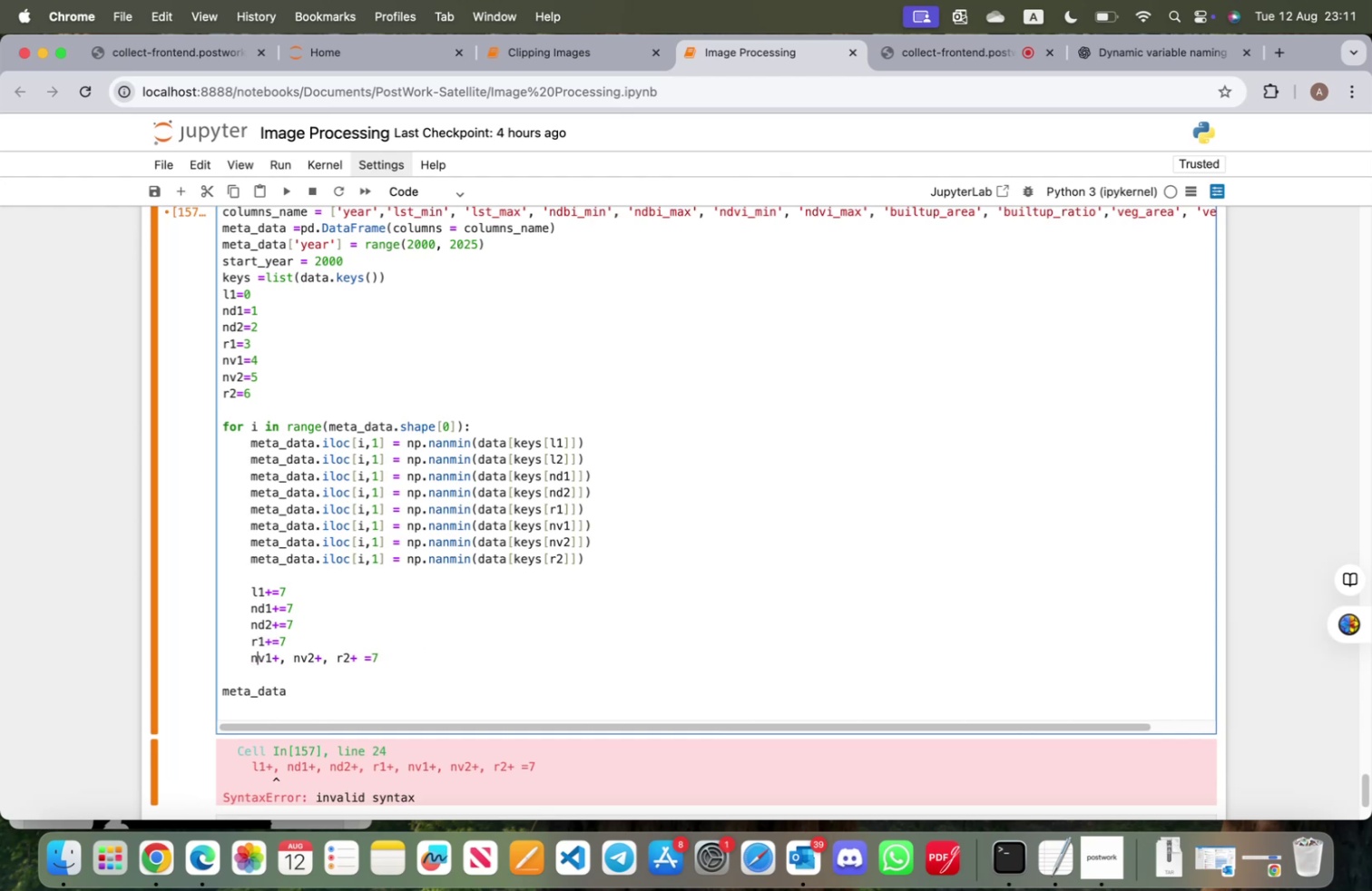 
key(ArrowRight)
 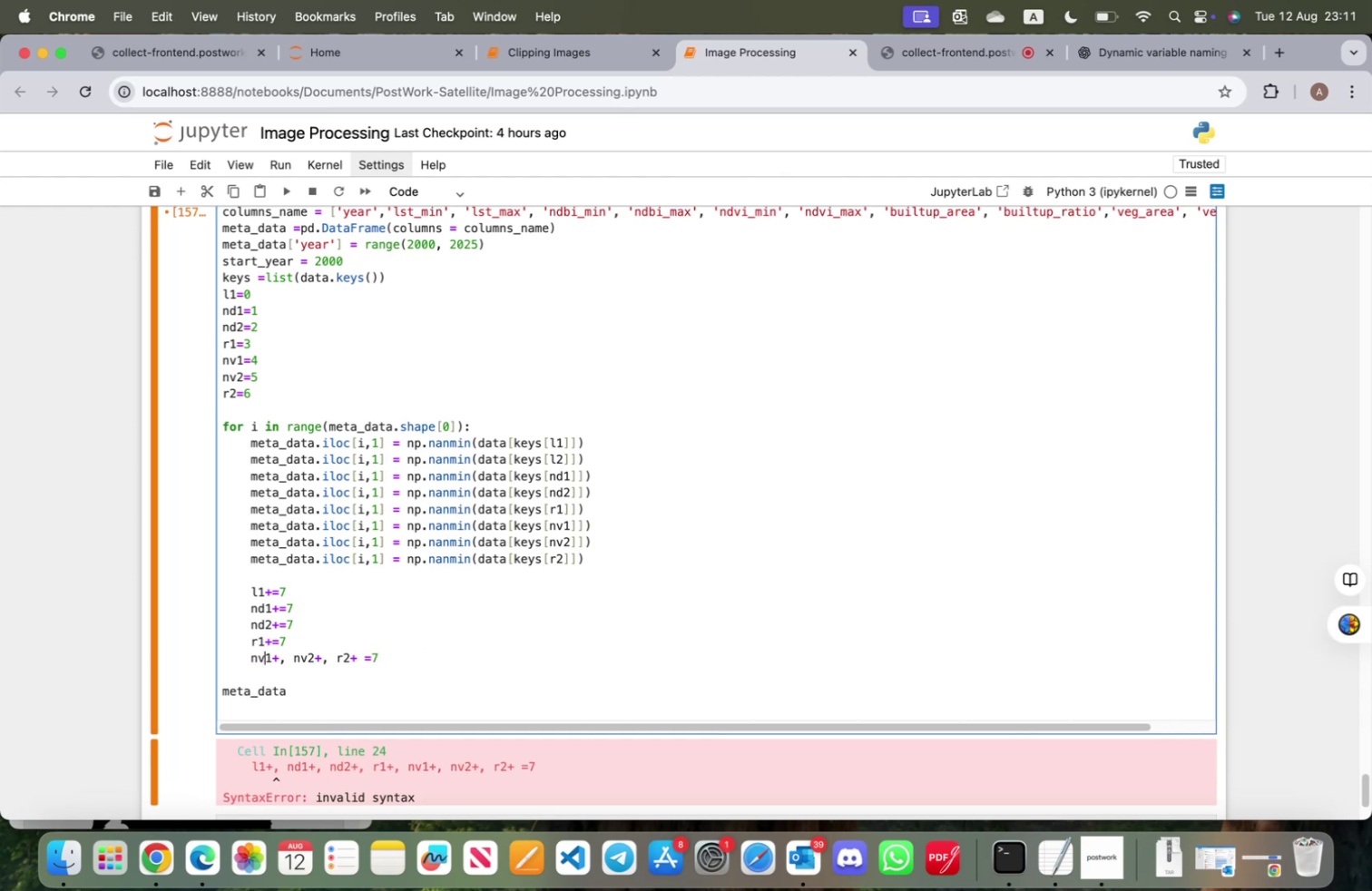 
key(ArrowRight)
 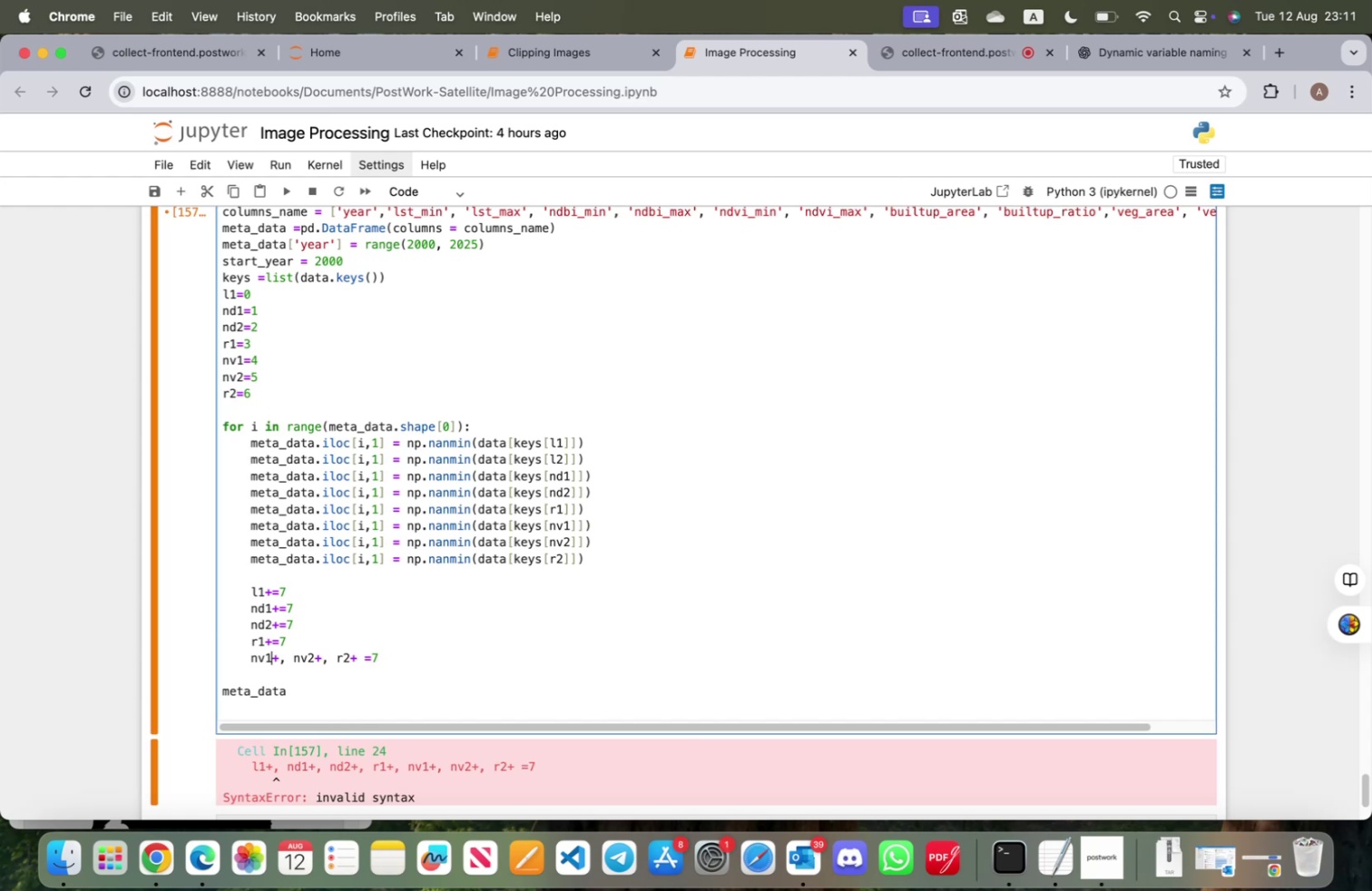 
key(ArrowRight)
 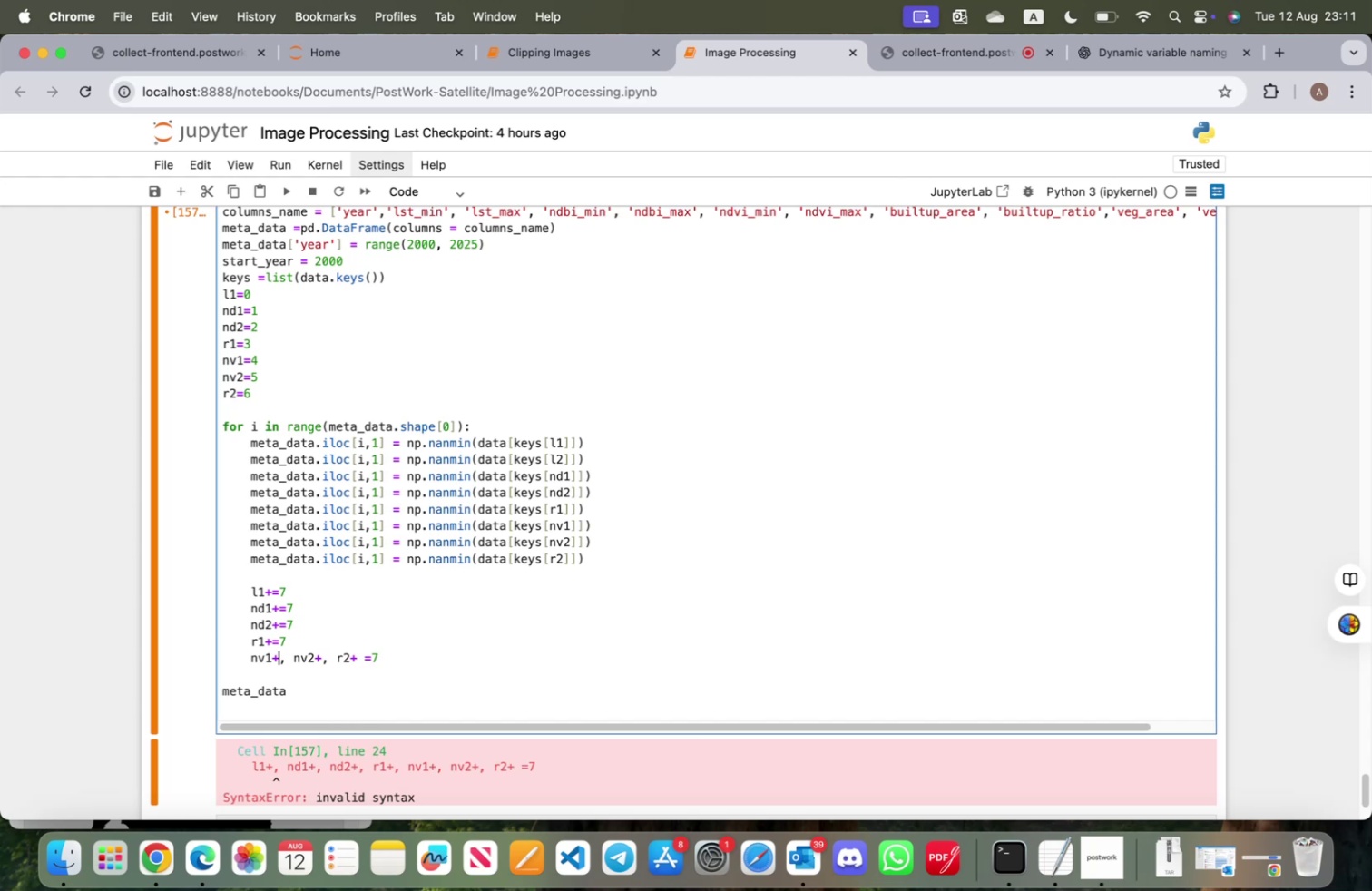 
key(Equal)
 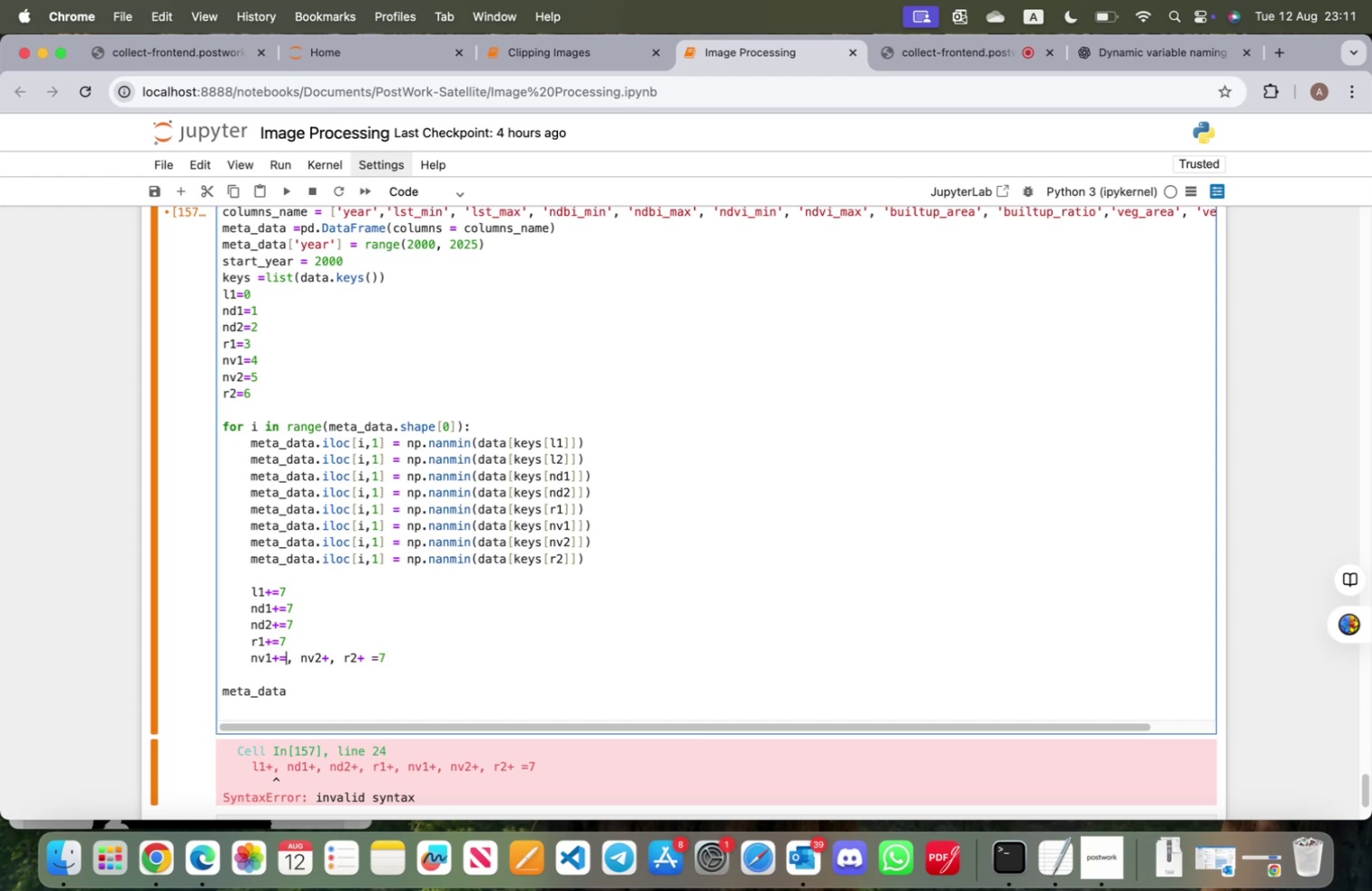 
key(7)
 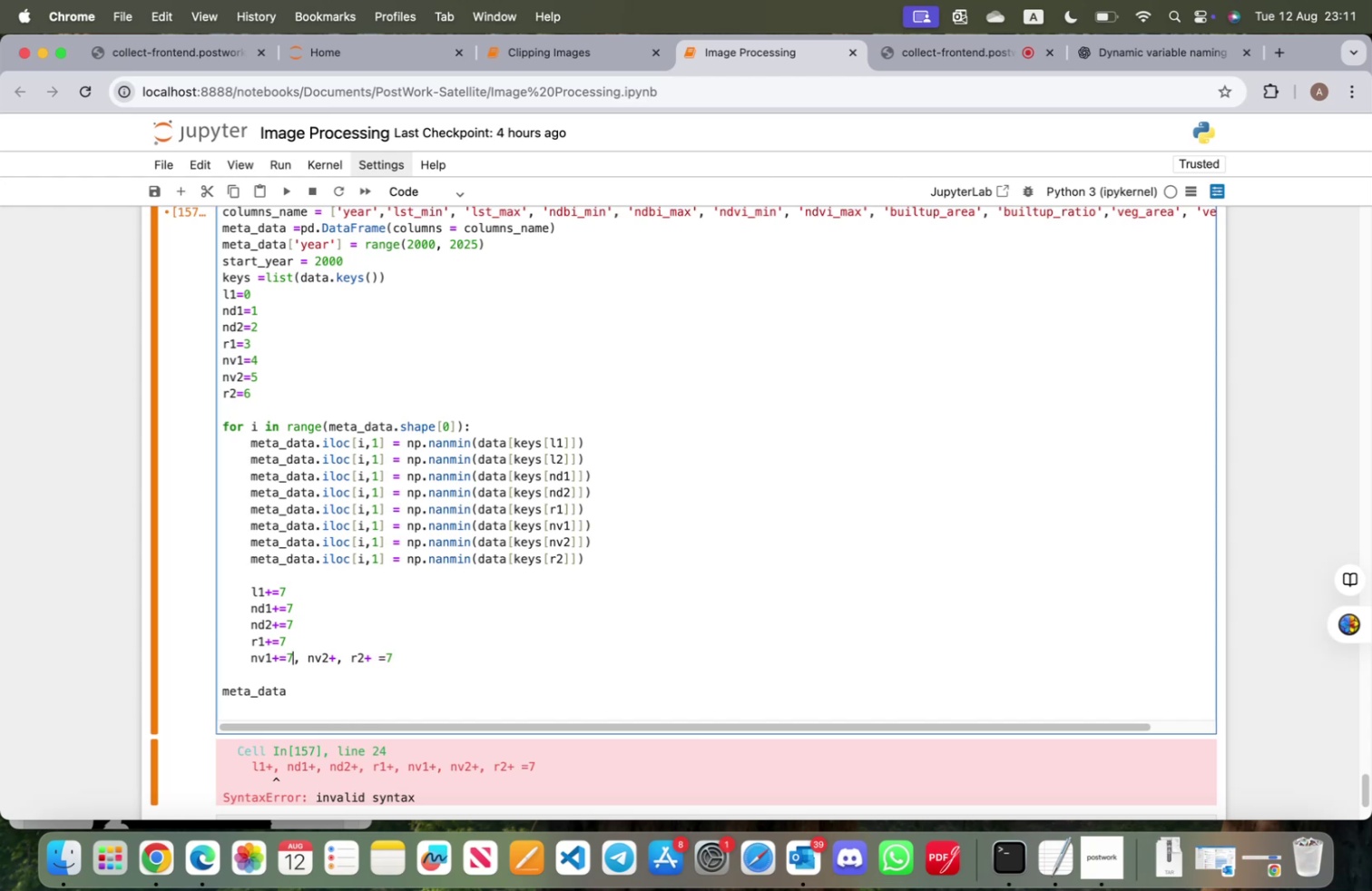 
key(Enter)
 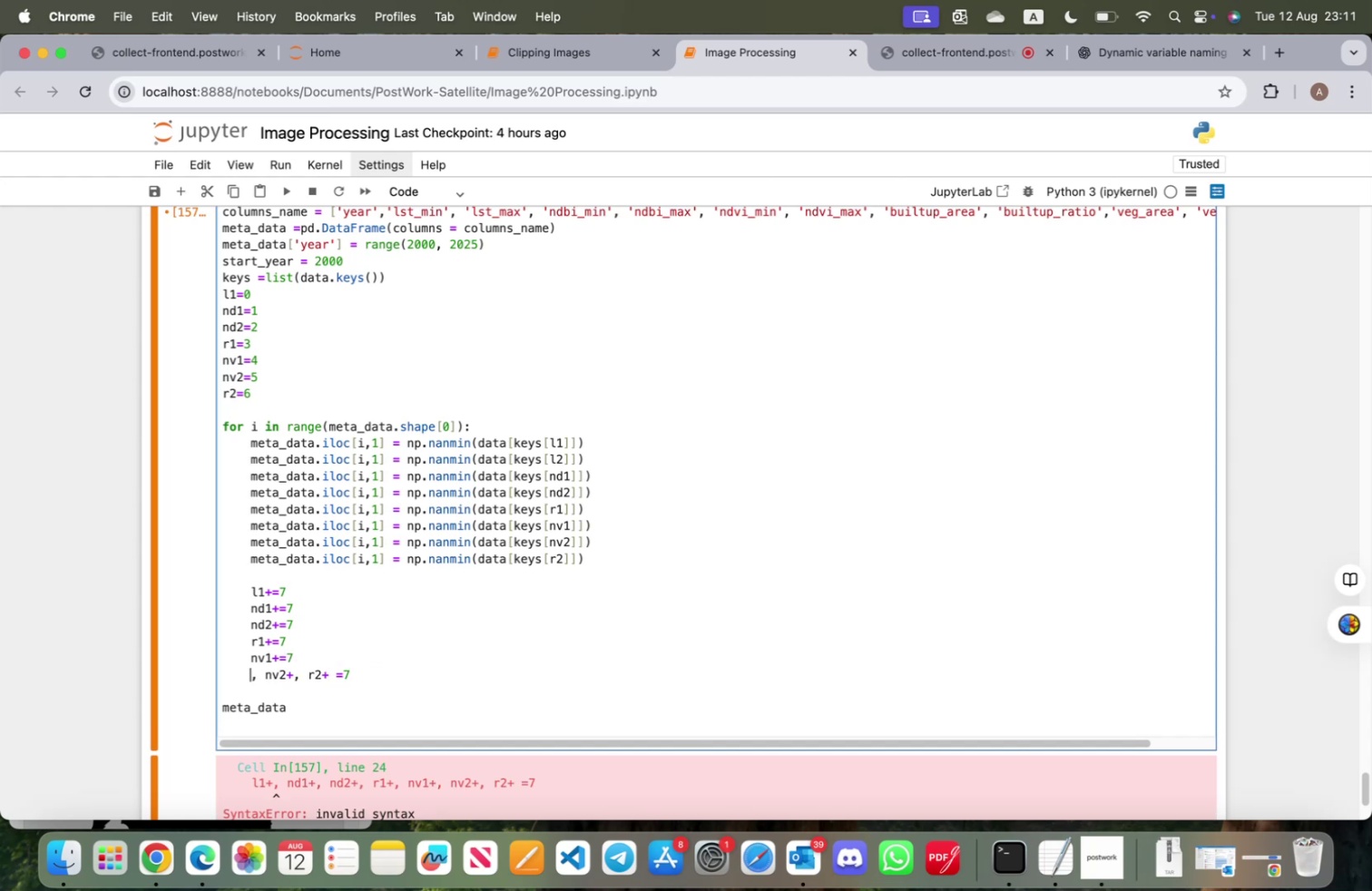 
key(ArrowRight)
 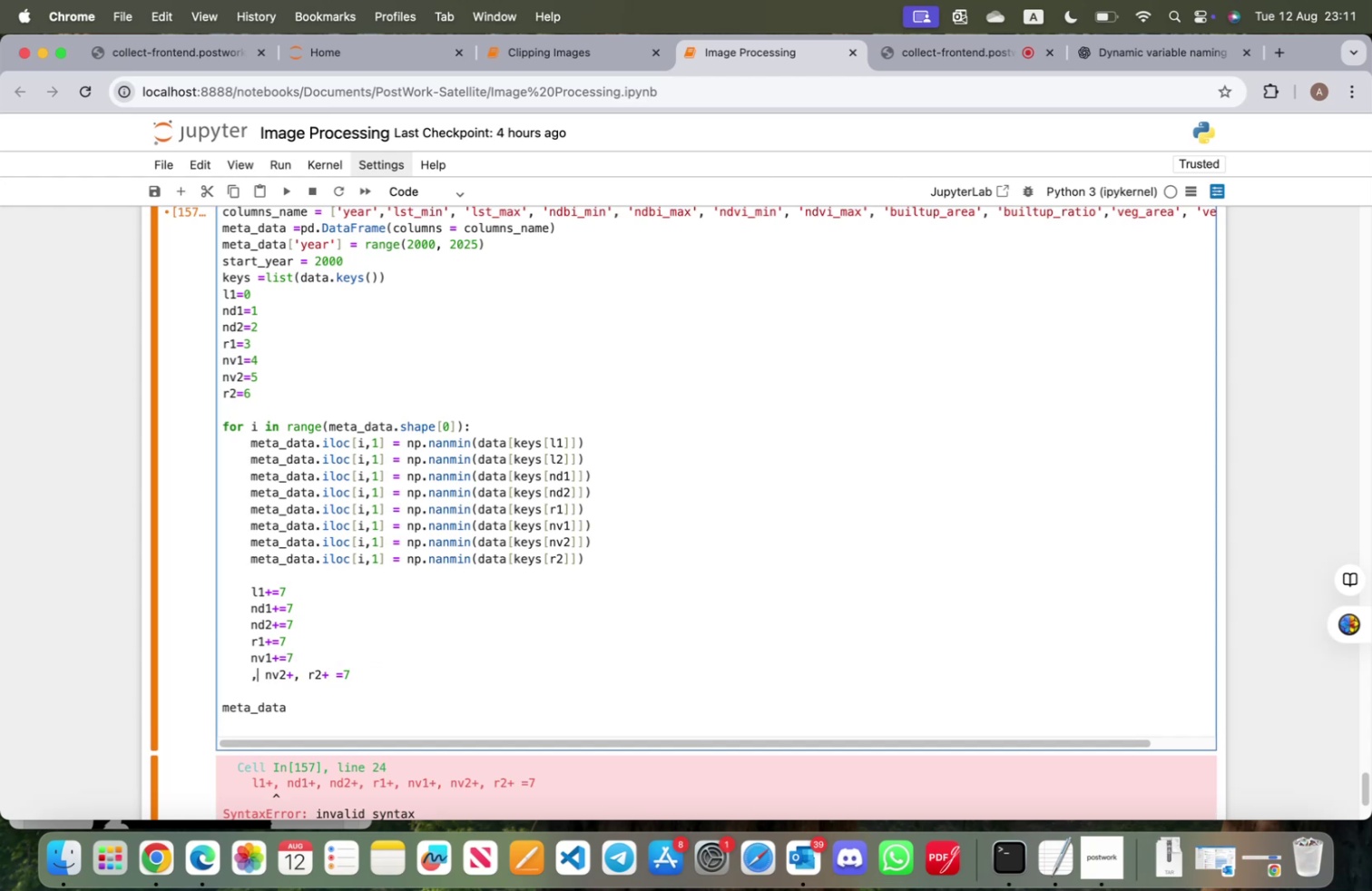 
key(ArrowRight)
 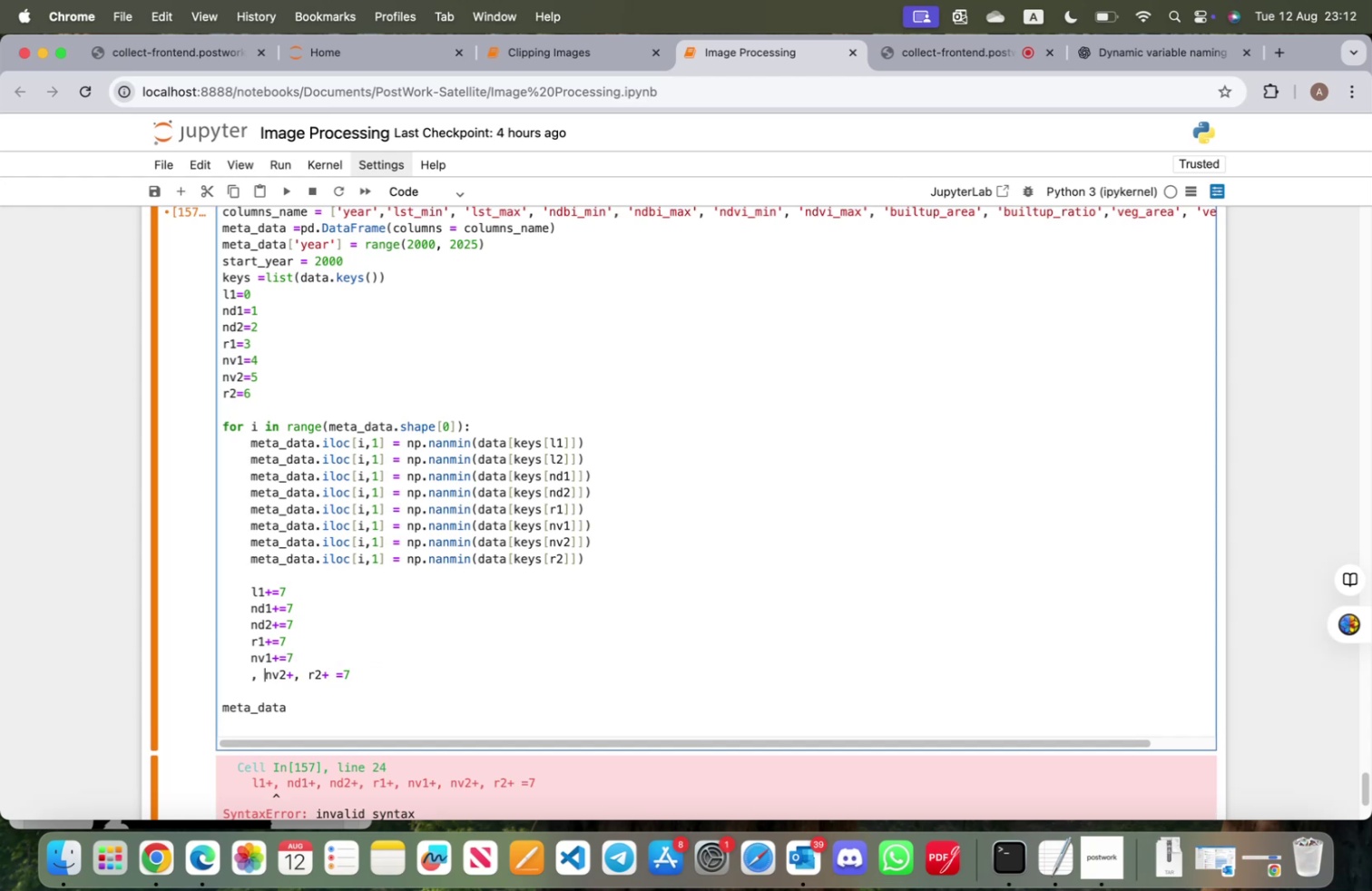 
key(Backspace)
 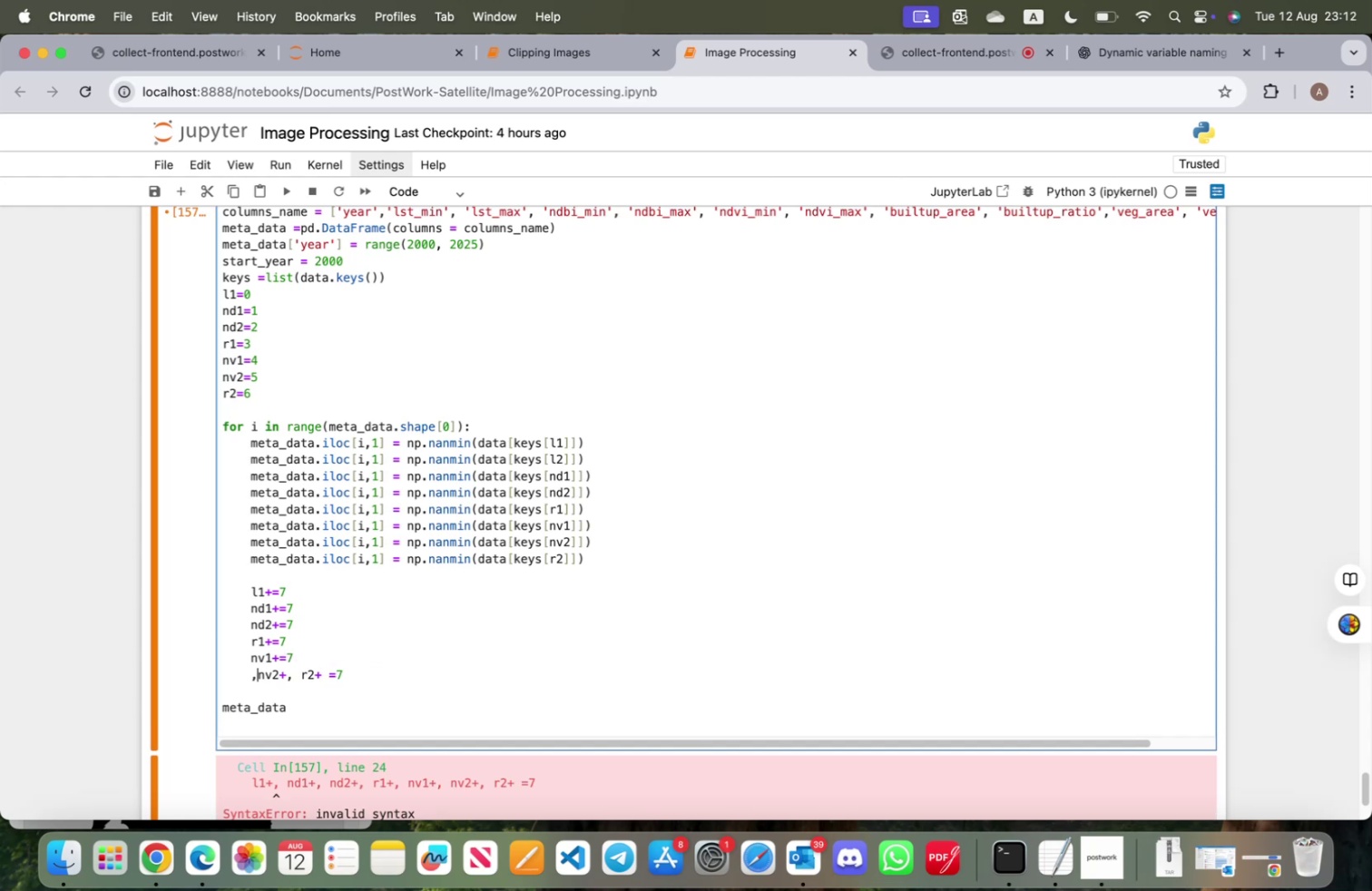 
key(Backspace)
 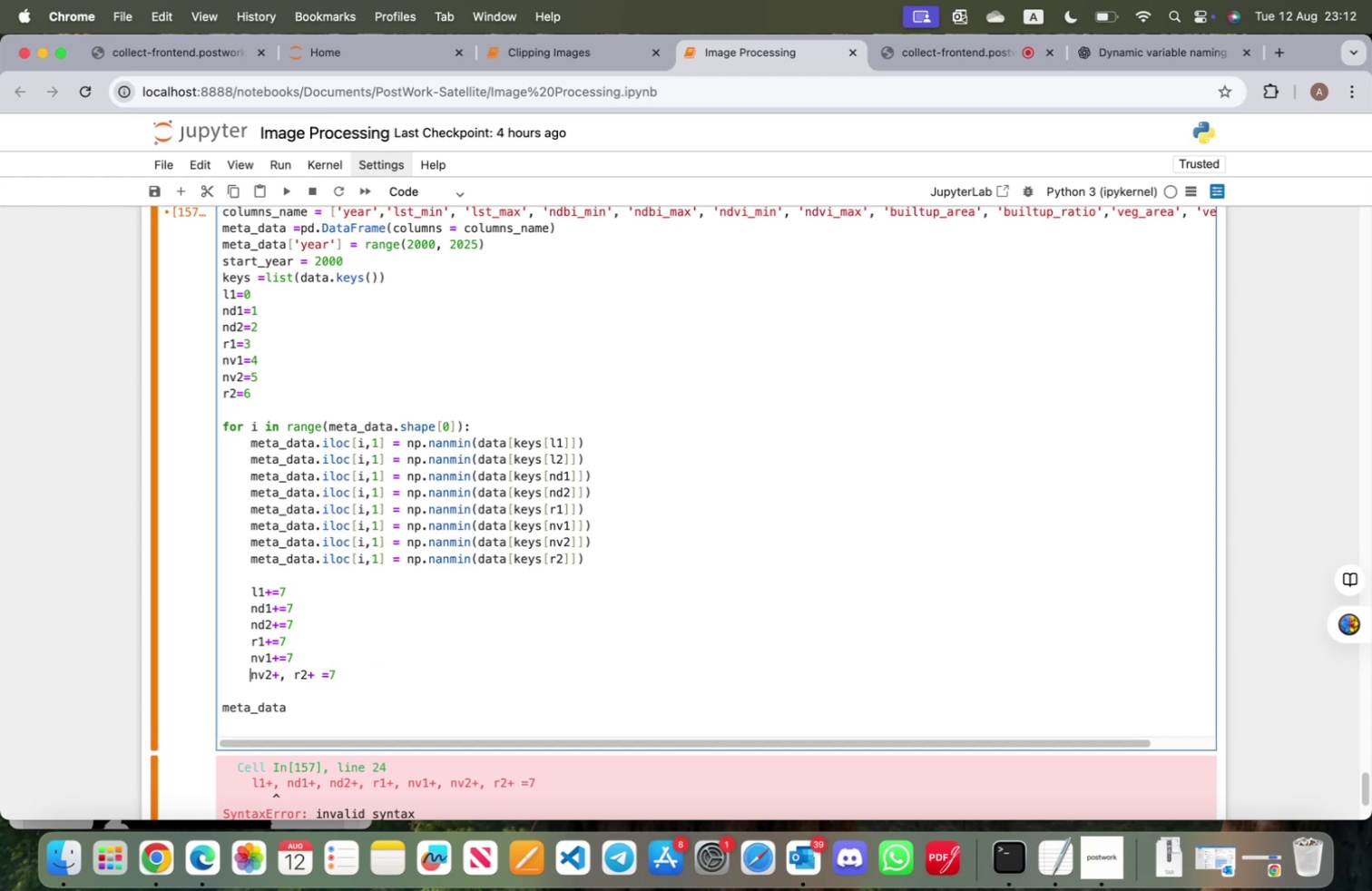 
key(ArrowRight)
 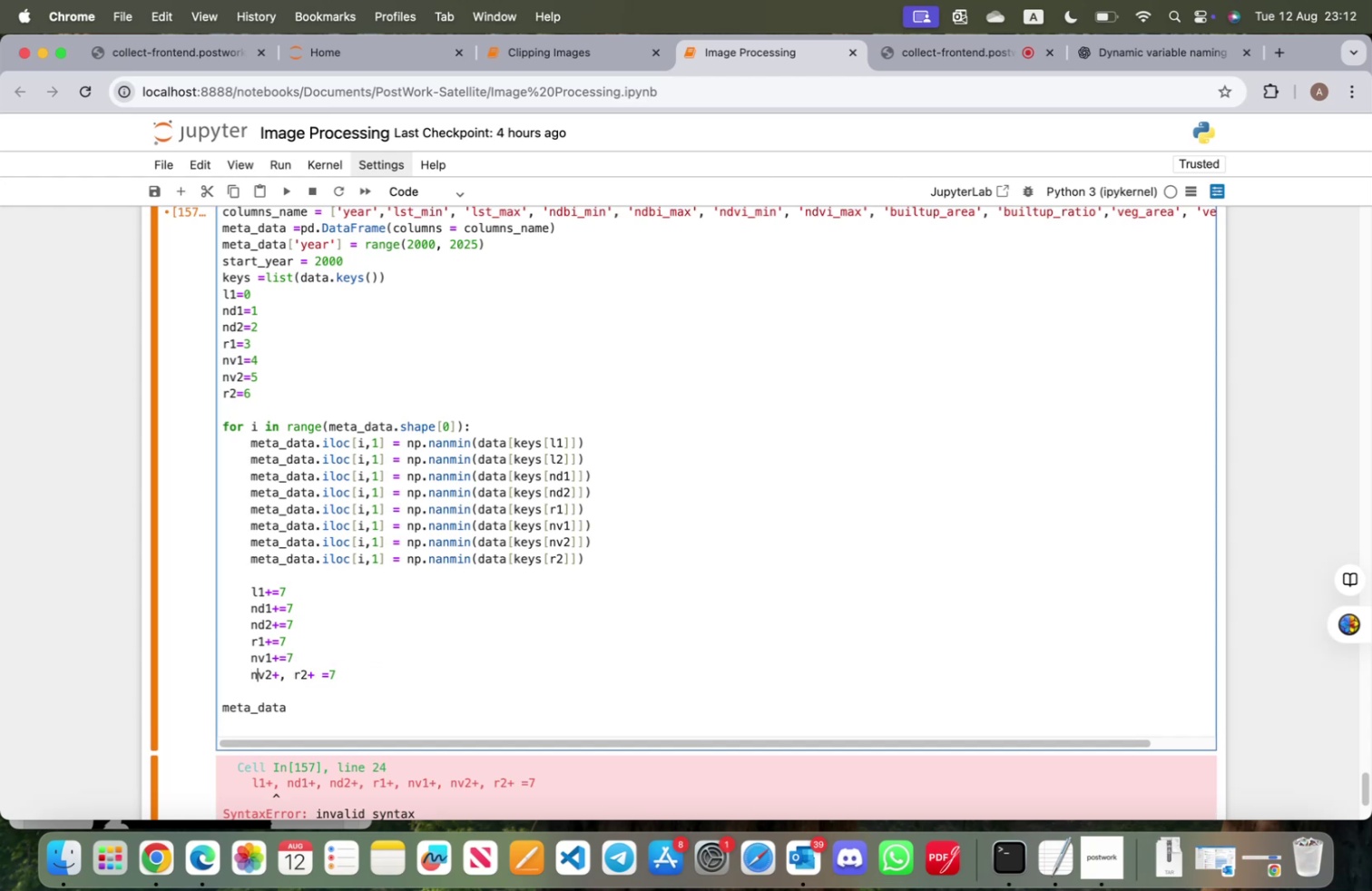 
key(ArrowRight)
 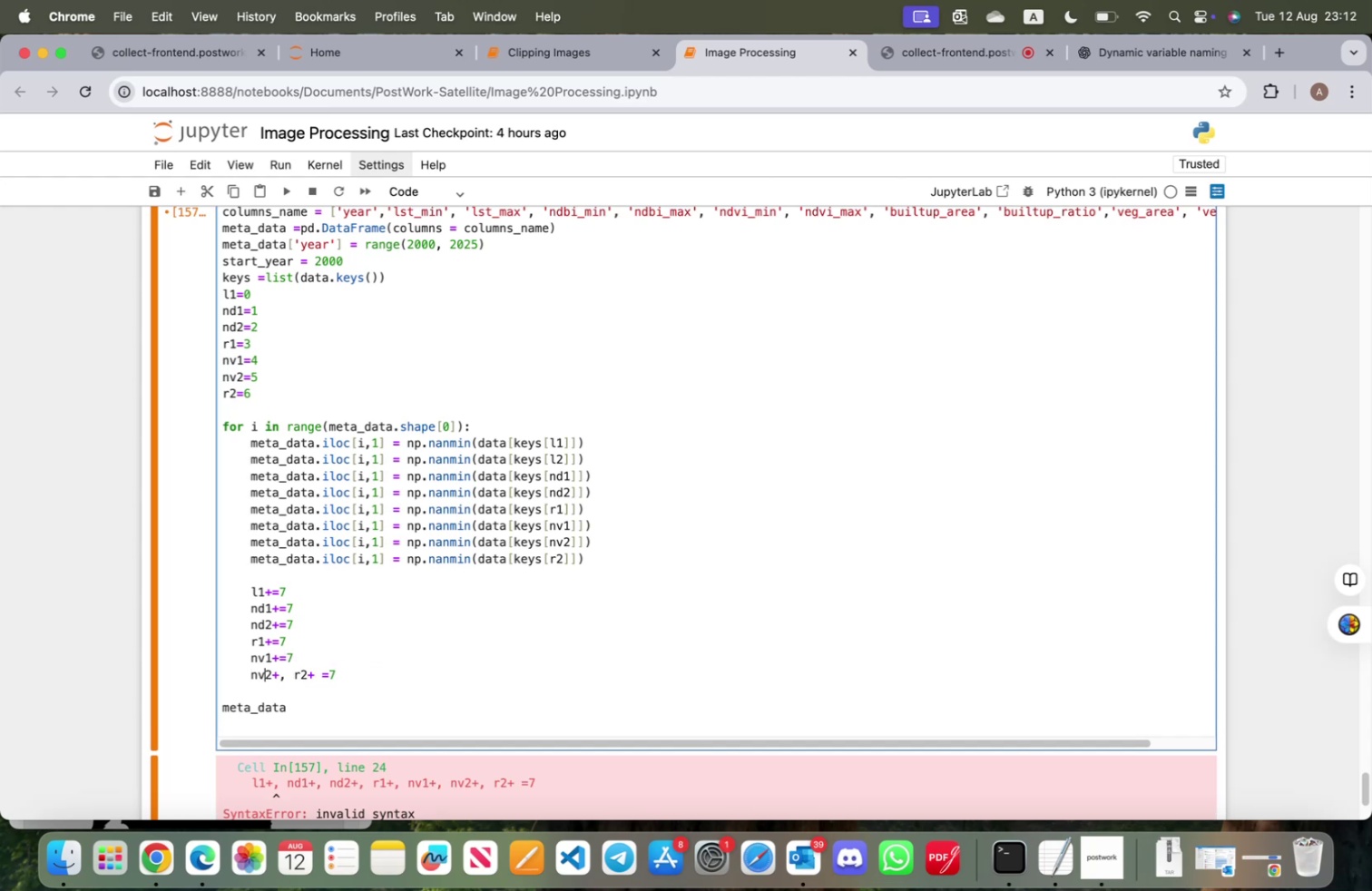 
key(ArrowRight)
 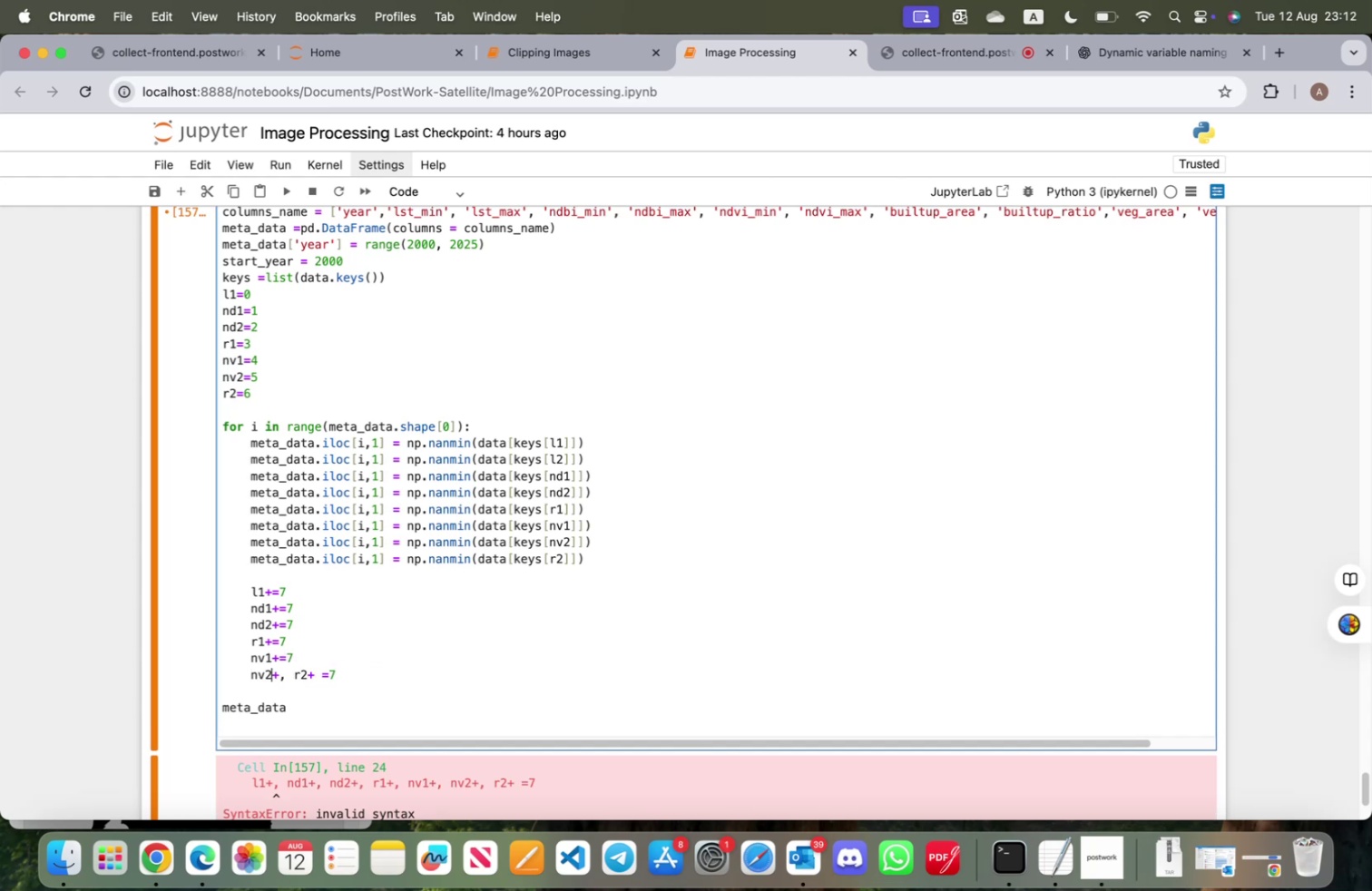 
key(ArrowRight)
 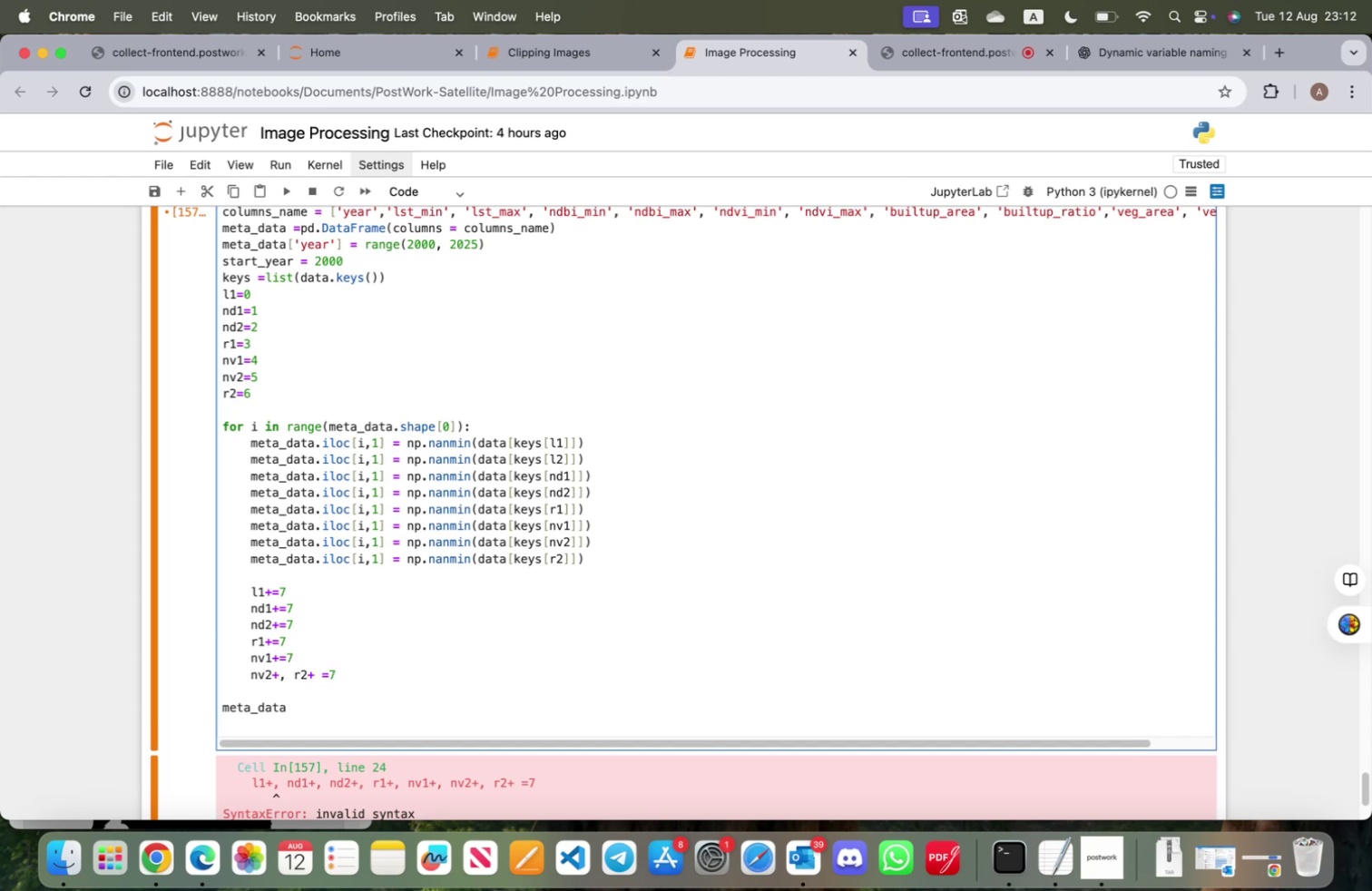 
key(Equal)
 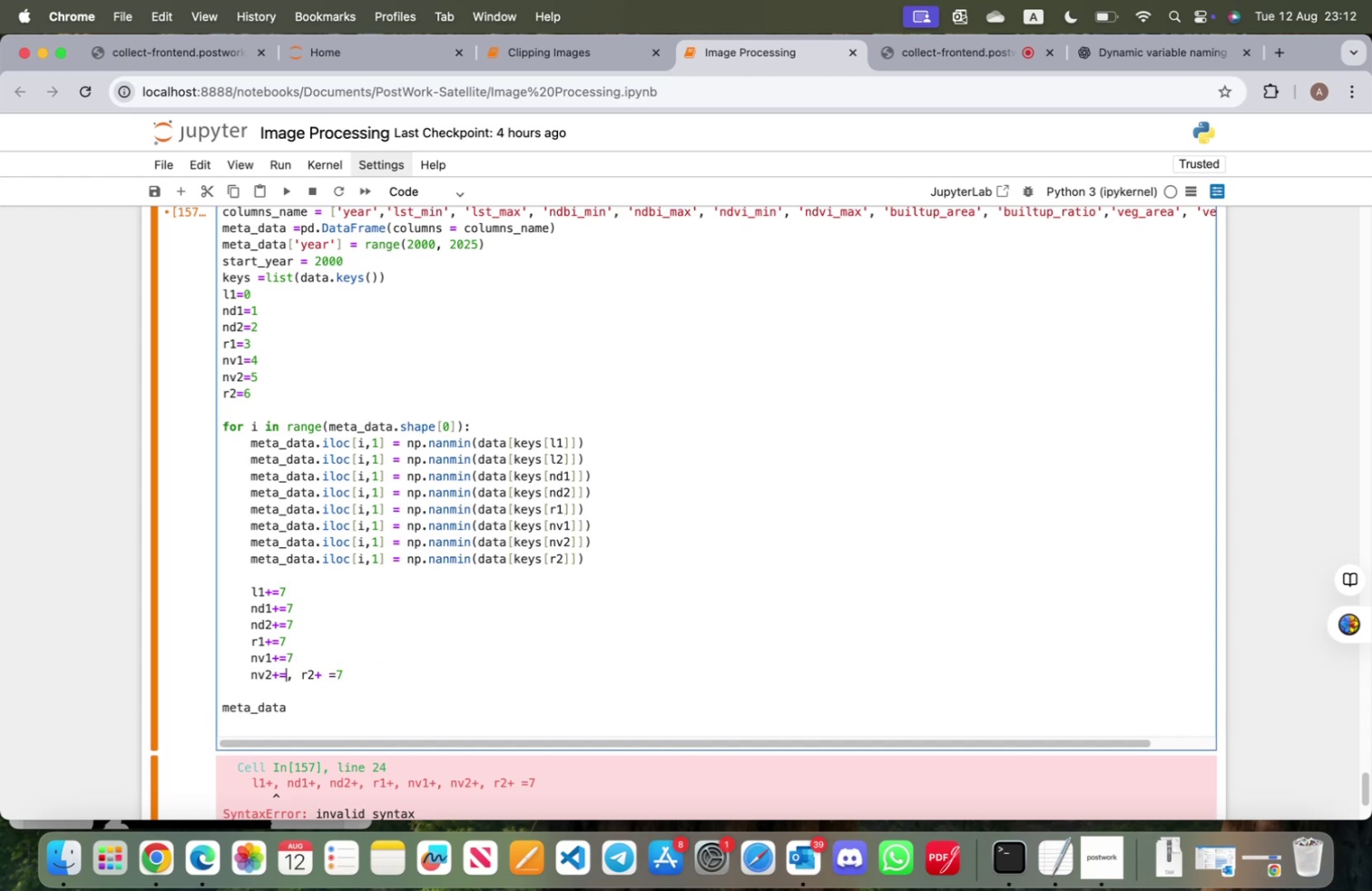 
key(7)
 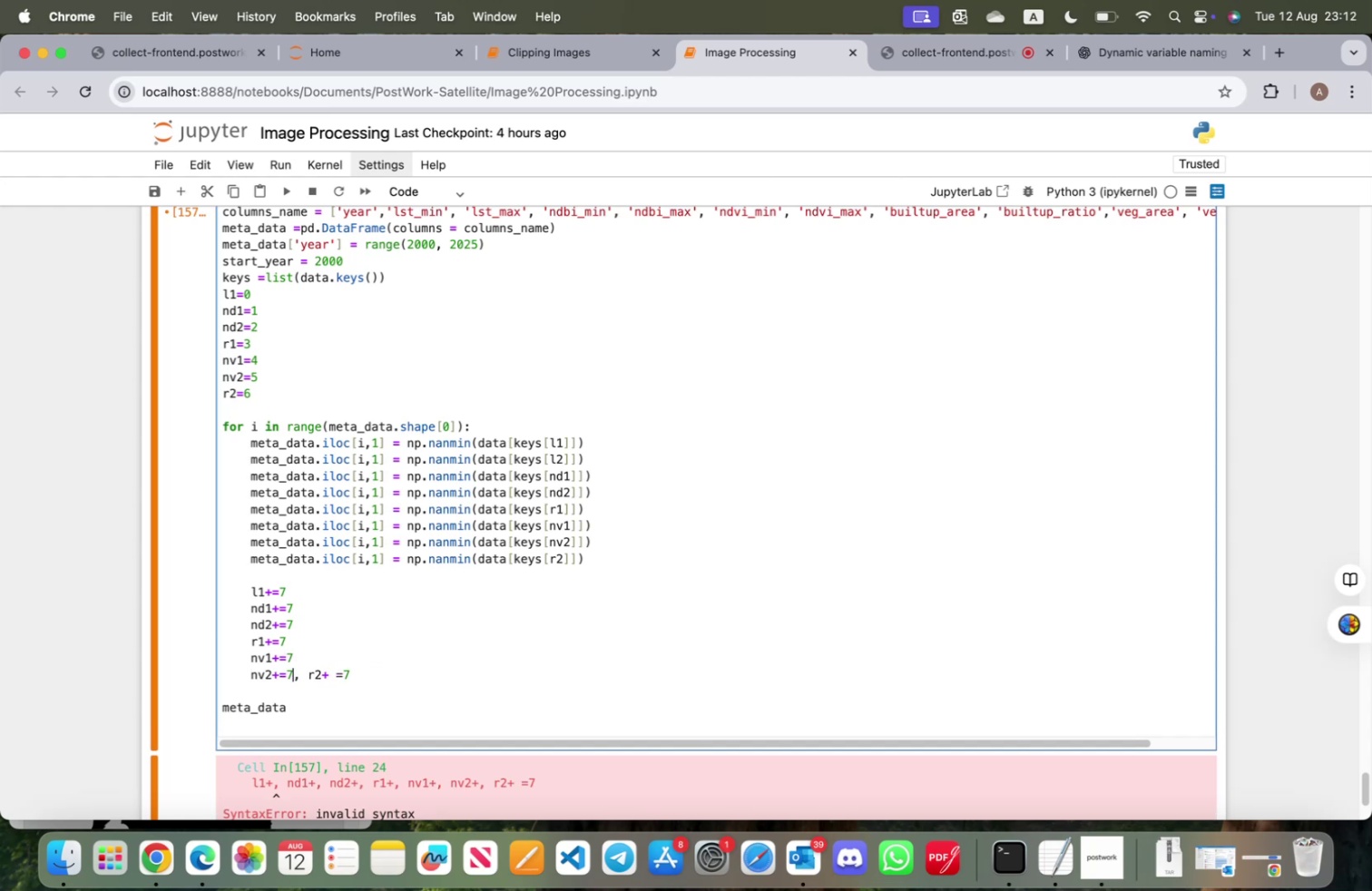 
key(Enter)
 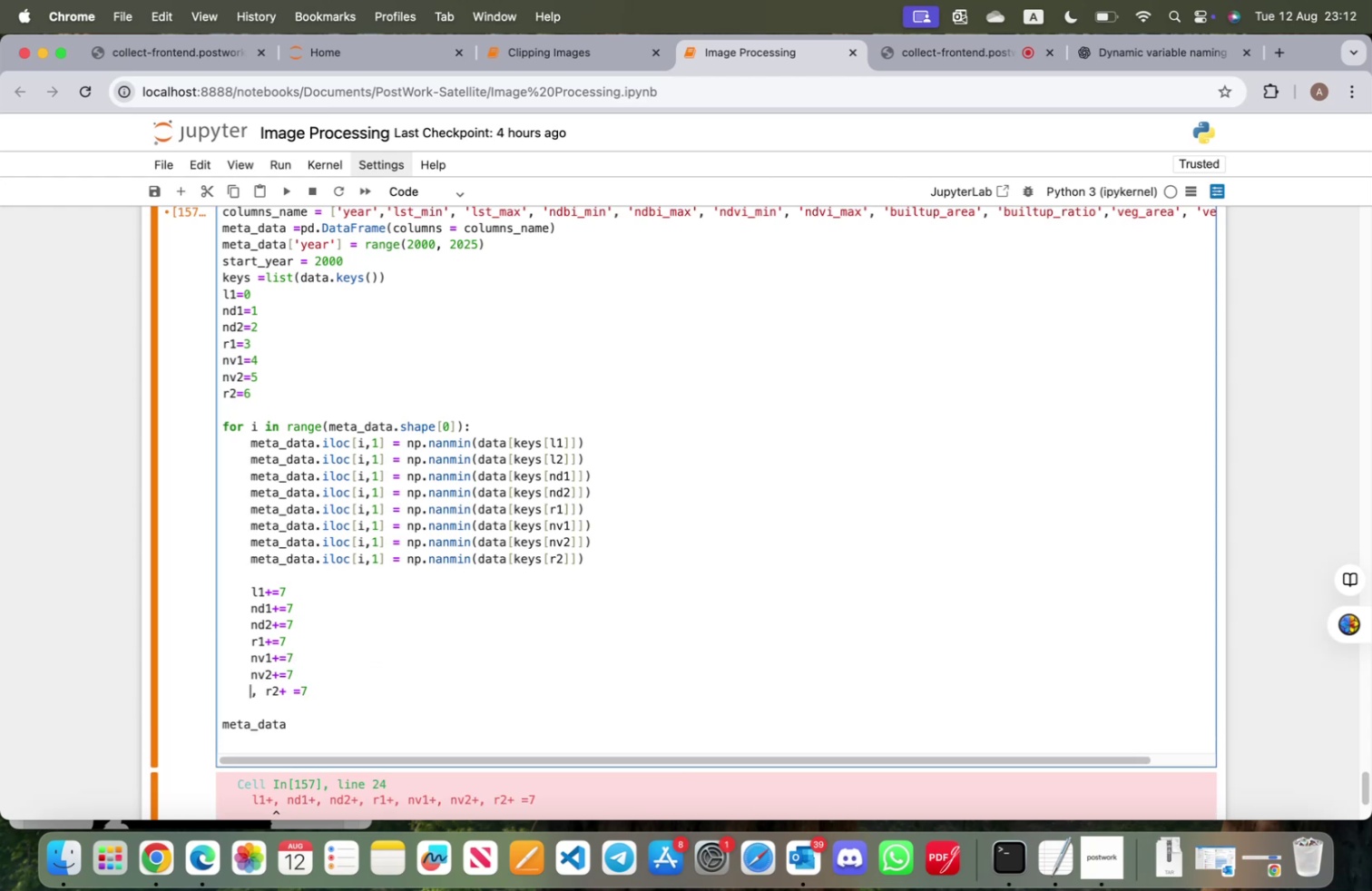 
key(ArrowRight)
 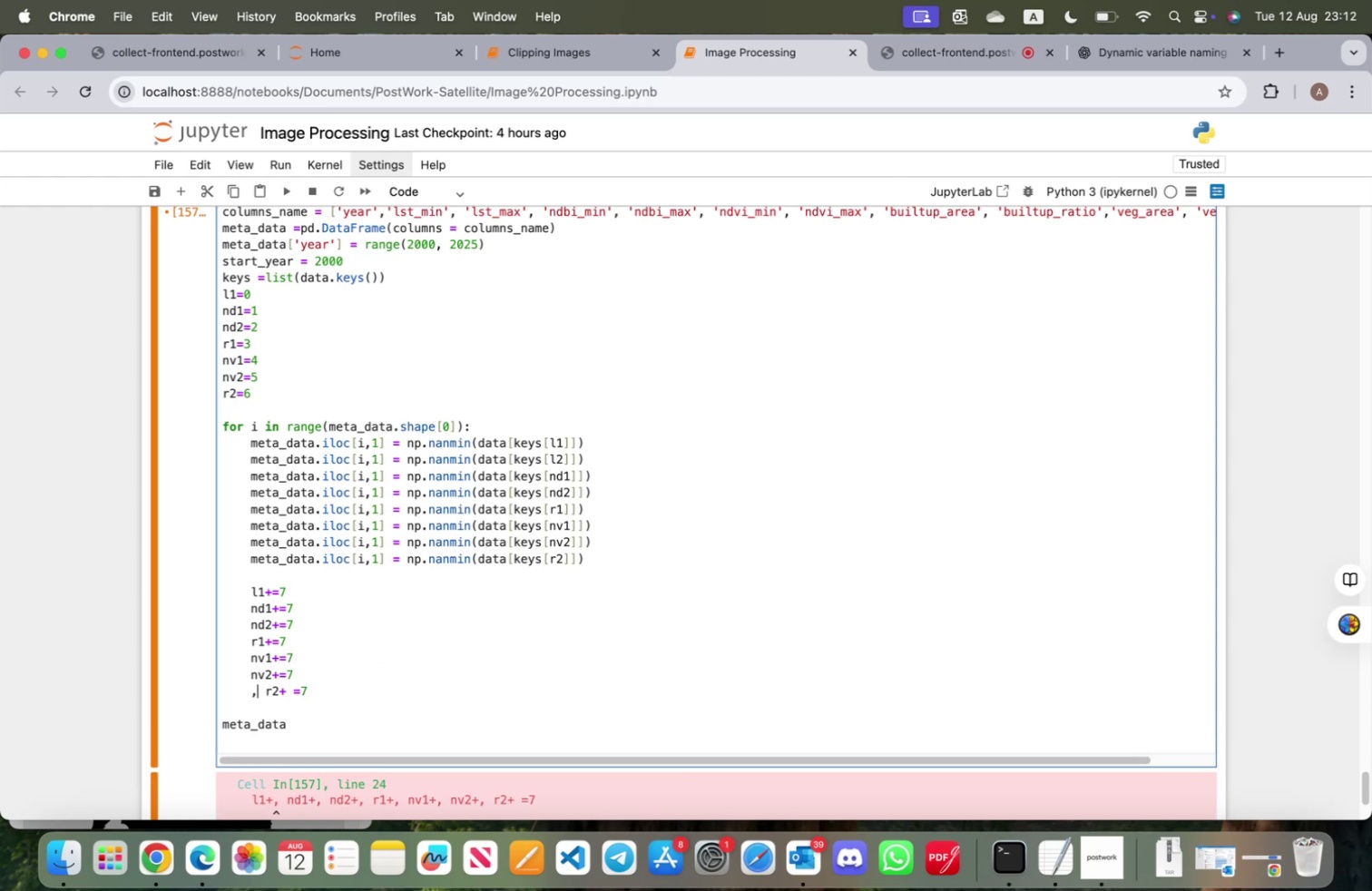 
key(ArrowRight)
 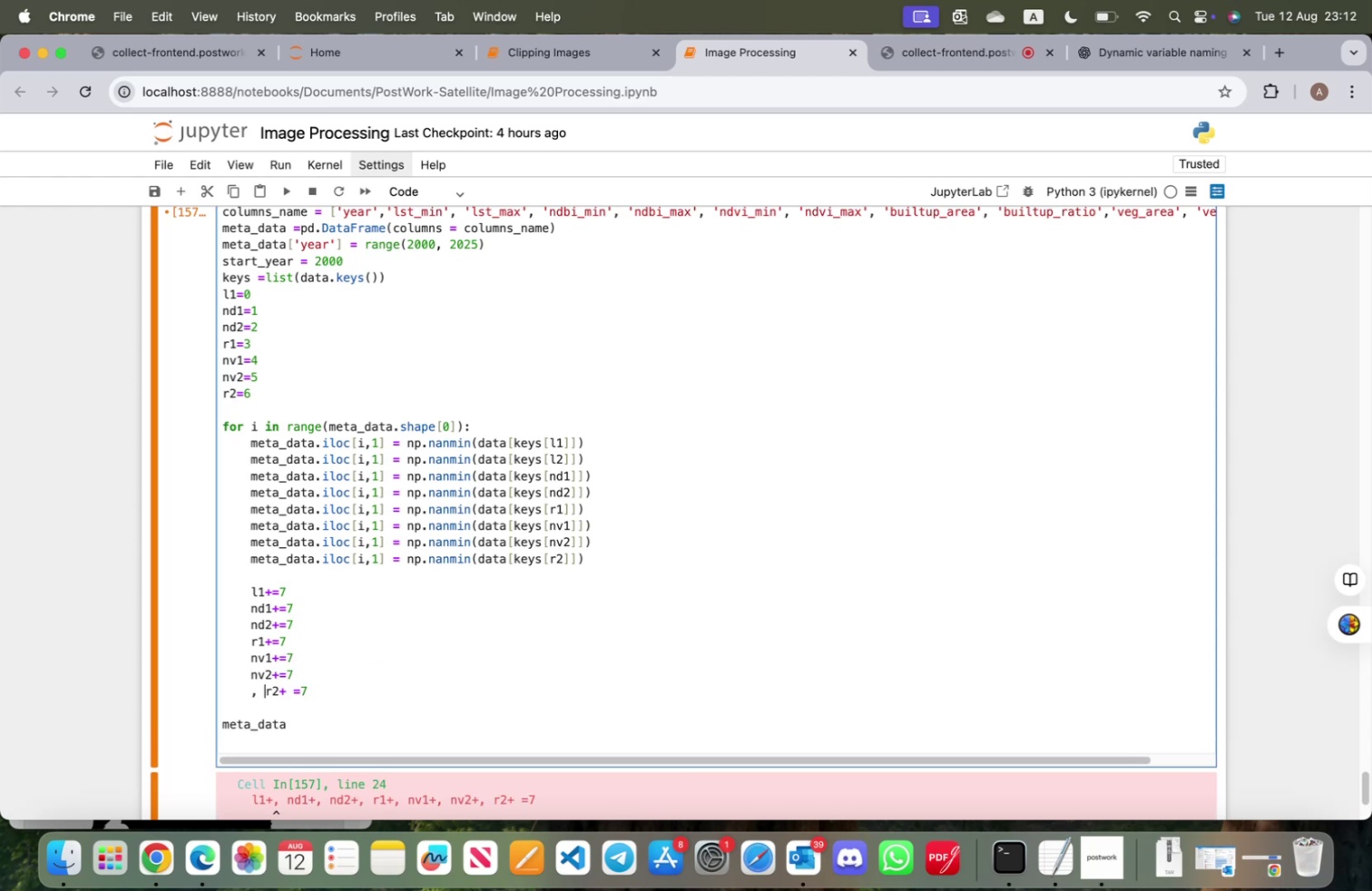 
key(Backspace)
 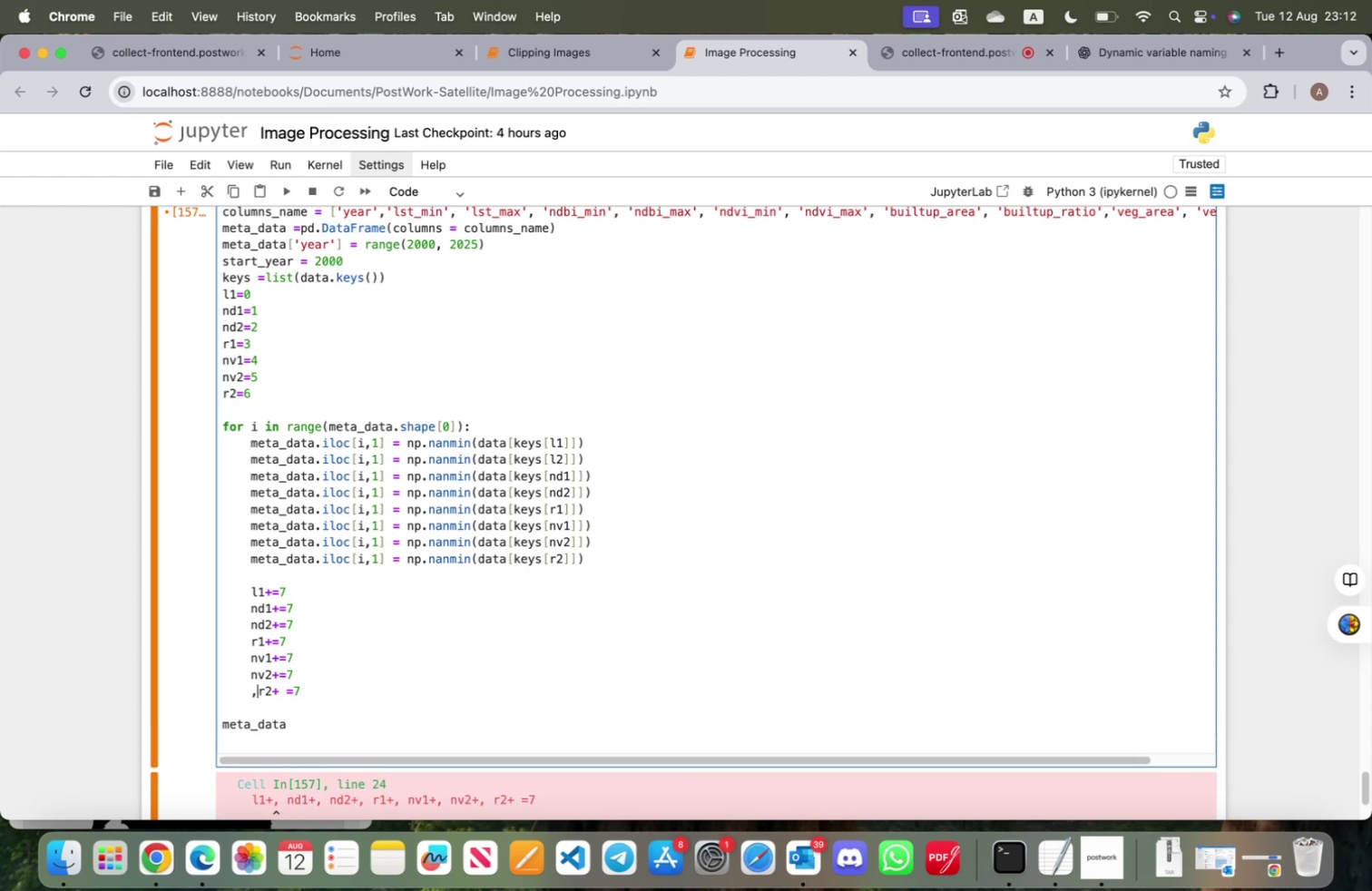 
key(Backspace)
 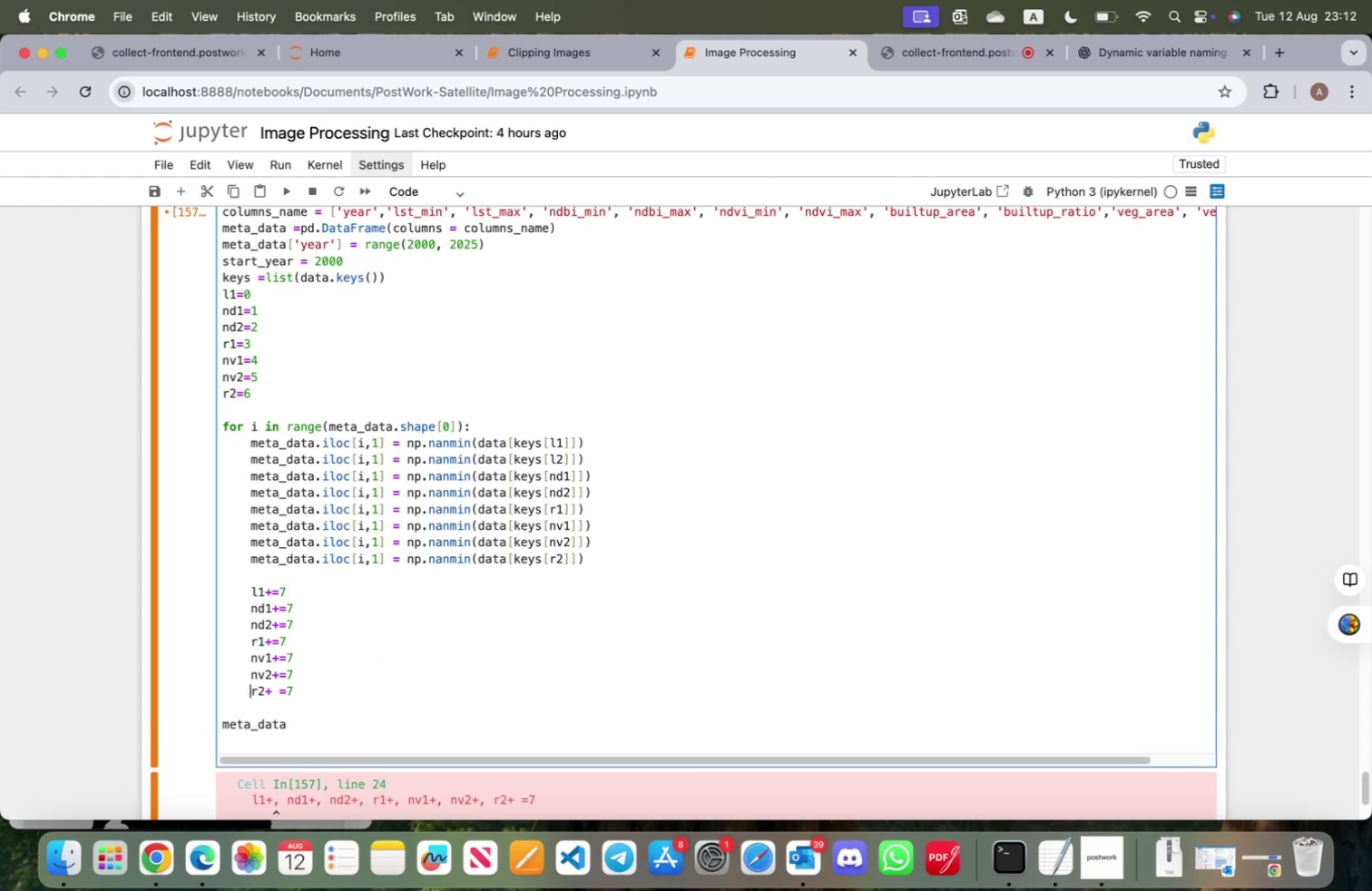 
key(Shift+ShiftRight)
 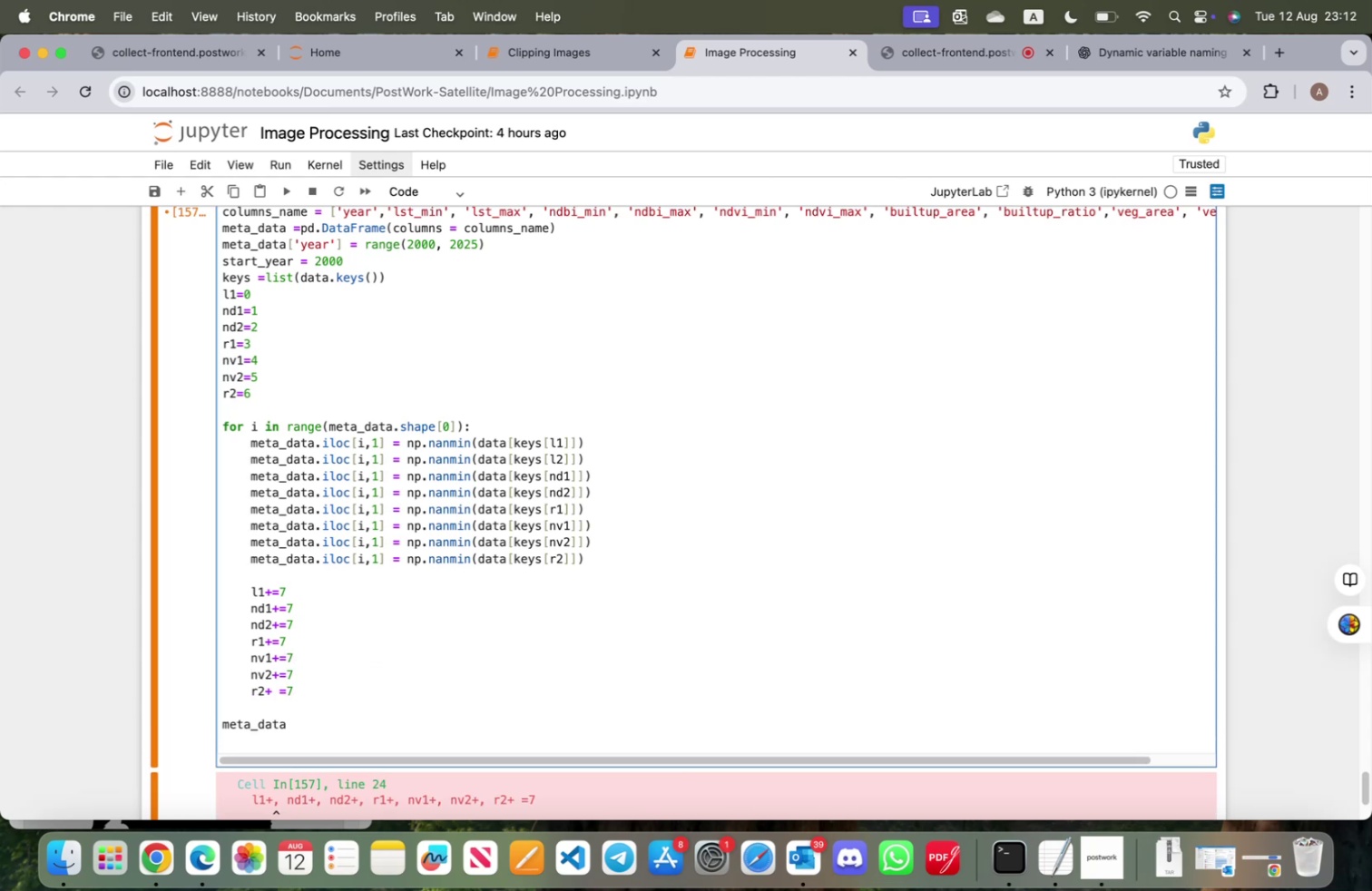 
key(Shift+Enter)
 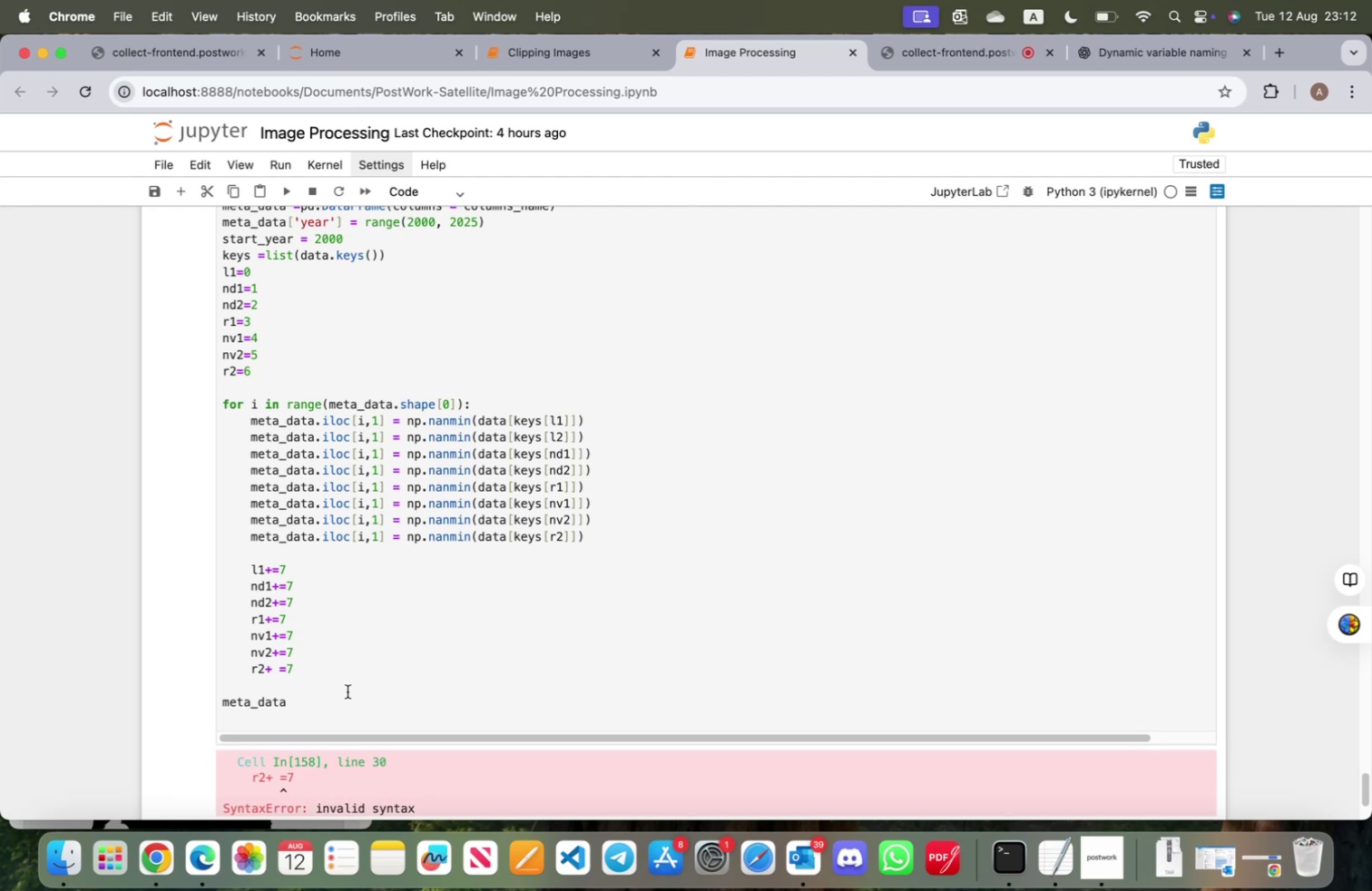 
wait(7.1)
 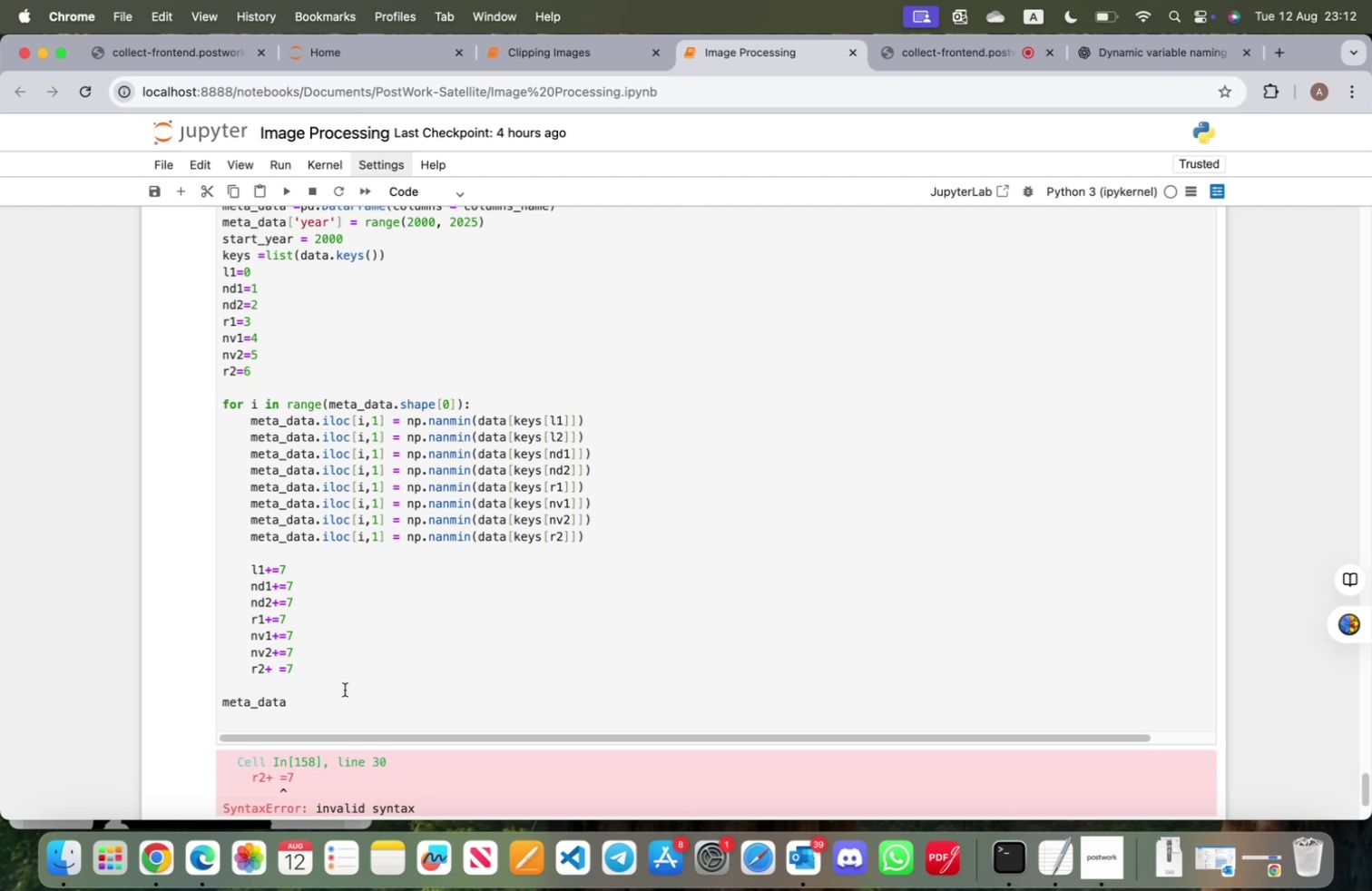 
scroll: coordinate [347, 694], scroll_direction: down, amount: 5.0
 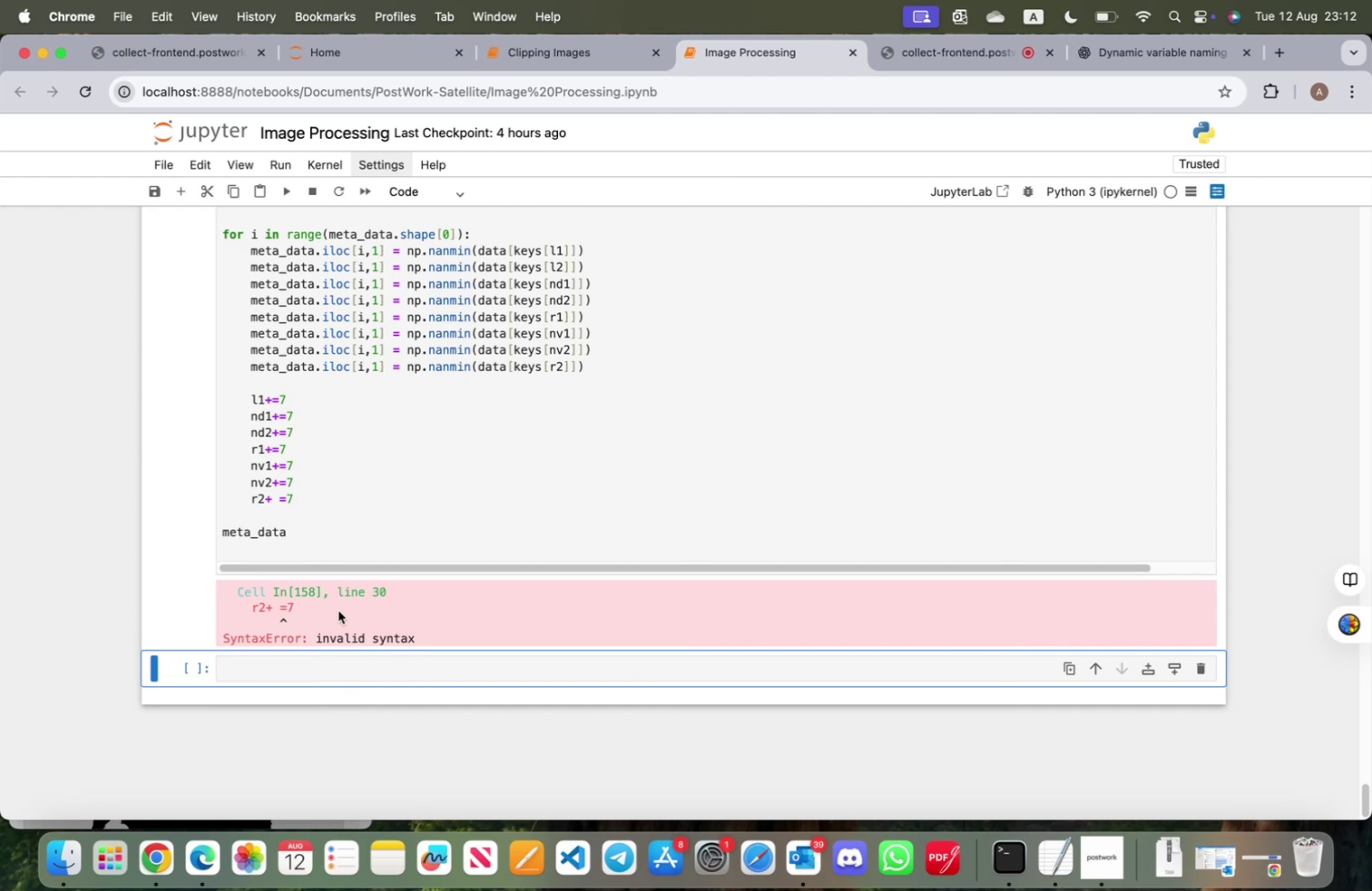 
wait(6.23)
 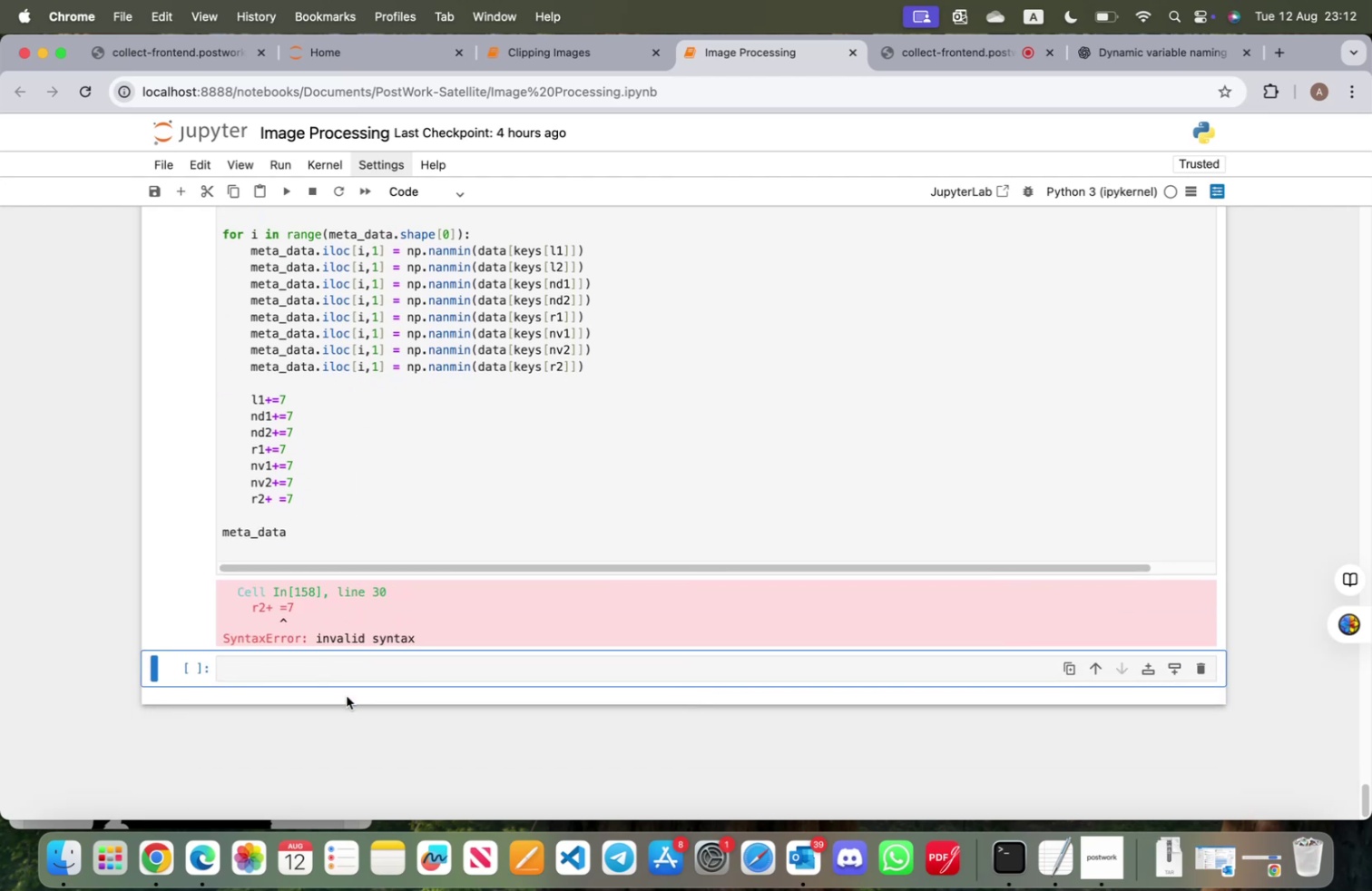 
left_click([278, 500])
 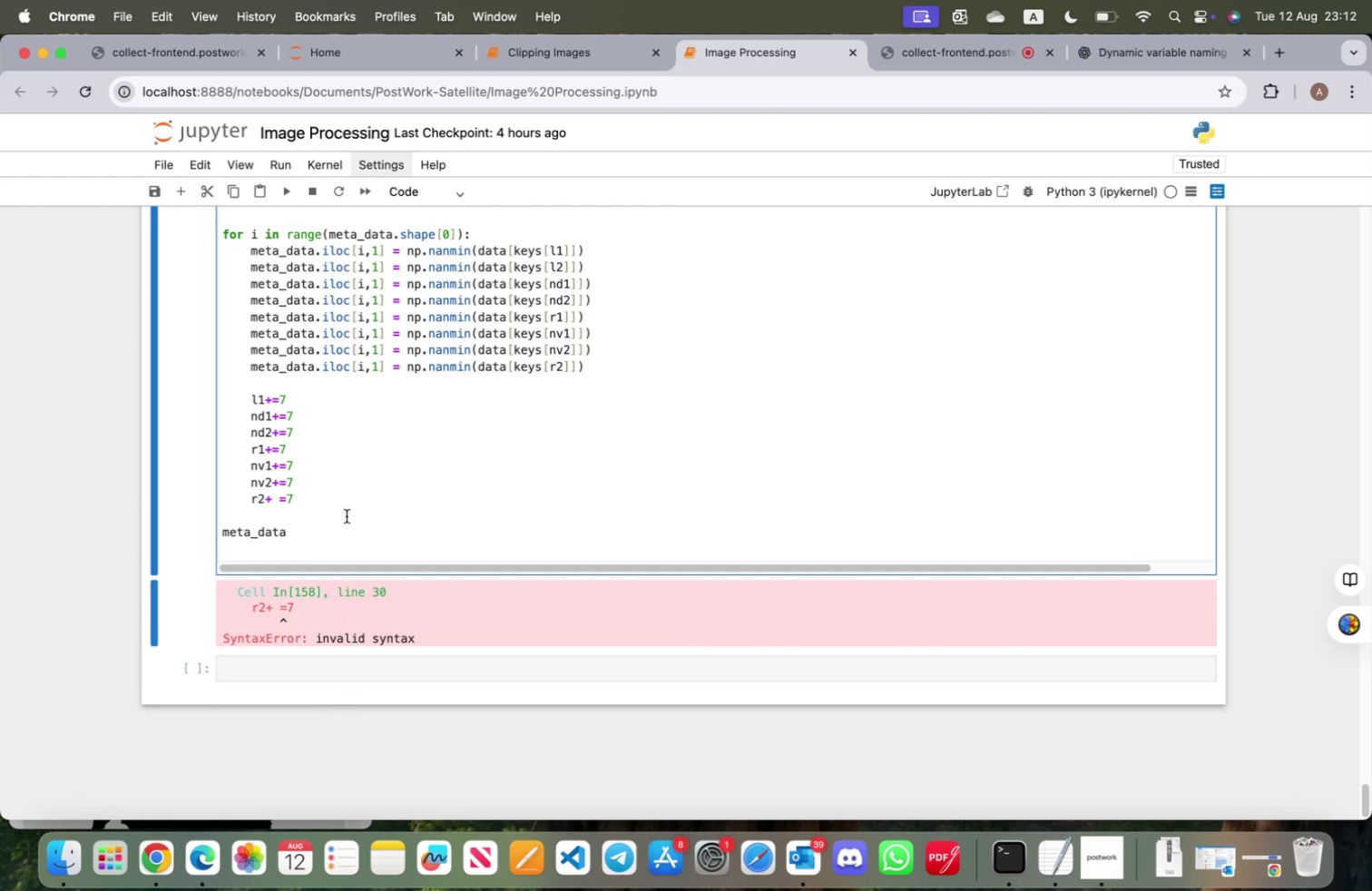 
key(Backspace)
 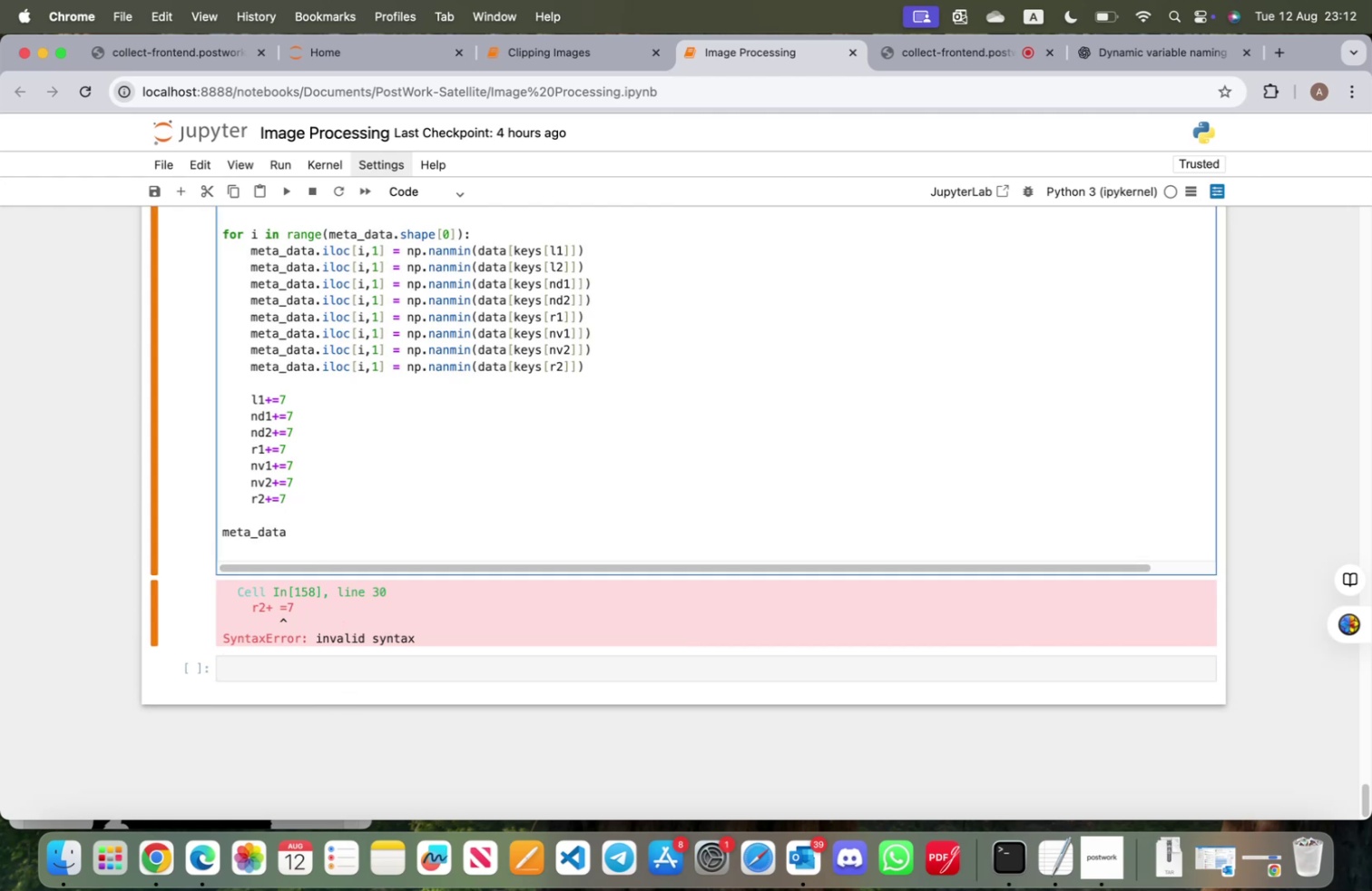 
key(Shift+ShiftRight)
 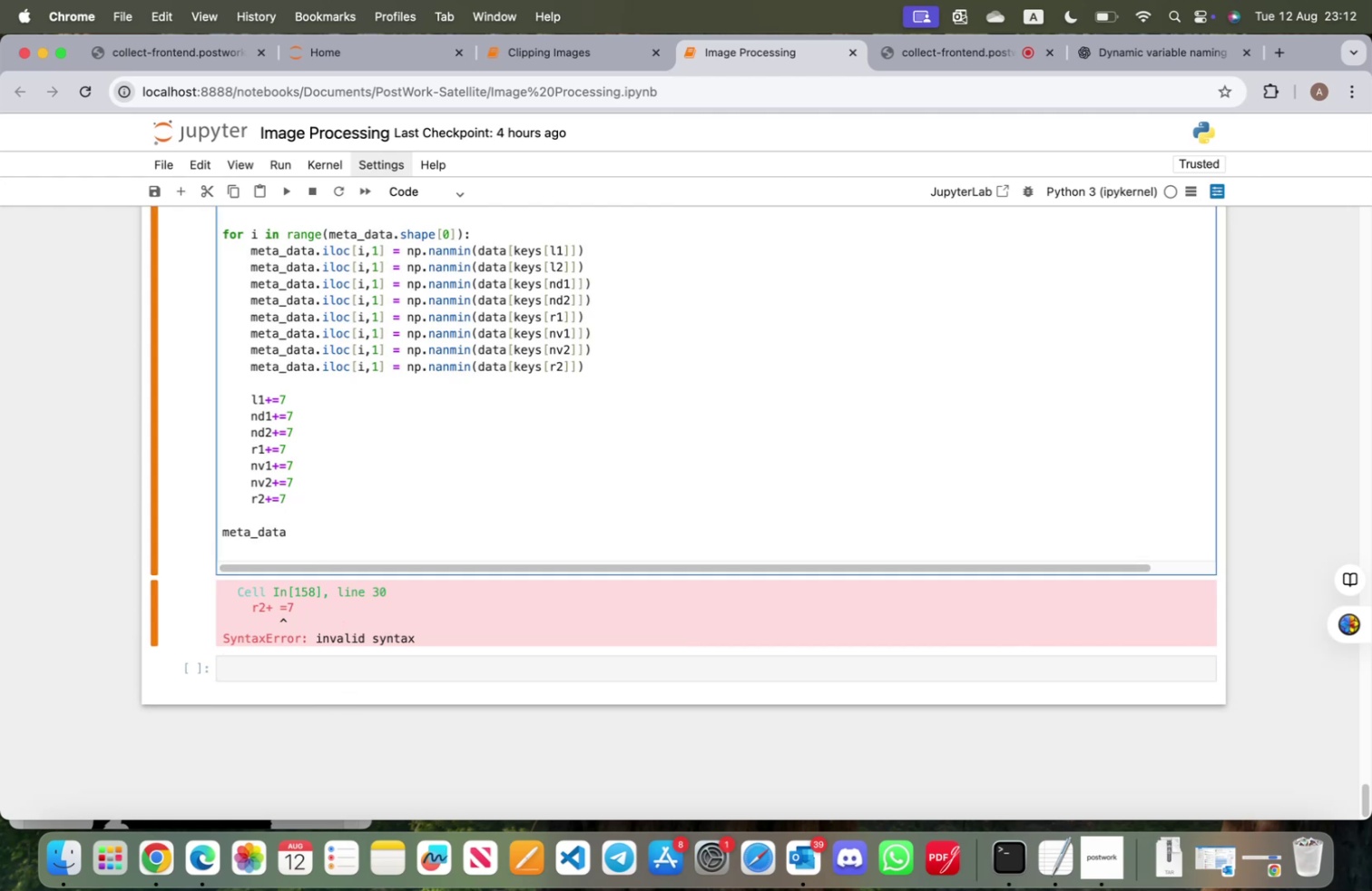 
key(Shift+Enter)
 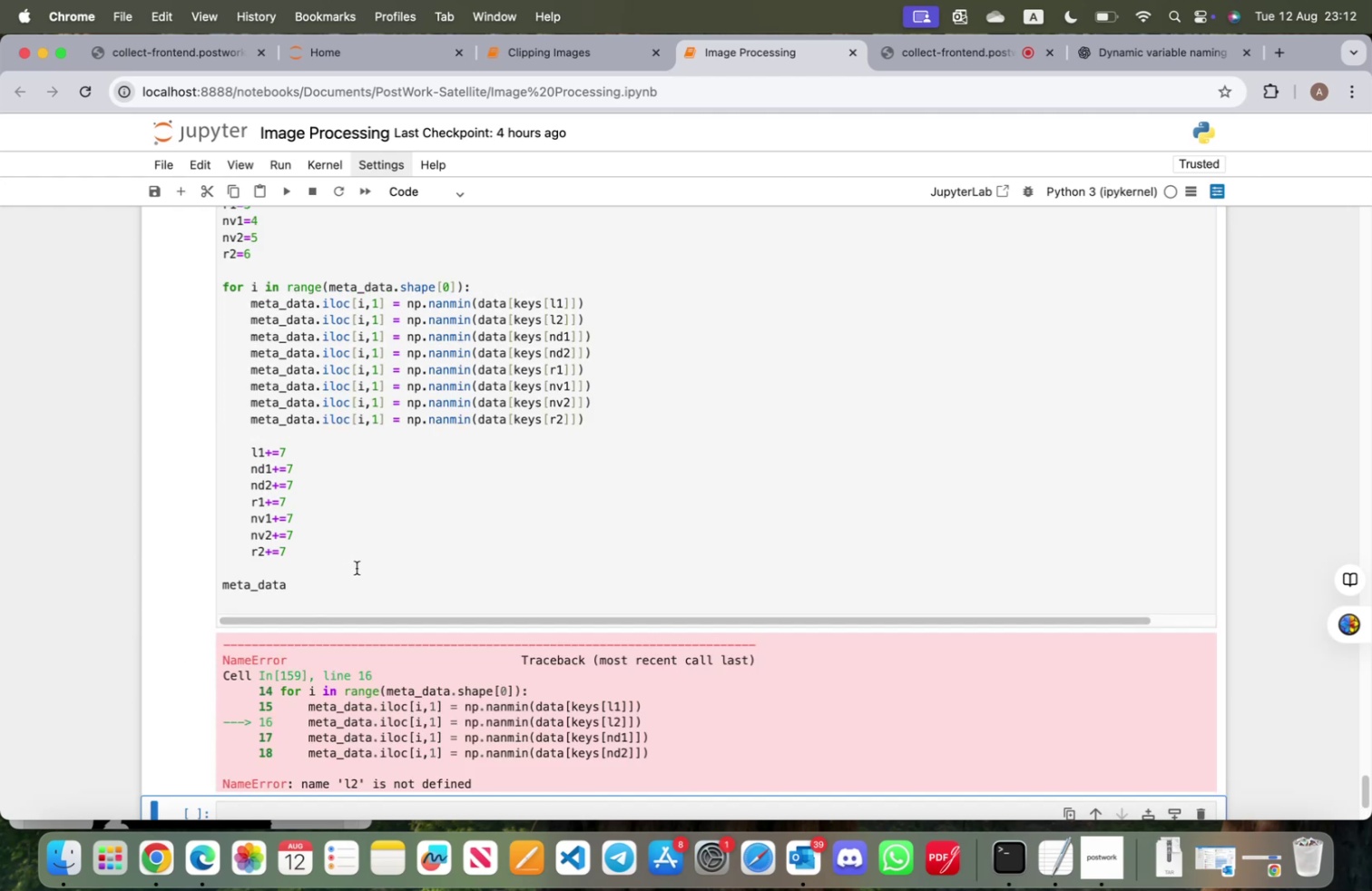 
scroll: coordinate [401, 571], scroll_direction: up, amount: 2.0
 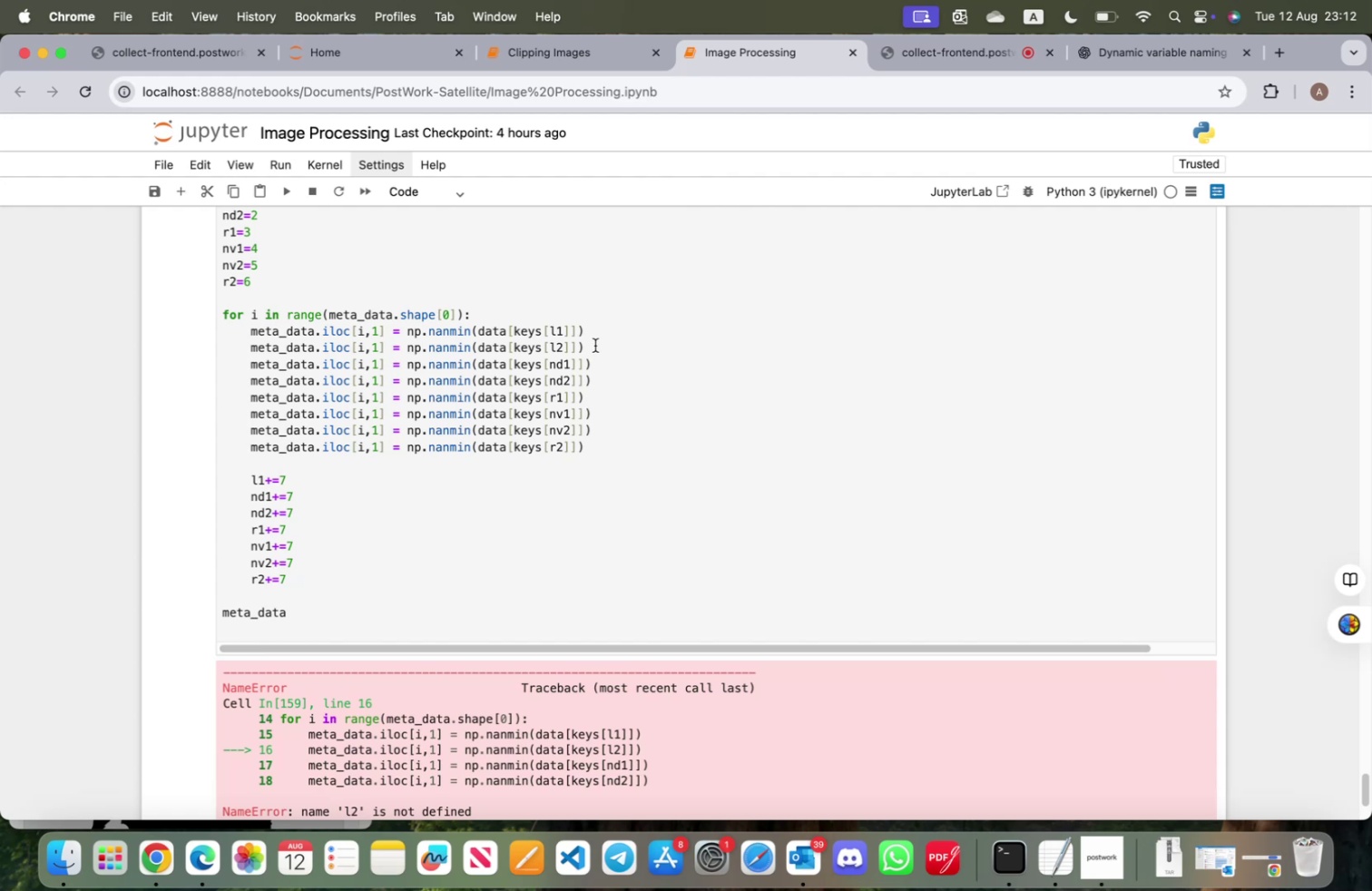 
left_click_drag(start_coordinate=[595, 345], to_coordinate=[237, 353])
 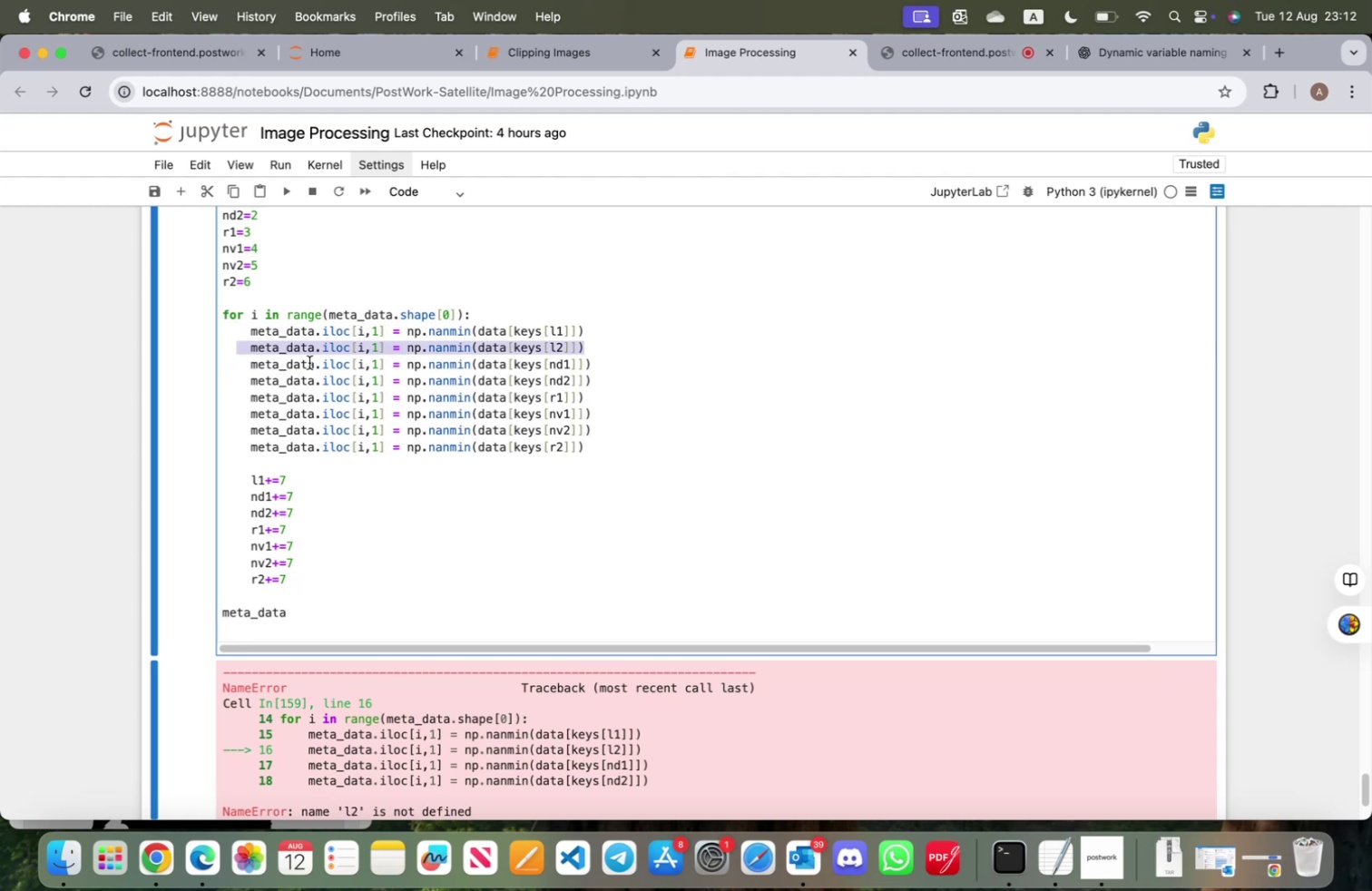 
key(Backspace)
 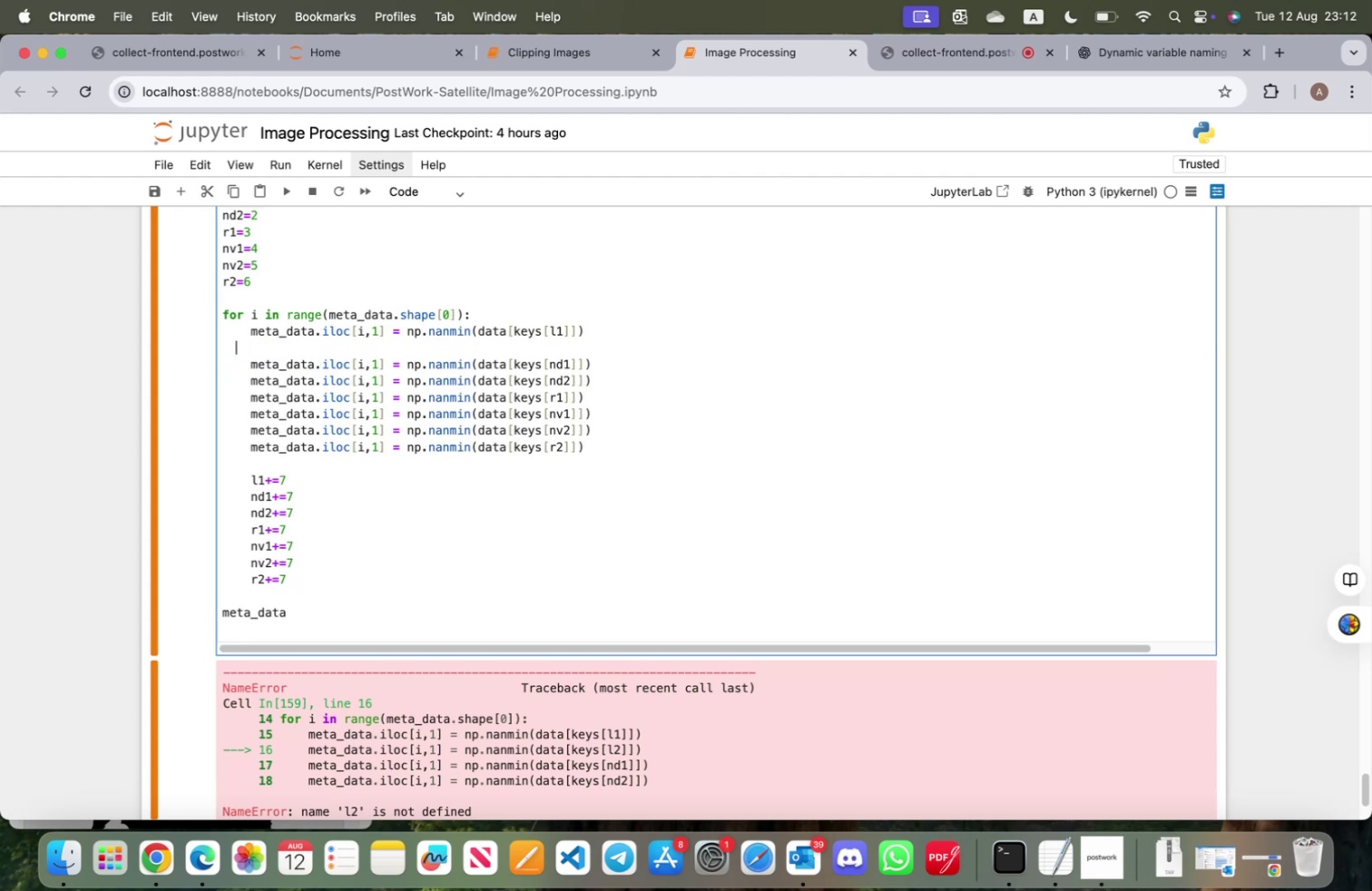 
key(Backspace)
 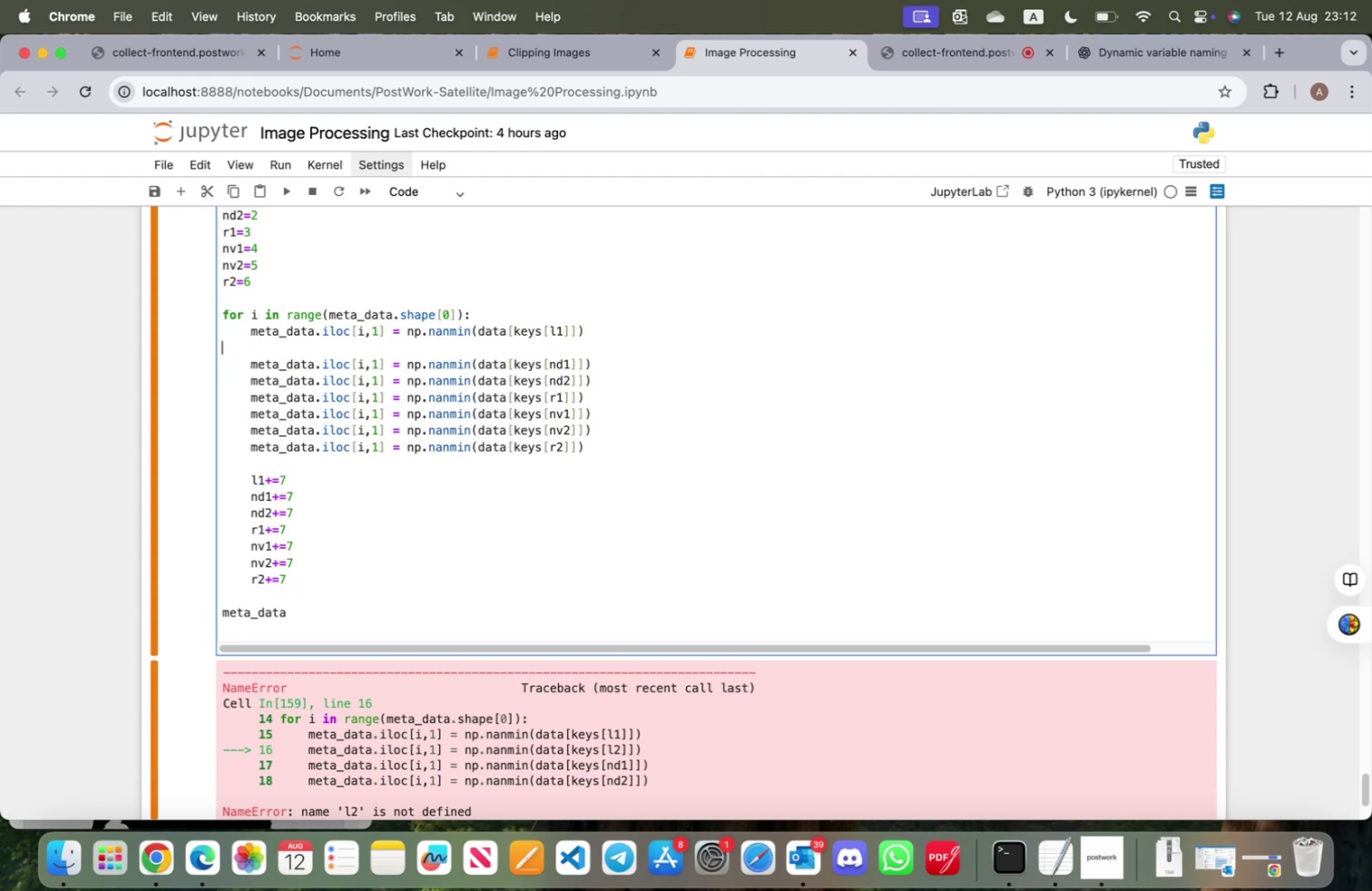 
key(Backspace)
 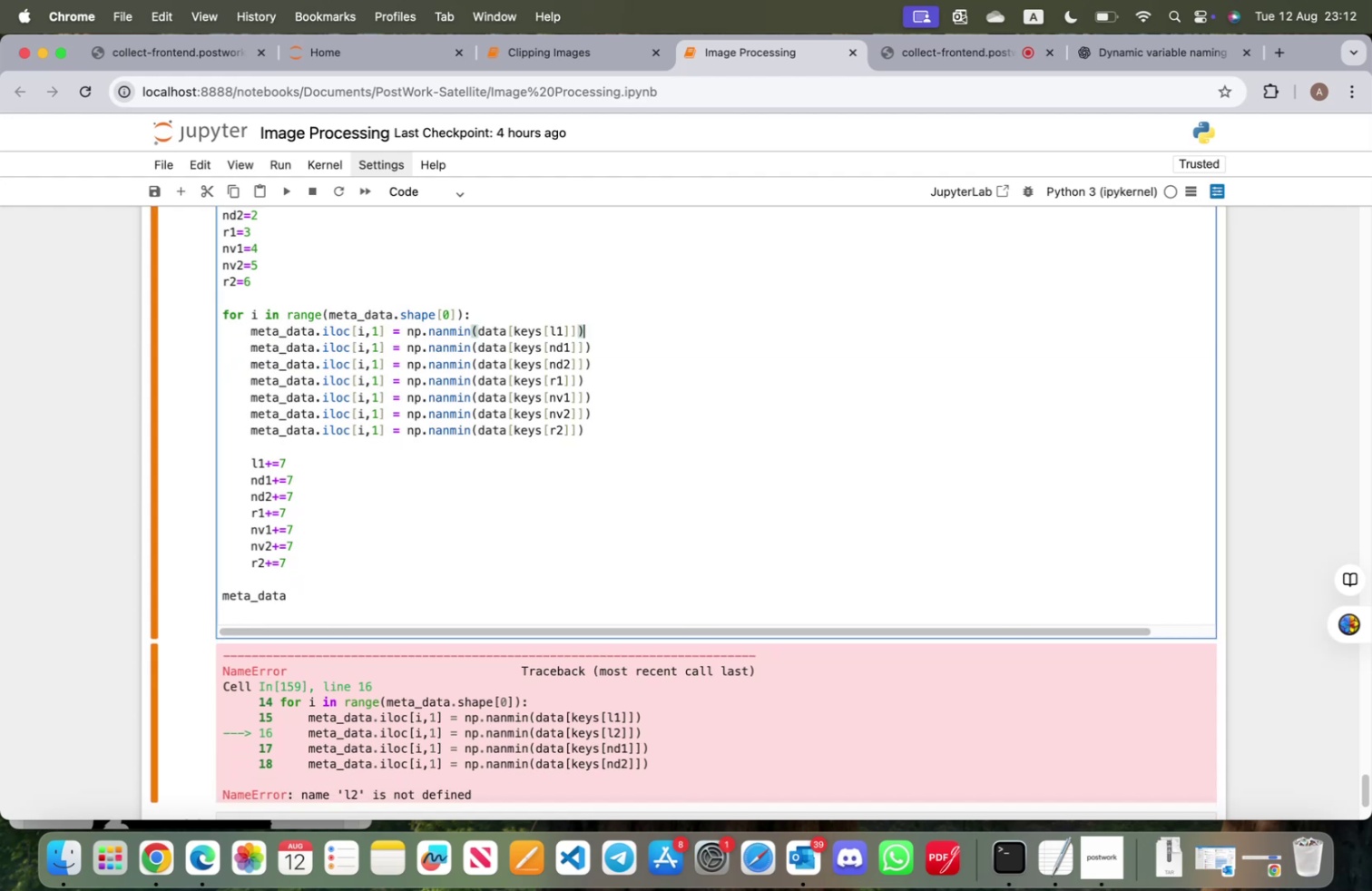 
key(Shift+ShiftRight)
 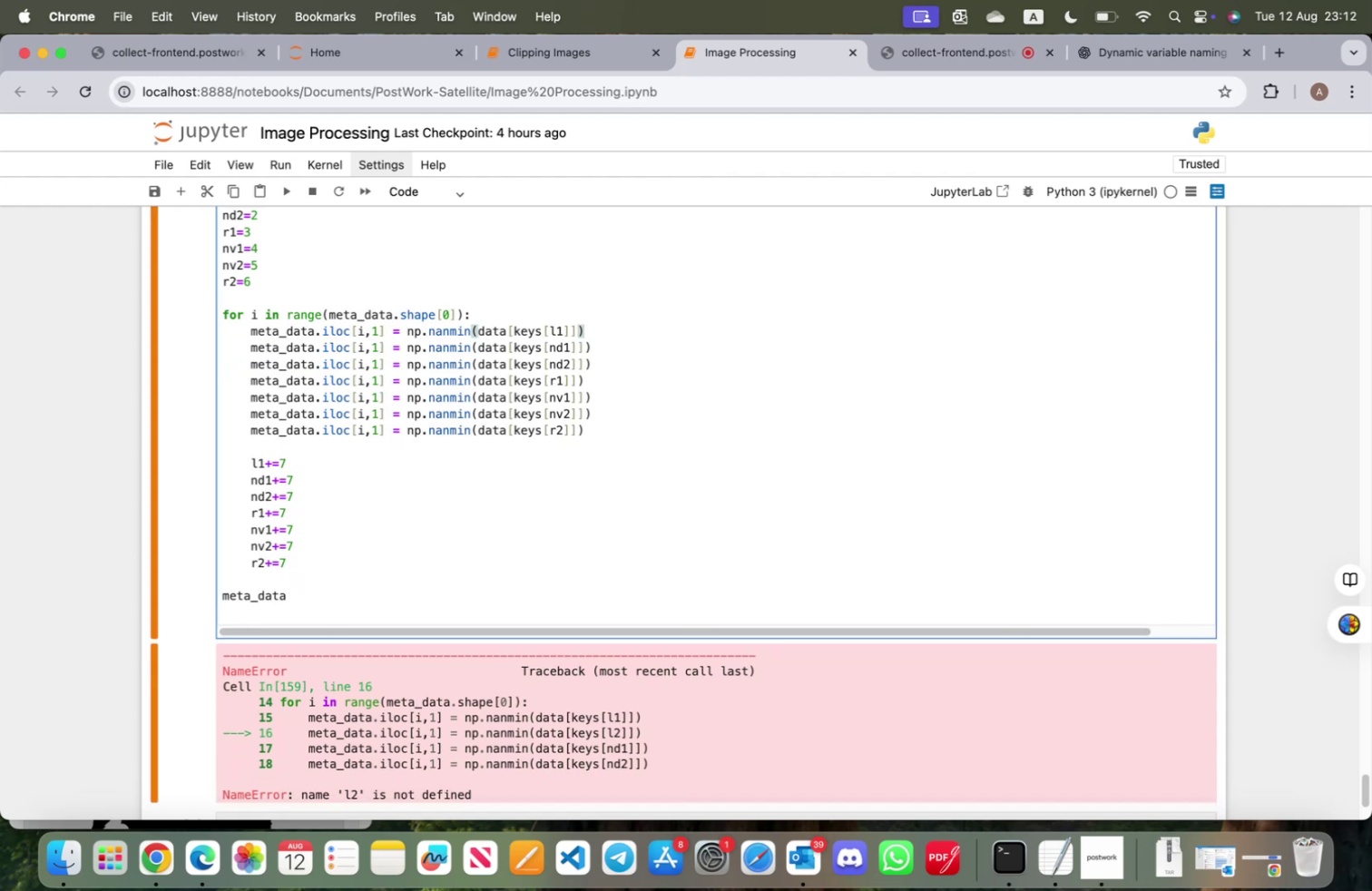 
key(Shift+Enter)
 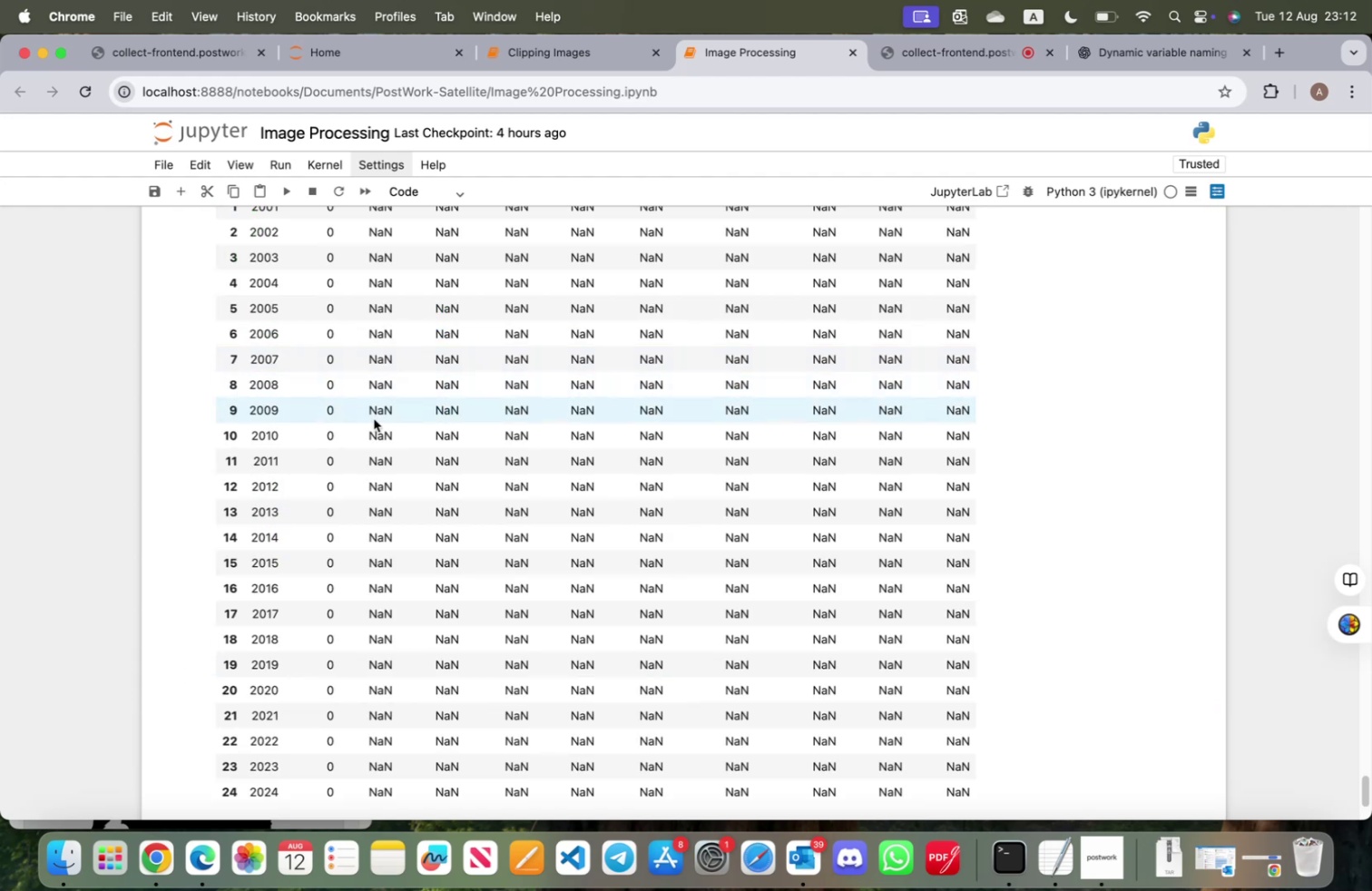 
scroll: coordinate [448, 508], scroll_direction: up, amount: 21.0
 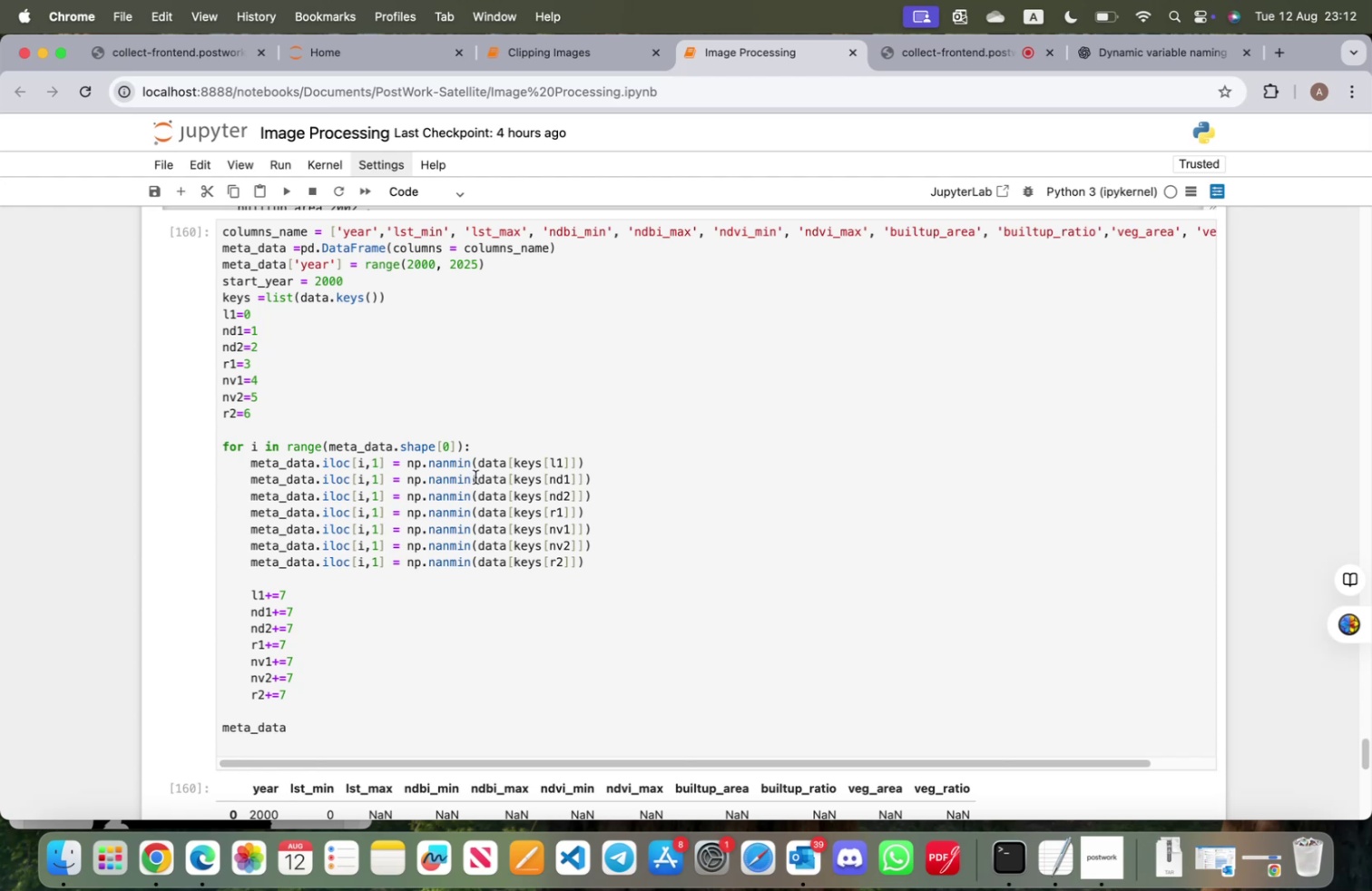 
wait(7.98)
 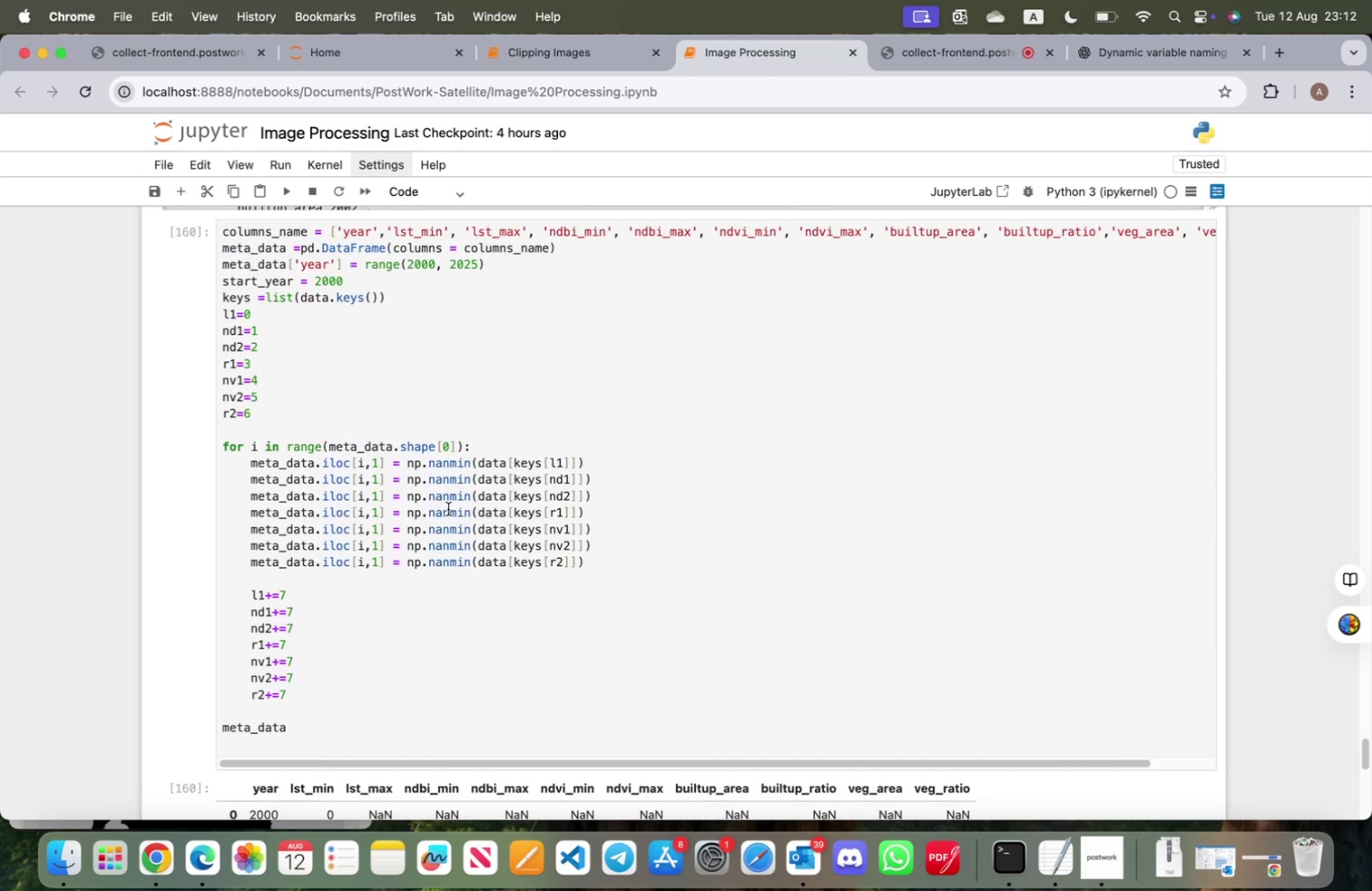 
type(])
key(Backspace)
key(Backspace)
key(Backspace)
type(ax)
 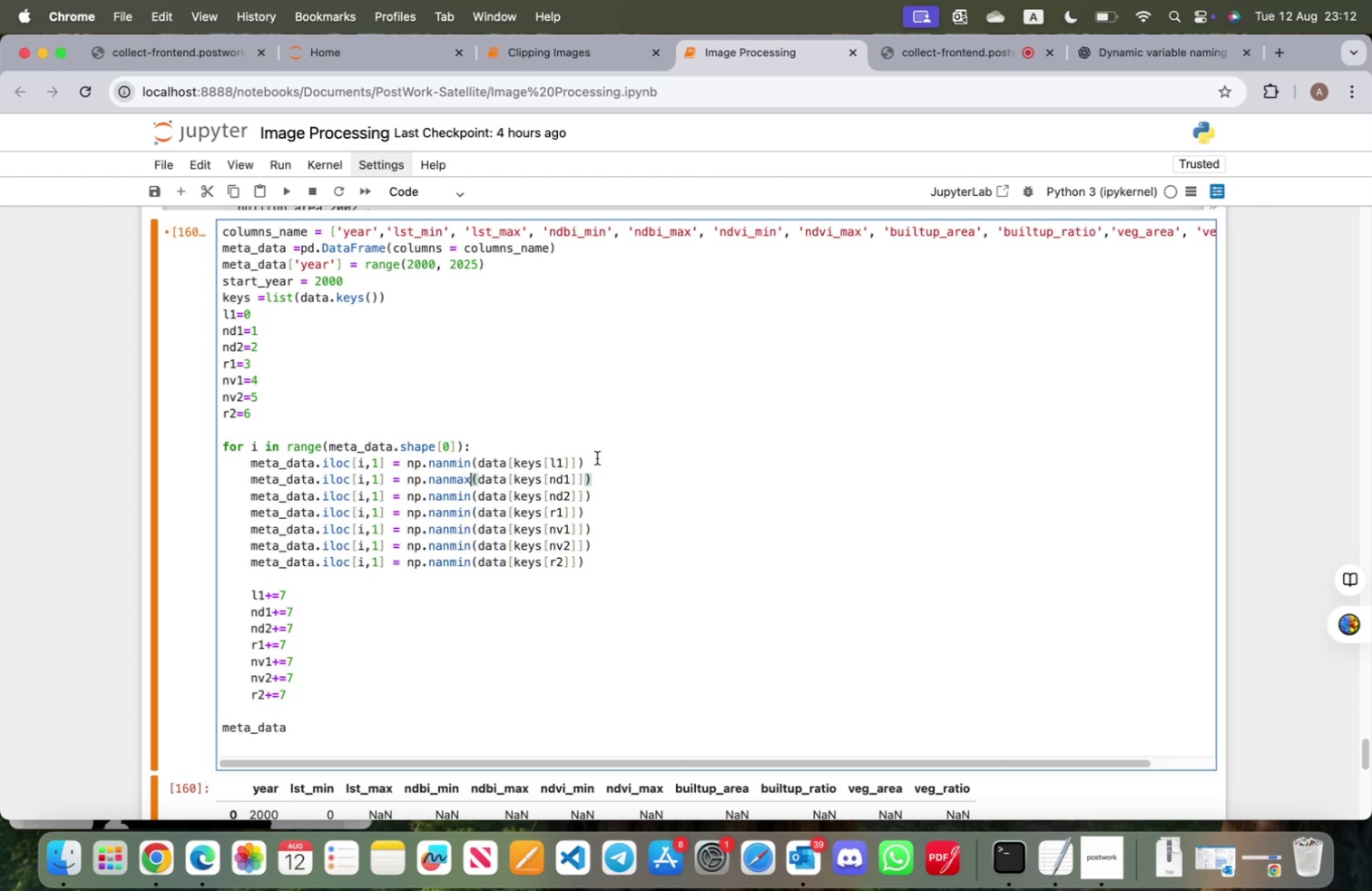 
left_click_drag(start_coordinate=[597, 457], to_coordinate=[250, 458])
 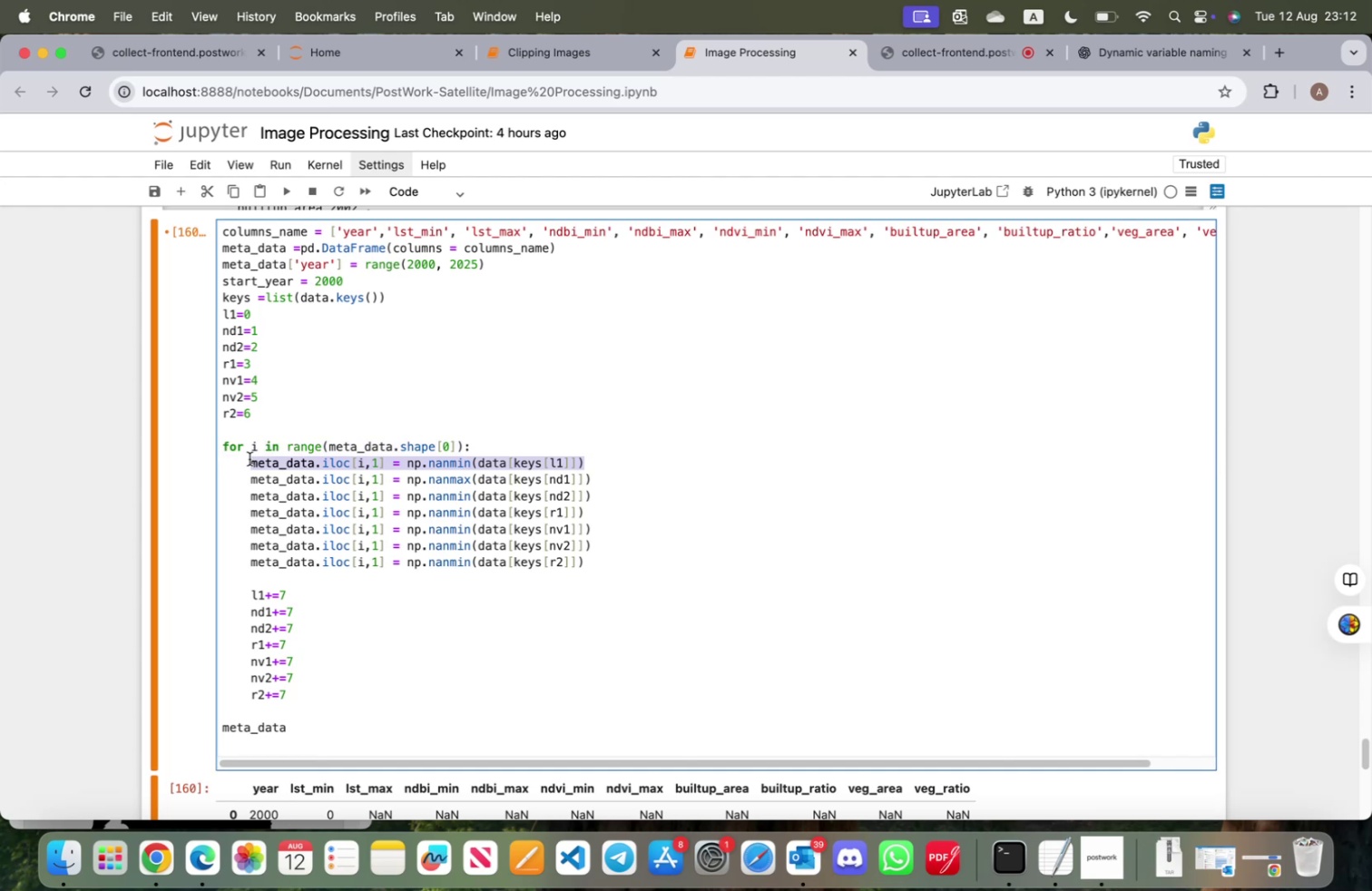 
key(Meta+CommandLeft)
 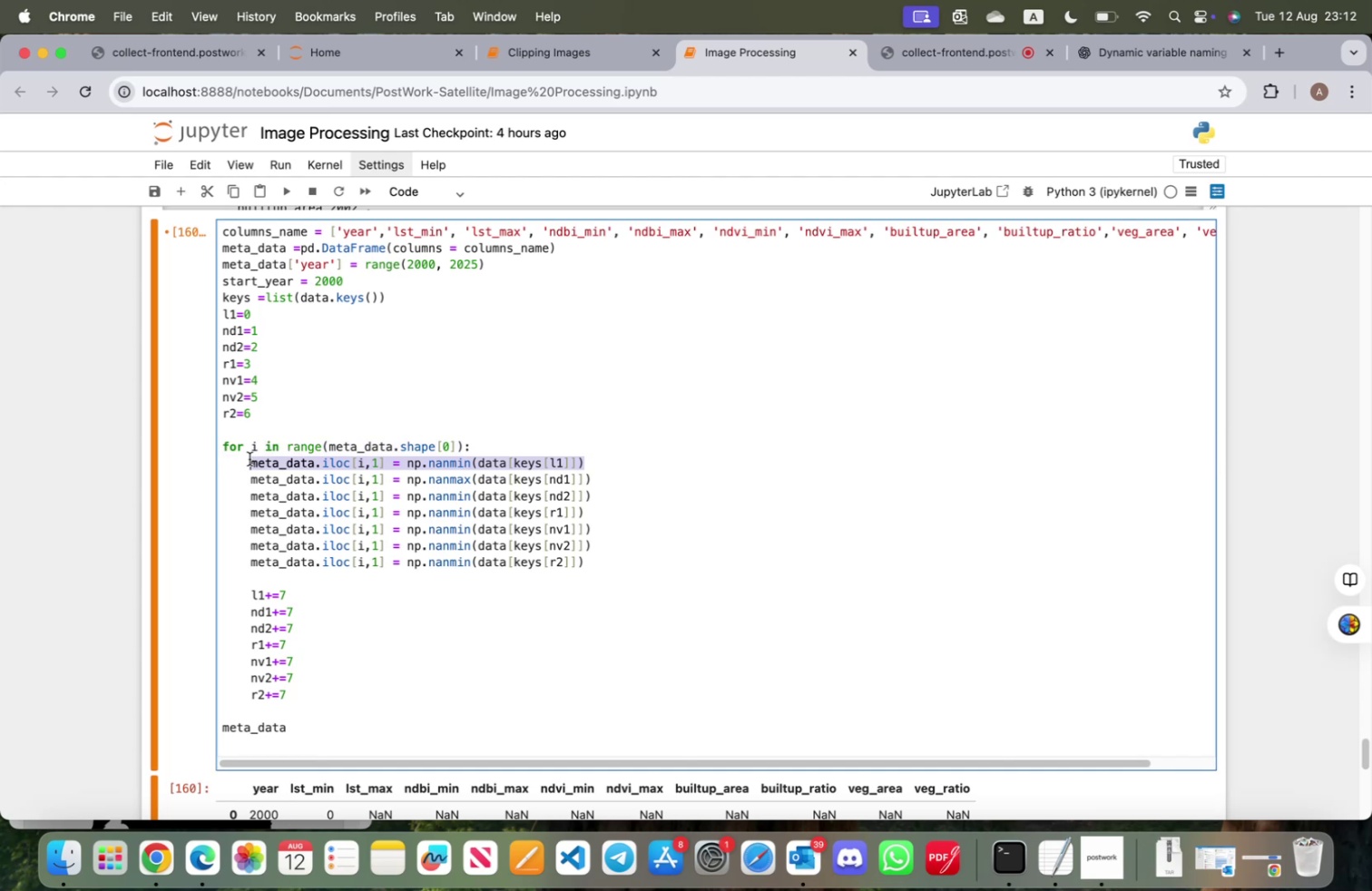 
key(Meta+C)
 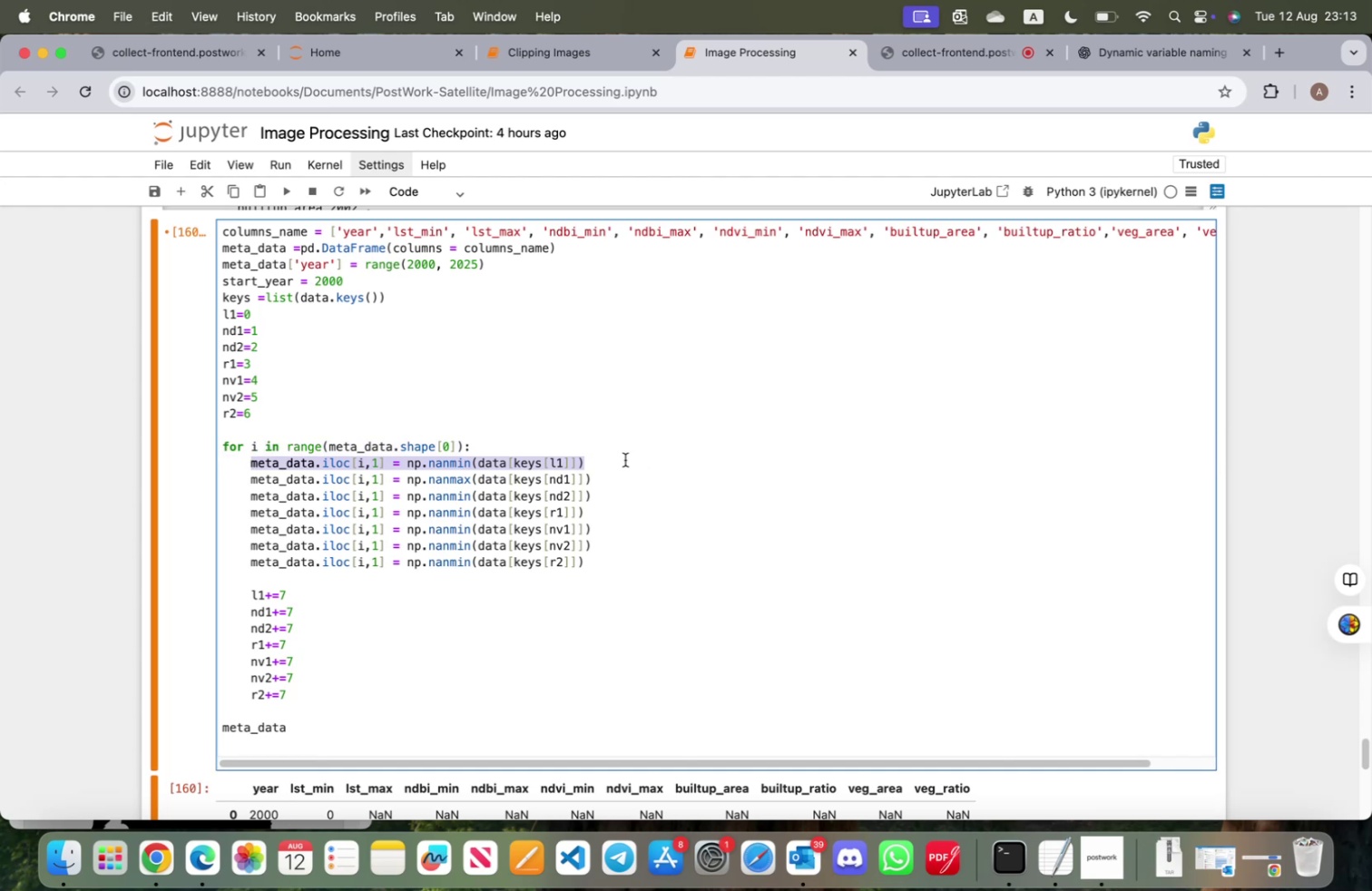 
left_click([625, 459])
 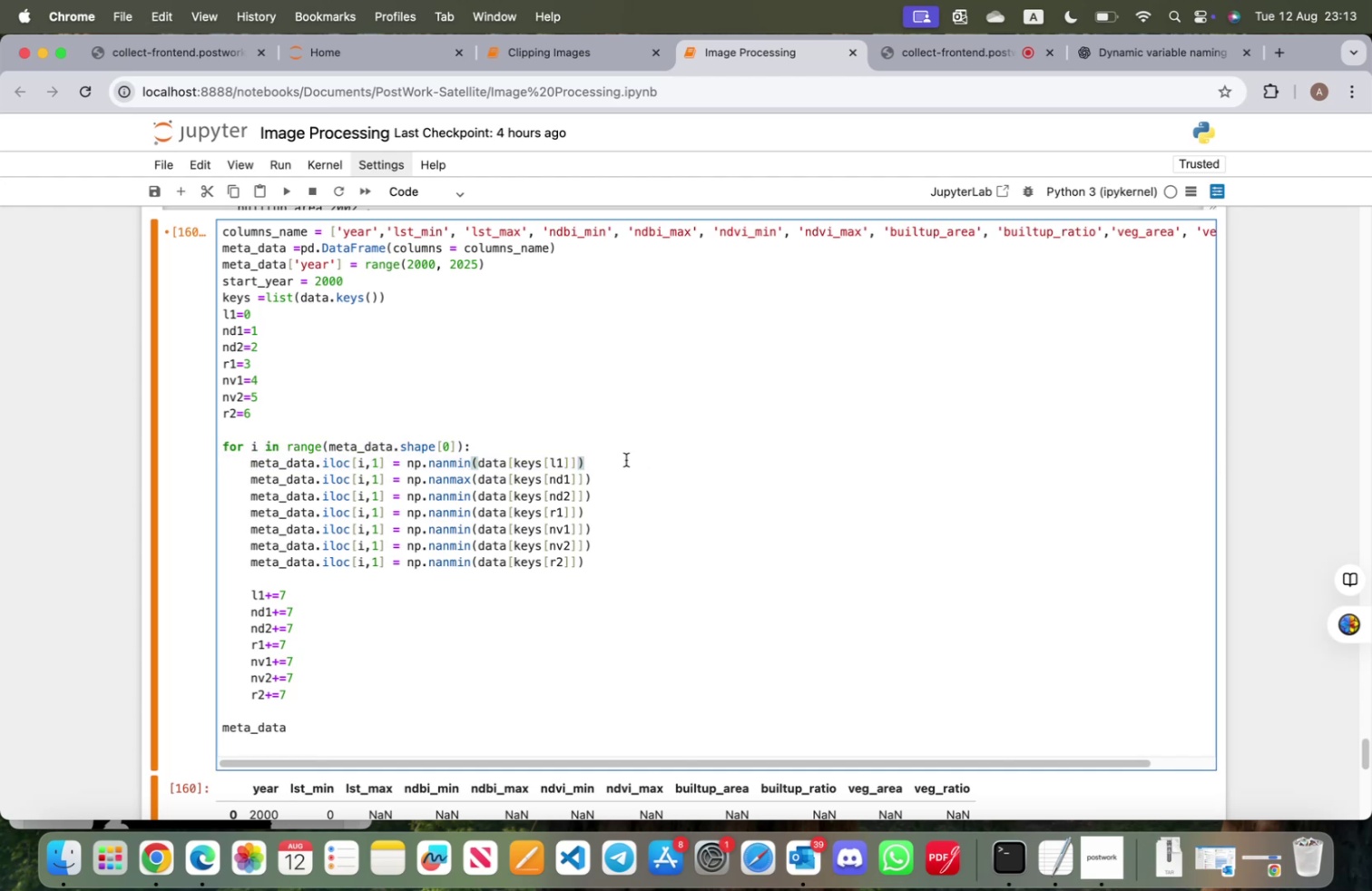 
key(Enter)
 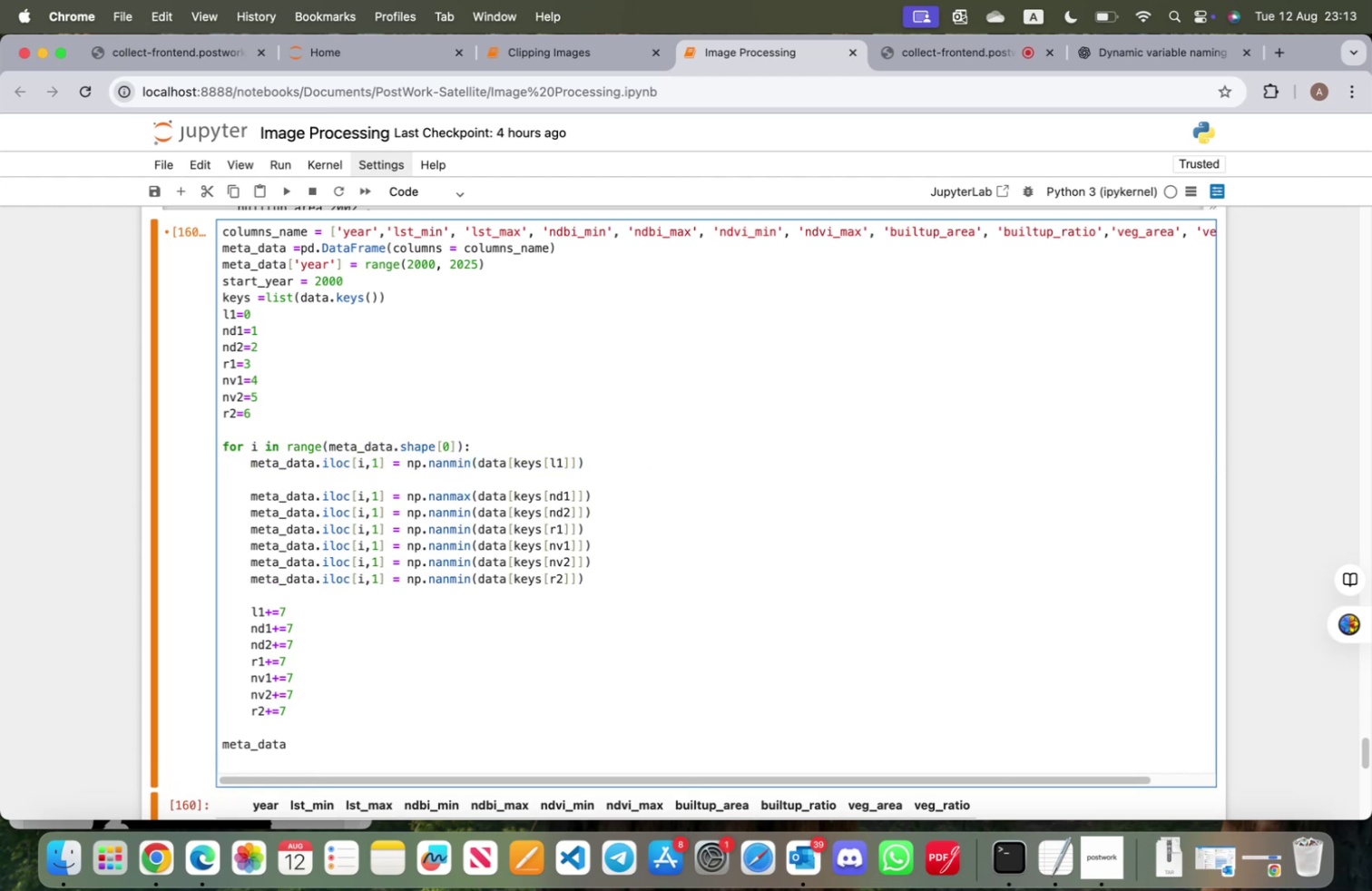 
key(Meta+V)
 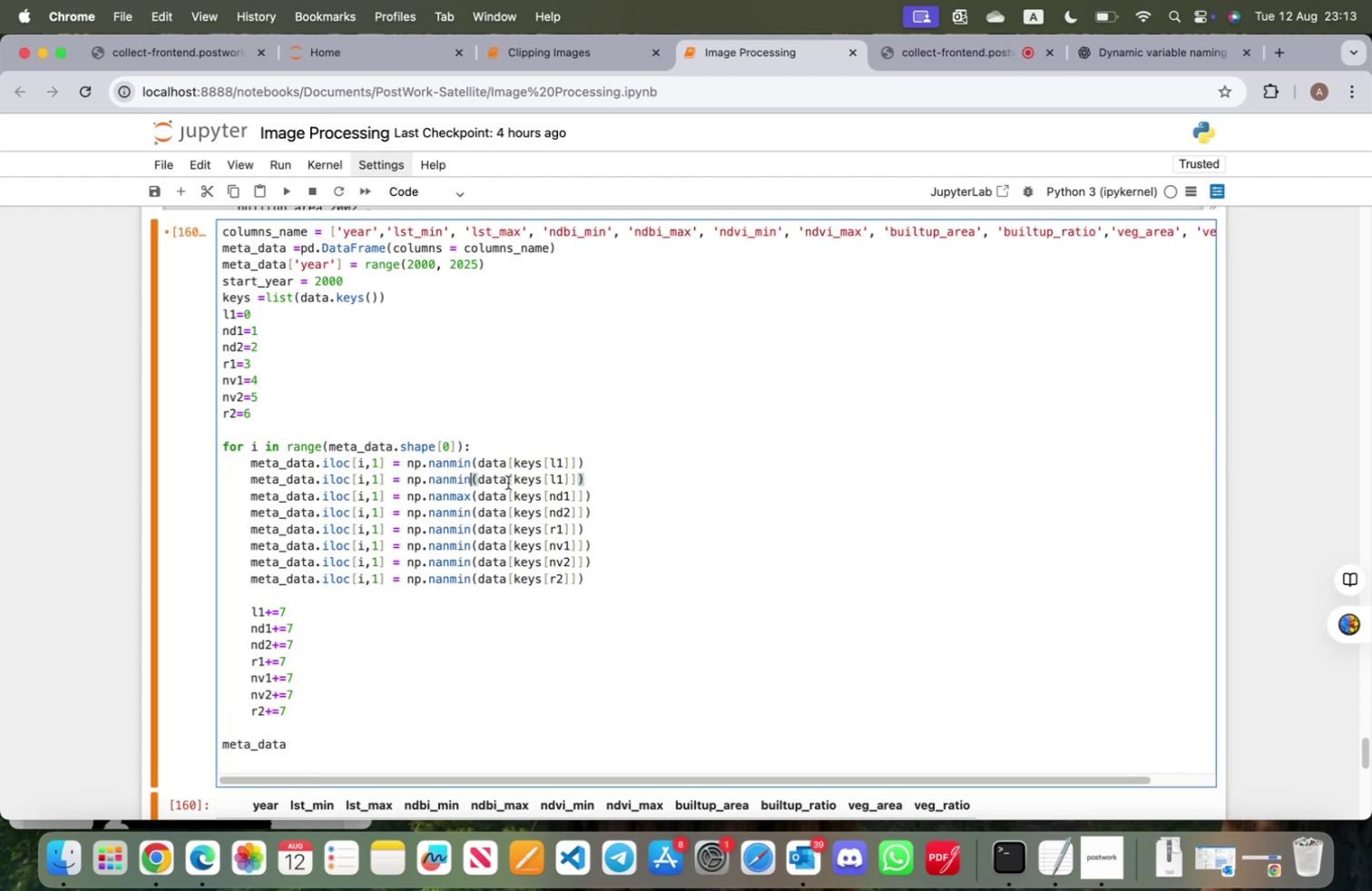 
key(Enter)
 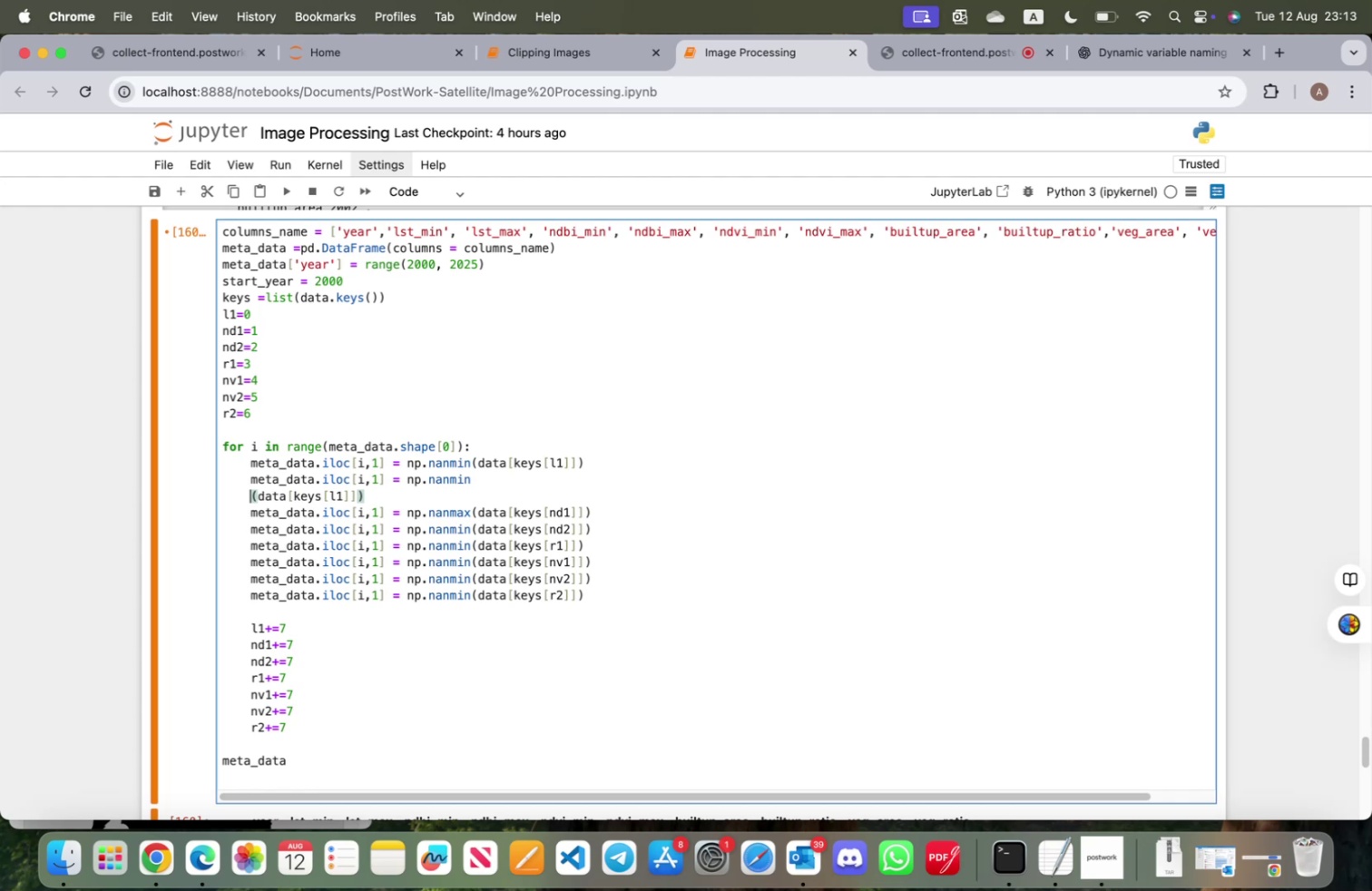 
key(Meta+CommandLeft)
 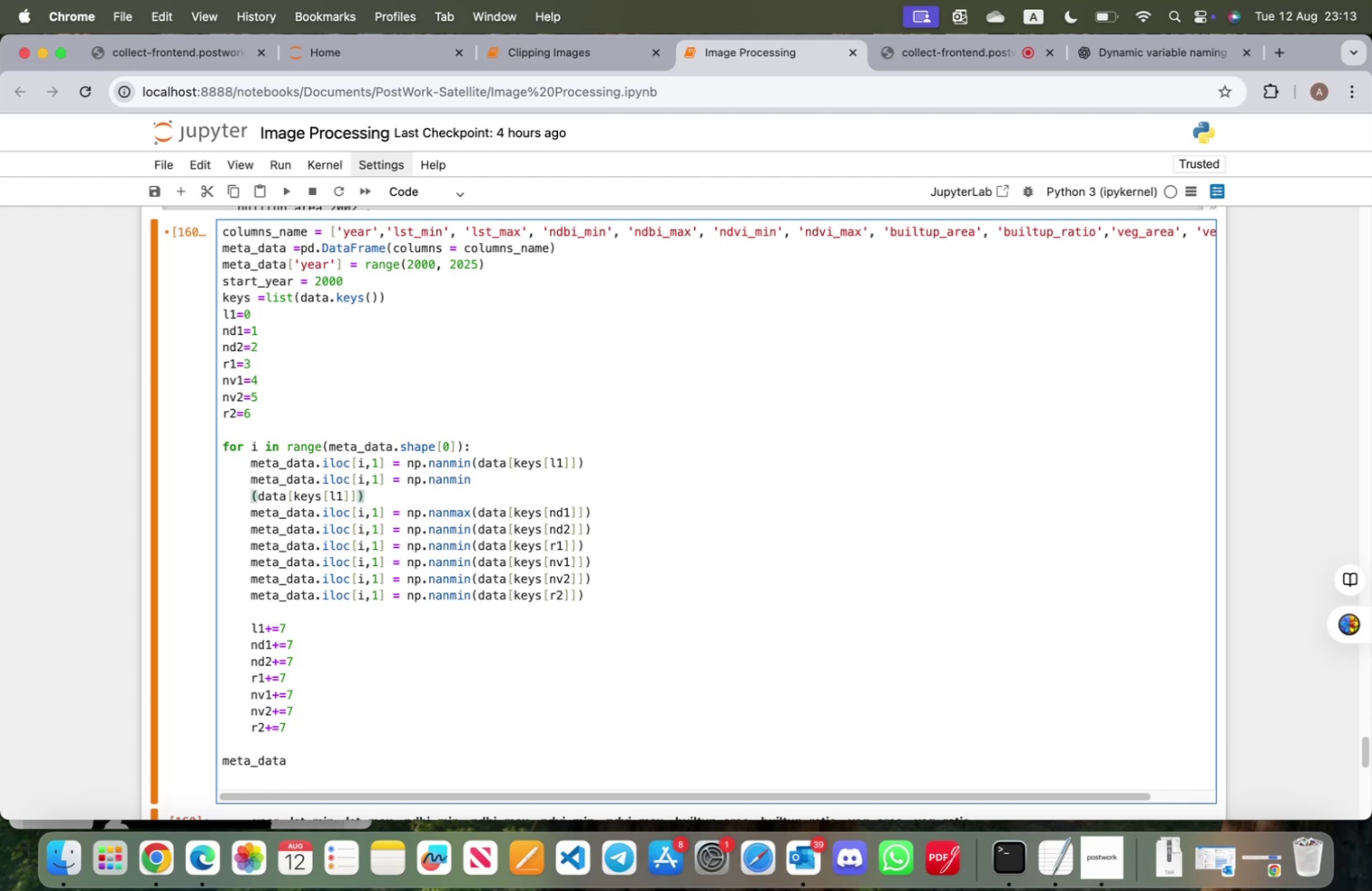 
key(Meta+Z)
 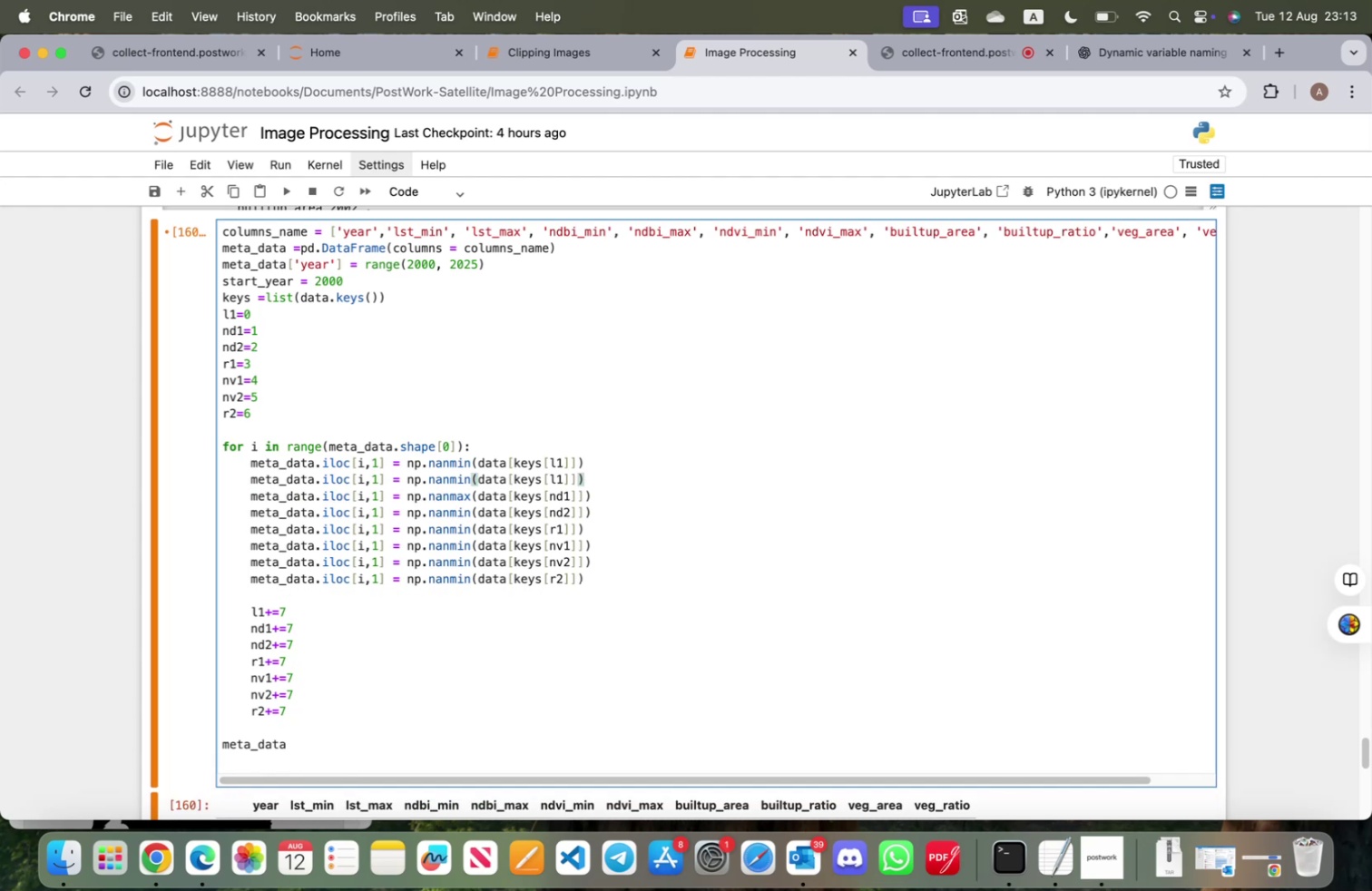 
hold_key(key=ArrowLeft, duration=0.42)
 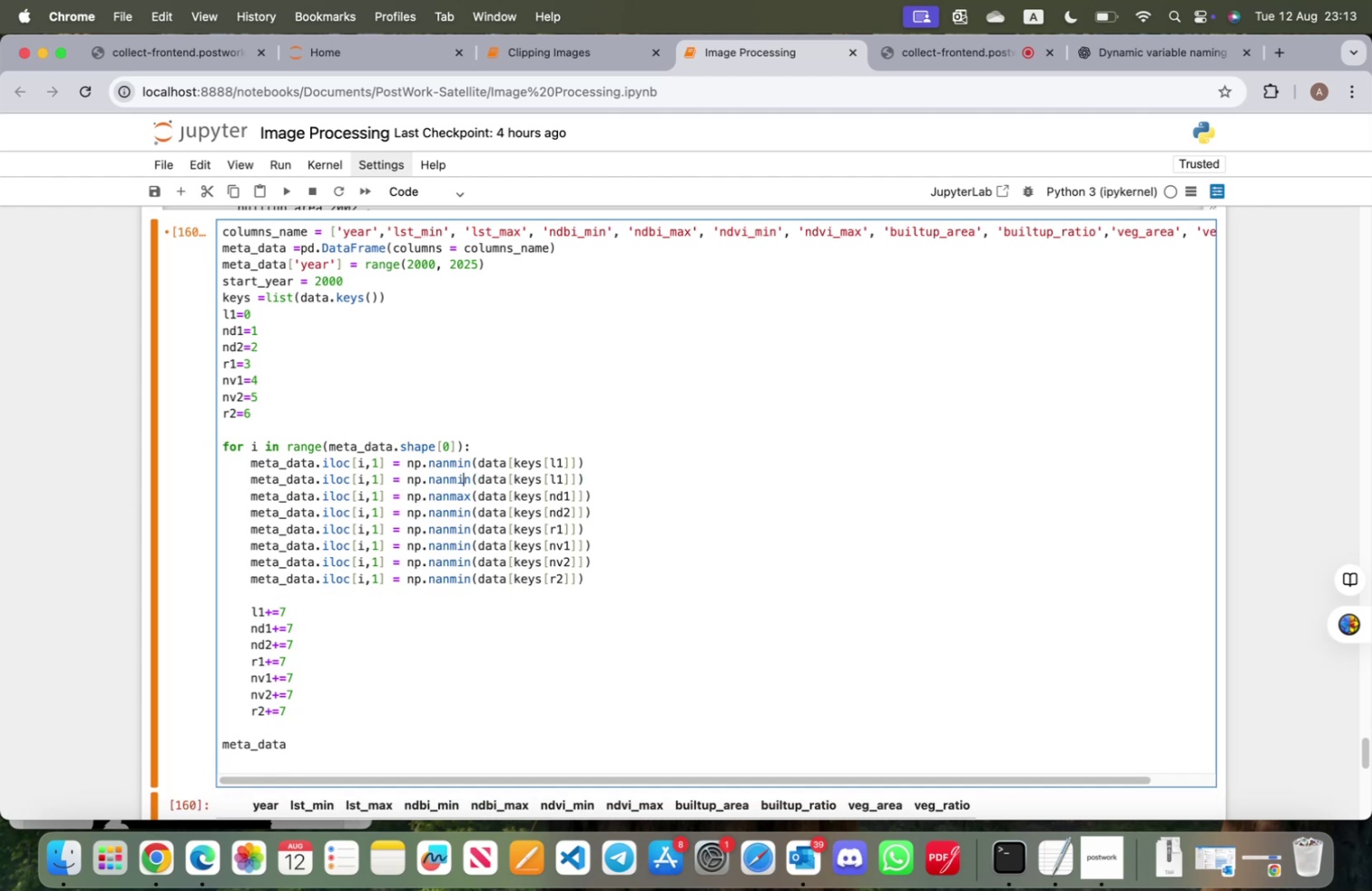 
key(ArrowRight)
 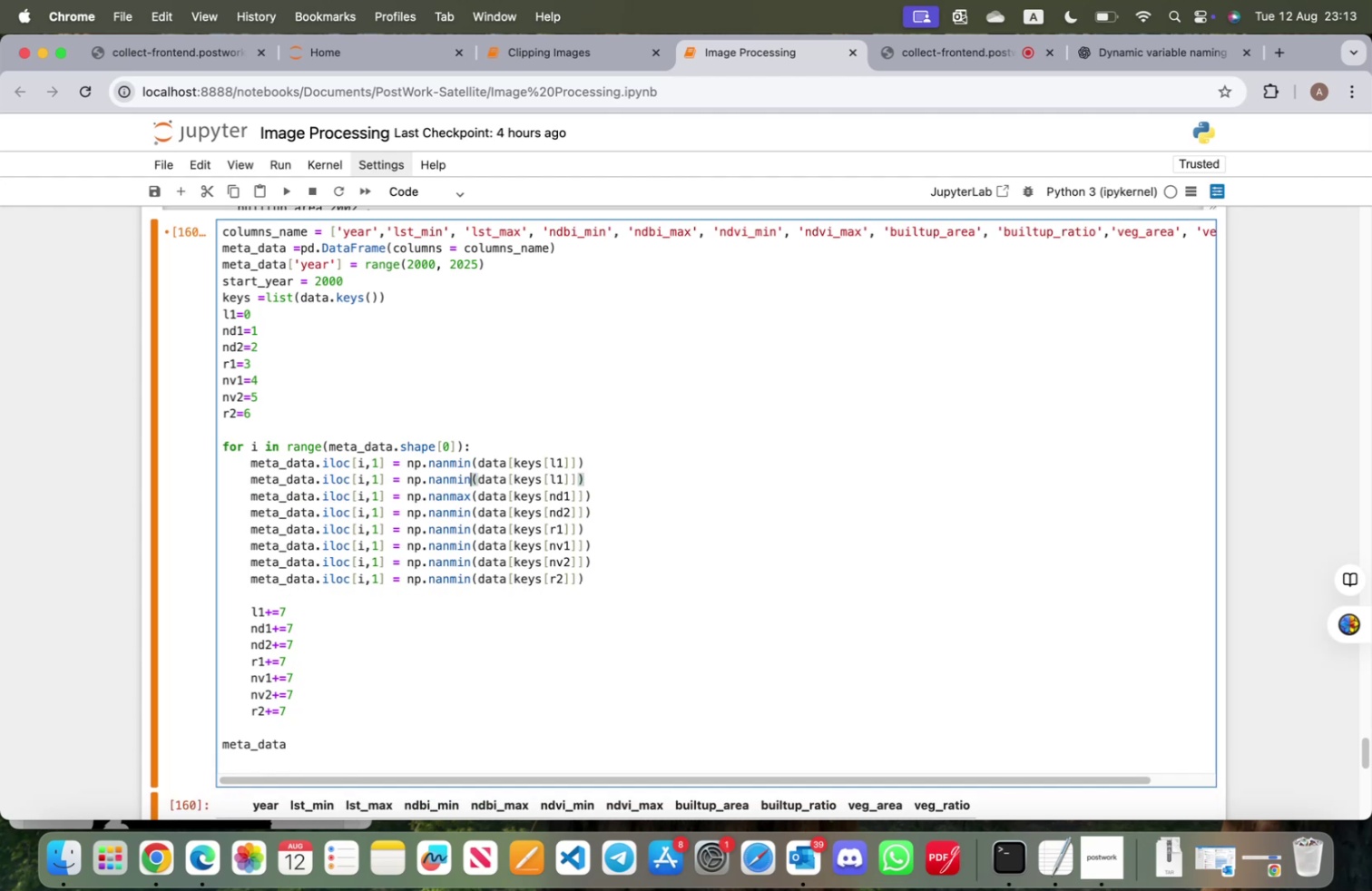 
key(Backspace)
key(Backspace)
type(ax)
 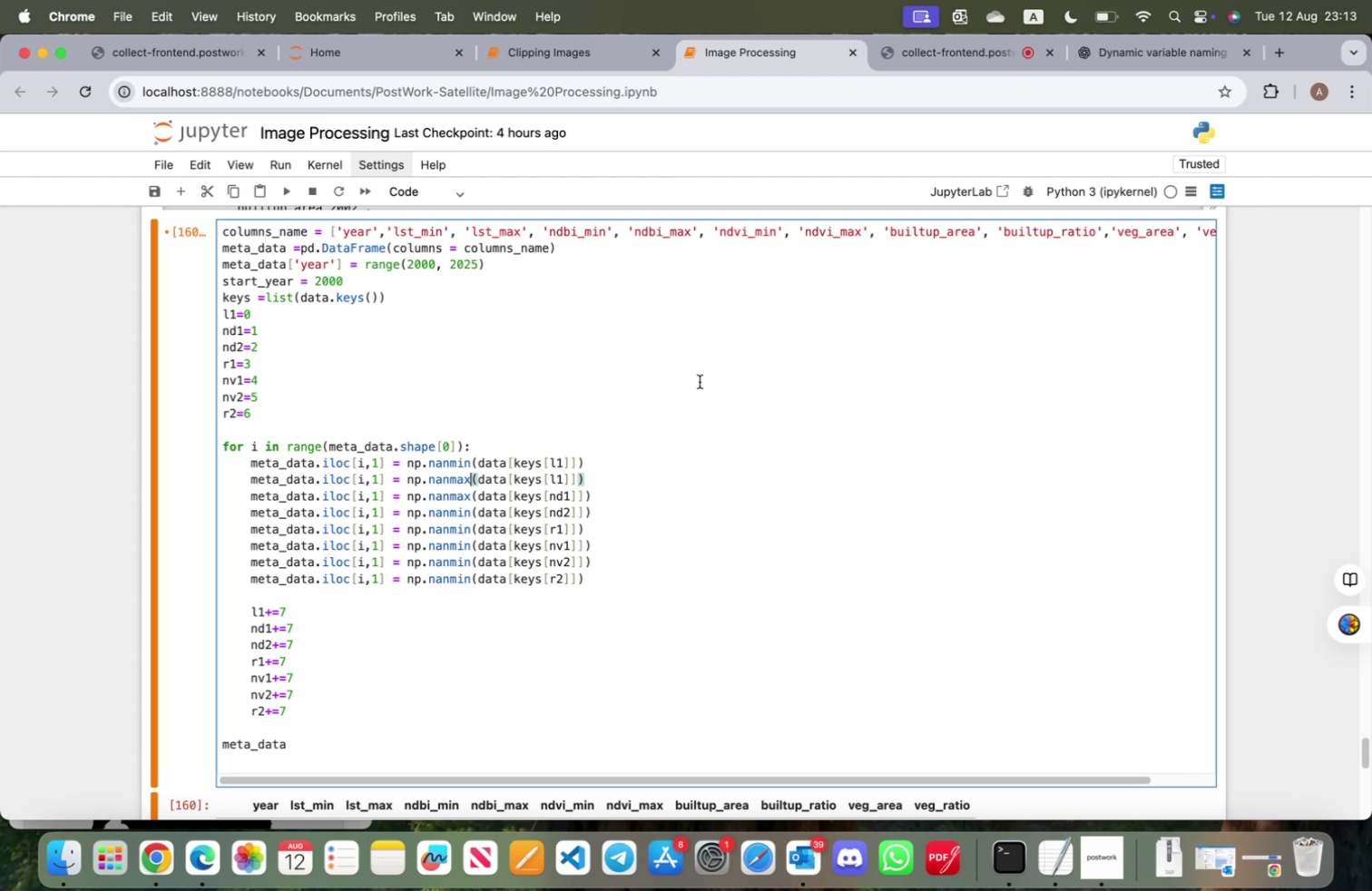 
wait(12.31)
 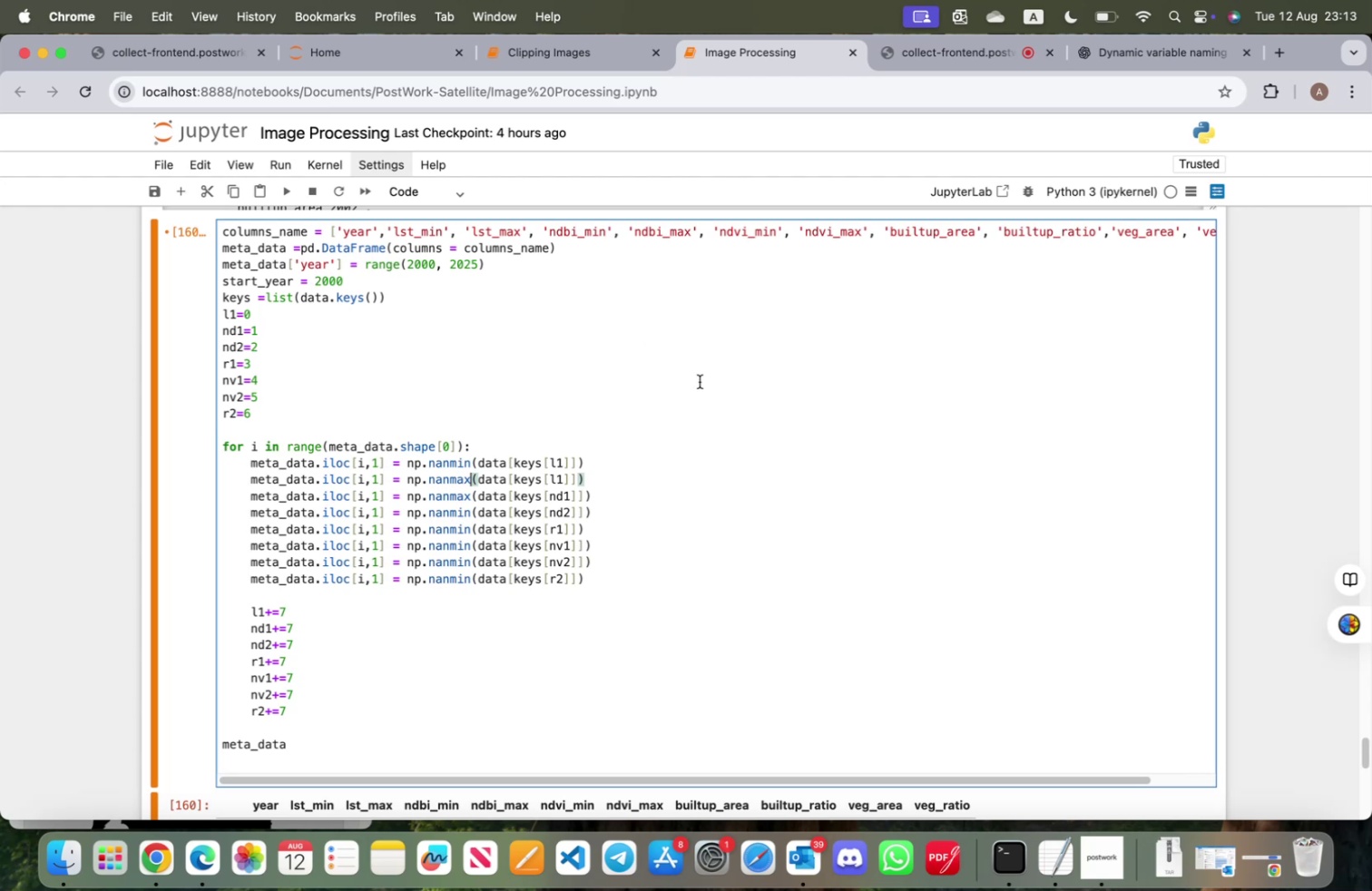 
left_click_drag(start_coordinate=[601, 496], to_coordinate=[252, 494])
 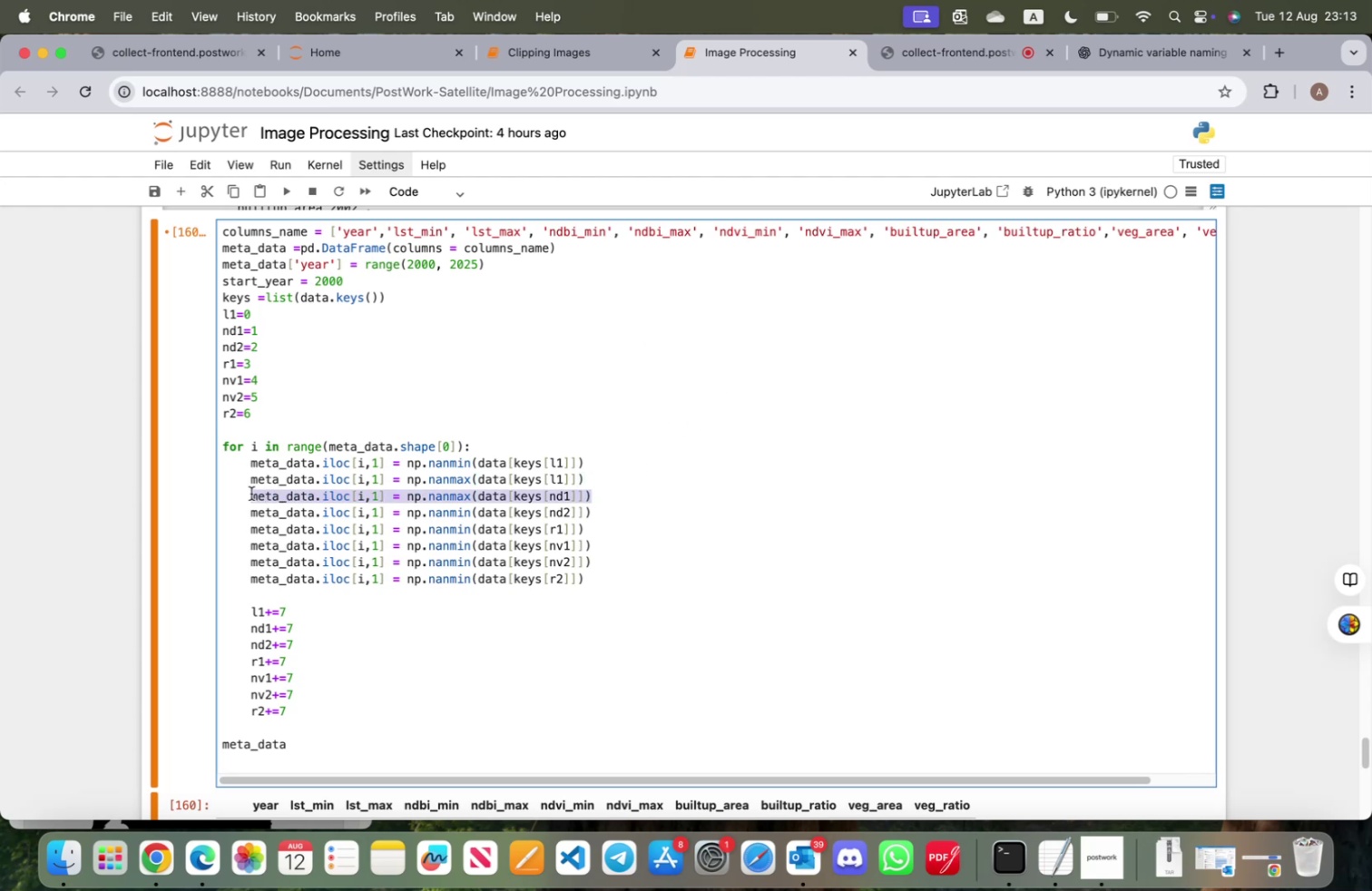 
key(Meta+CommandLeft)
 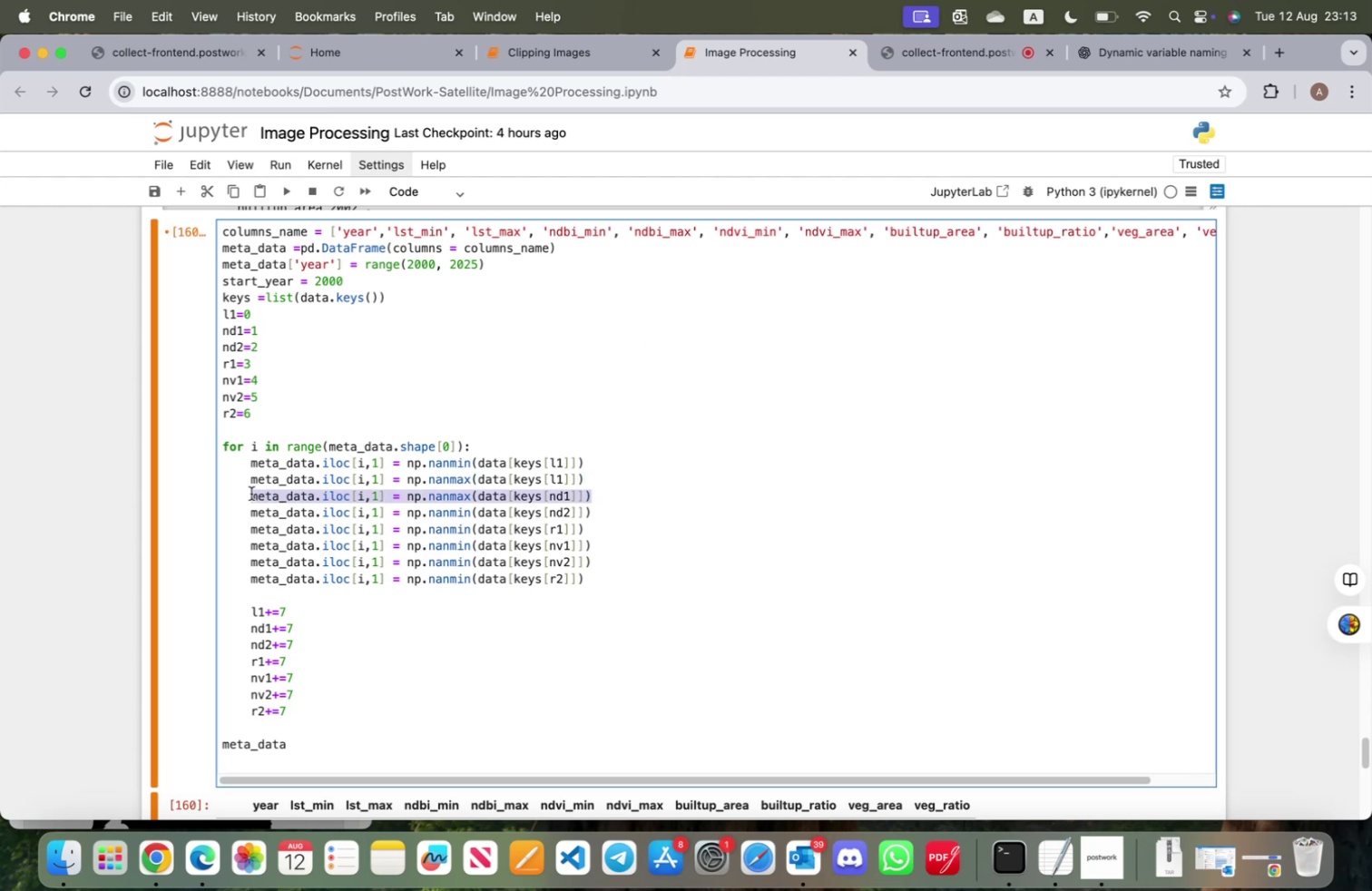 
key(Meta+C)
 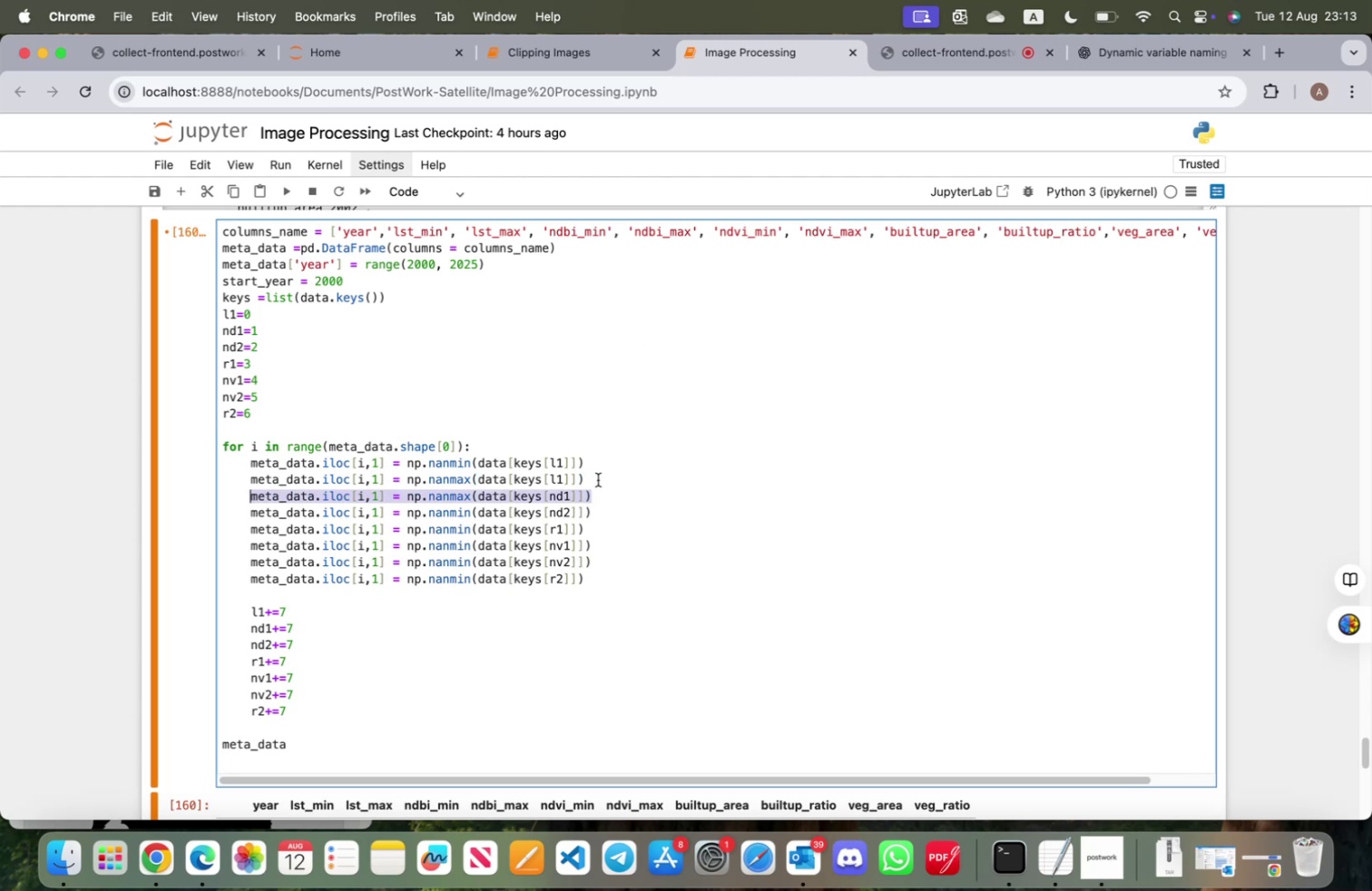 
left_click([598, 479])
 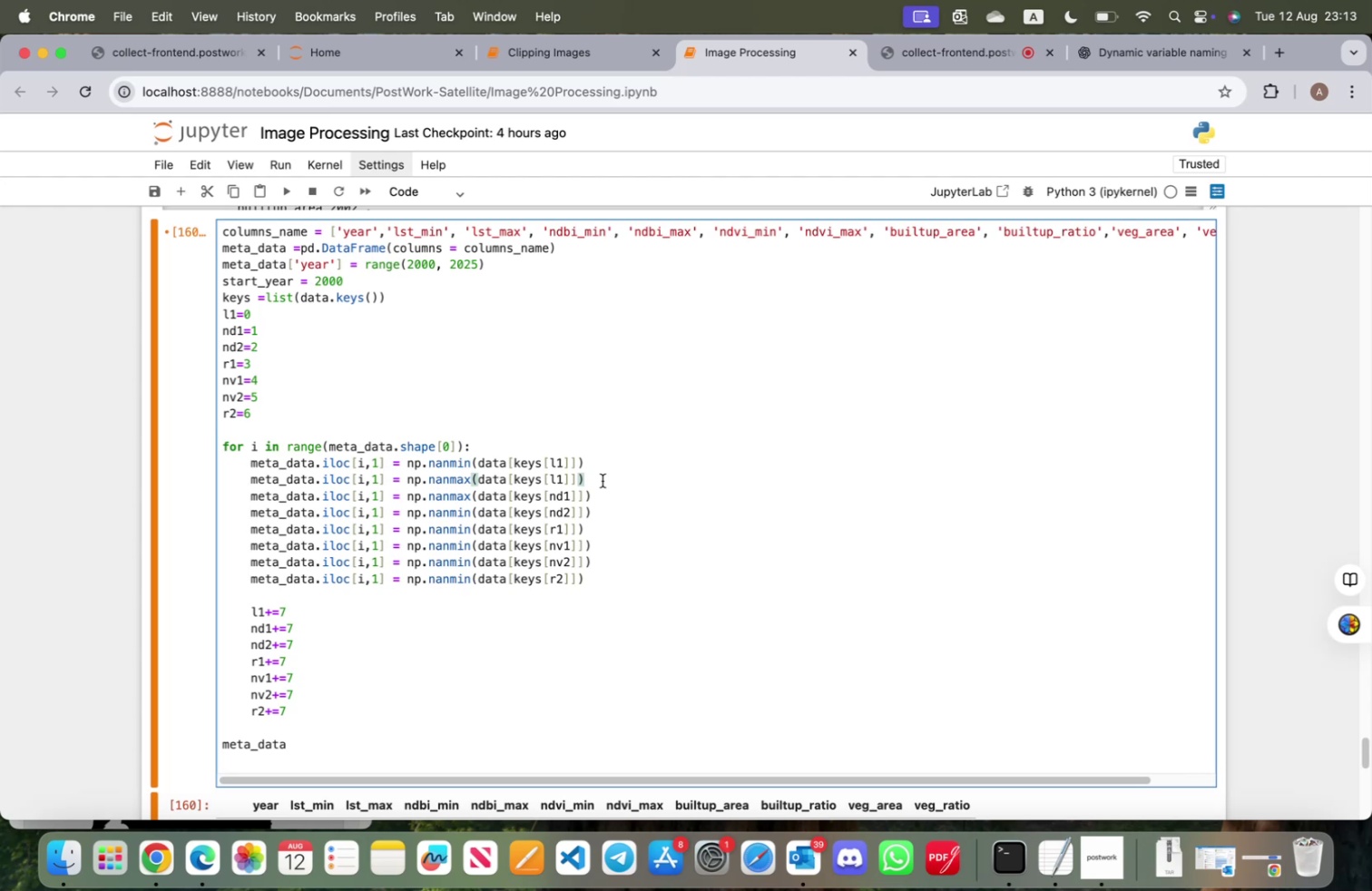 
key(Enter)
 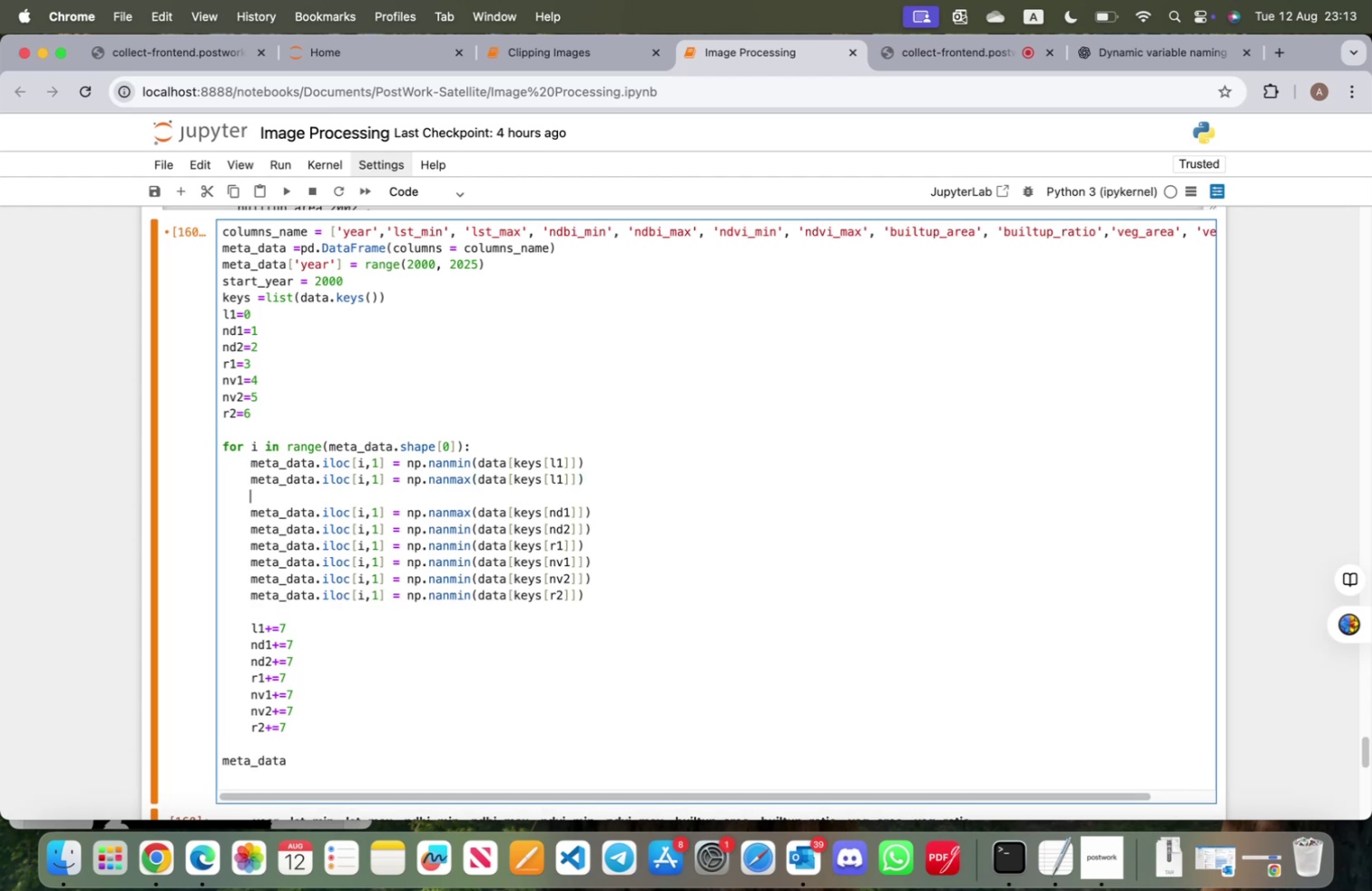 
key(Meta+V)
 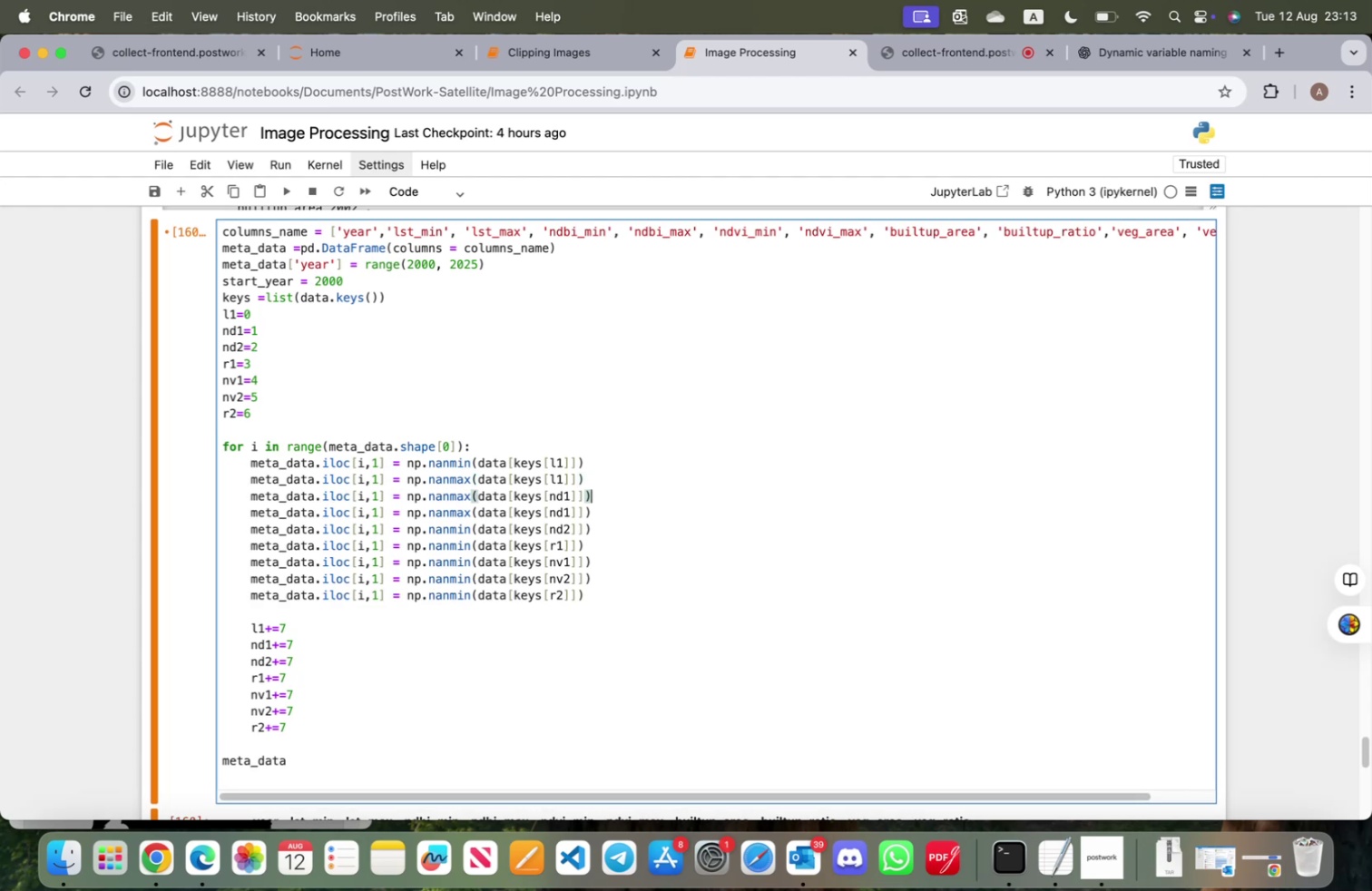 
hold_key(key=ArrowLeft, duration=1.5)
 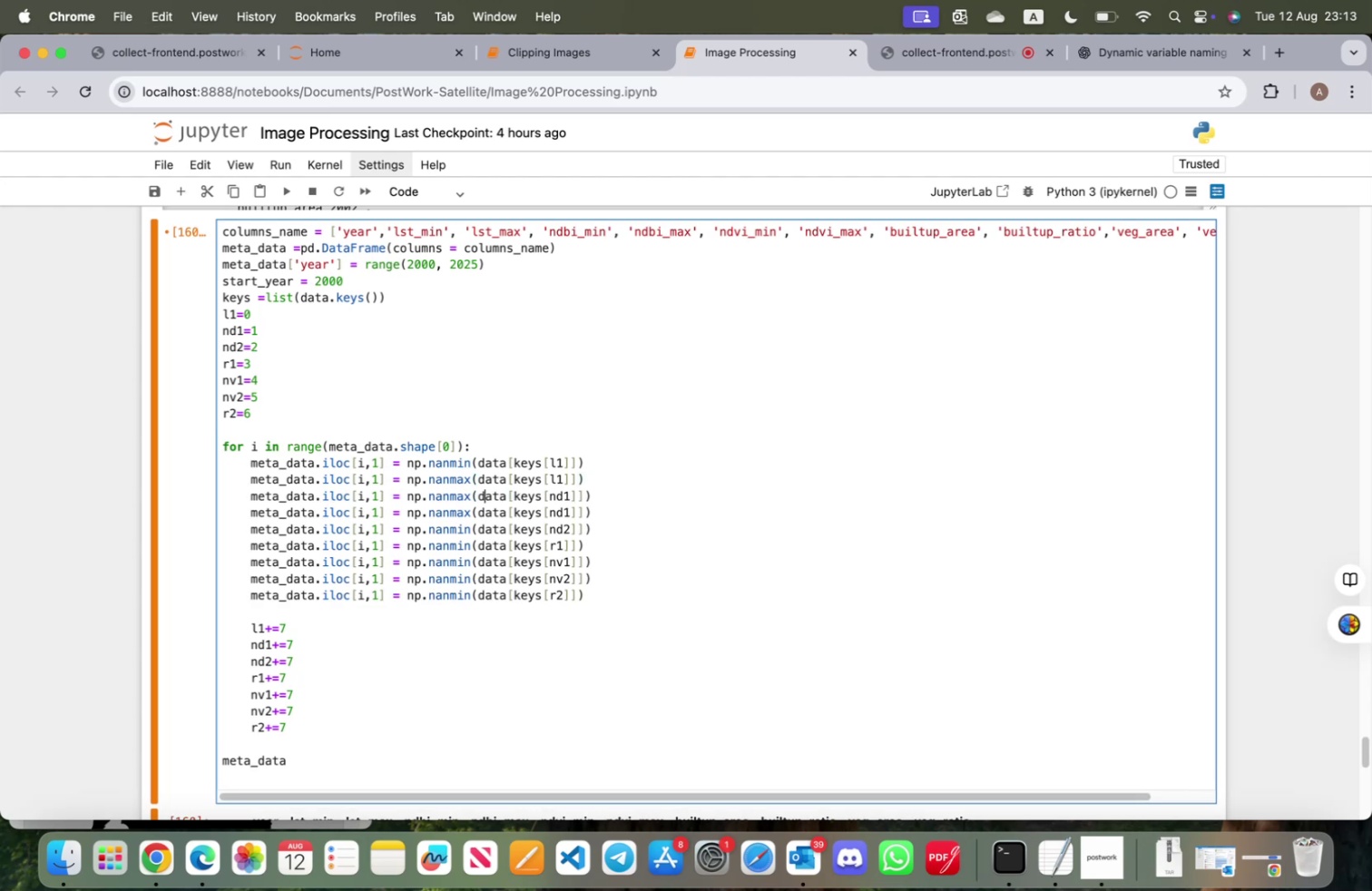 
key(ArrowLeft)
 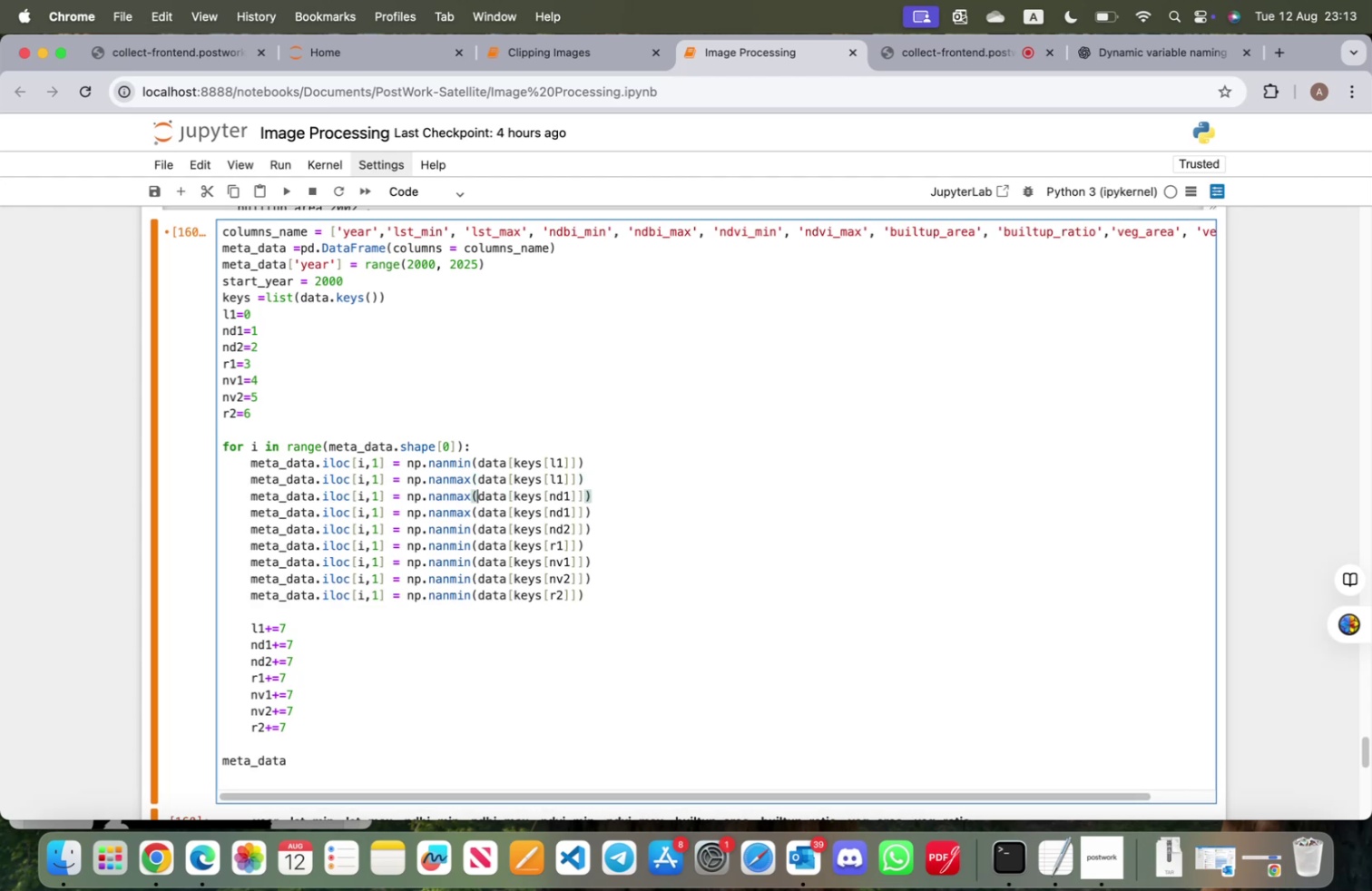 
key(ArrowLeft)
 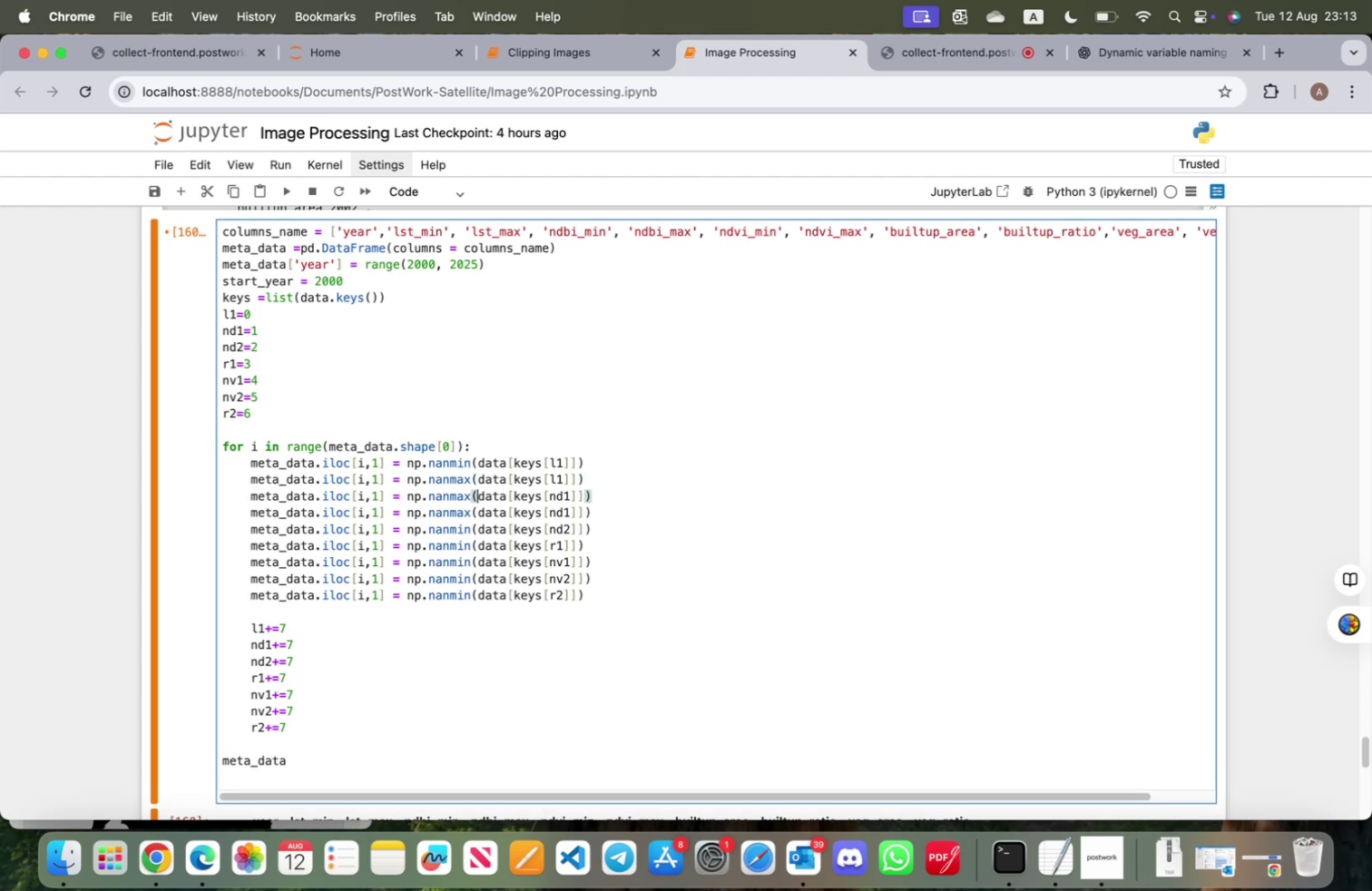 
key(ArrowLeft)
 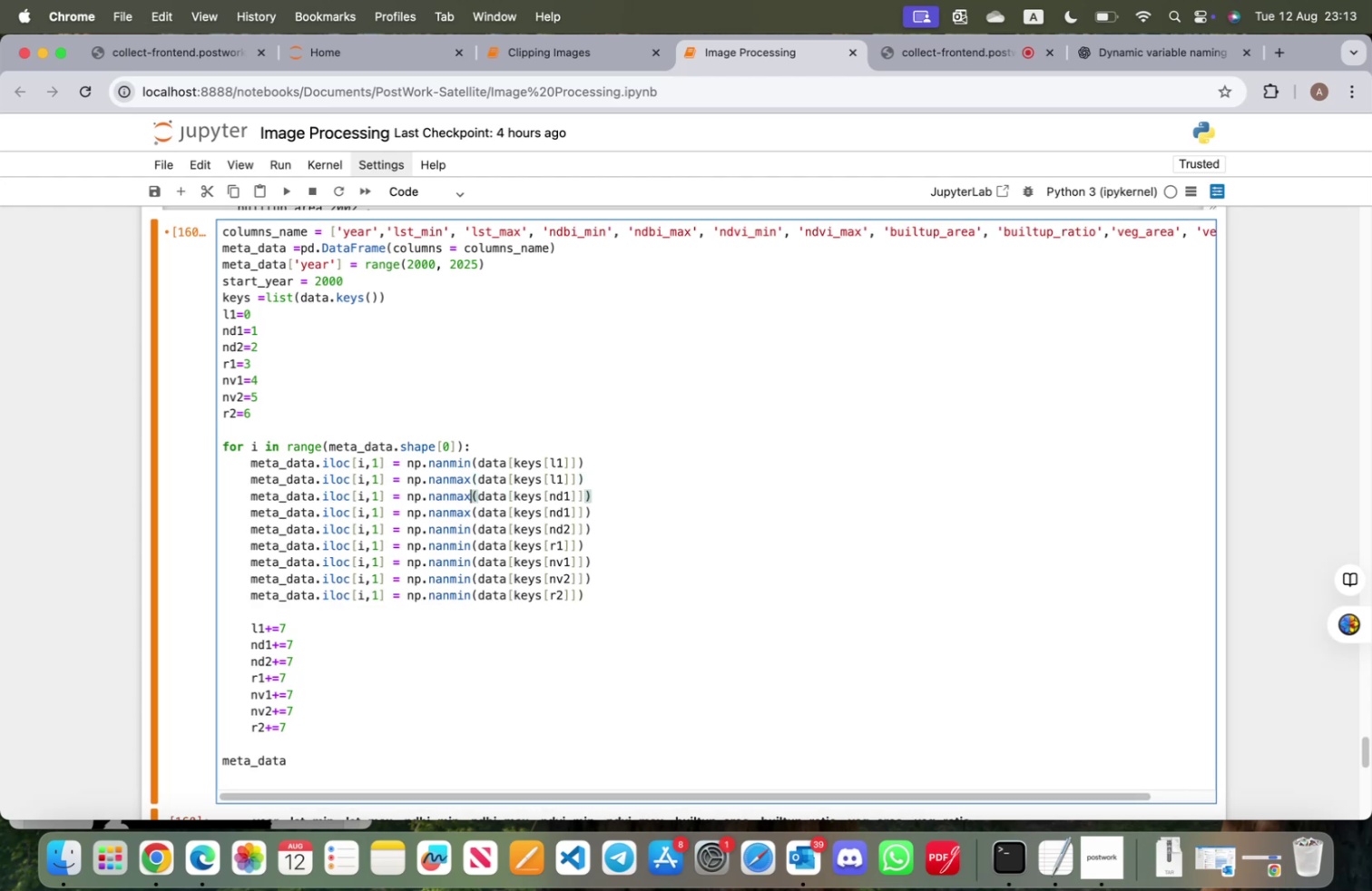 
key(Backspace)
key(Backspace)
type(in)
 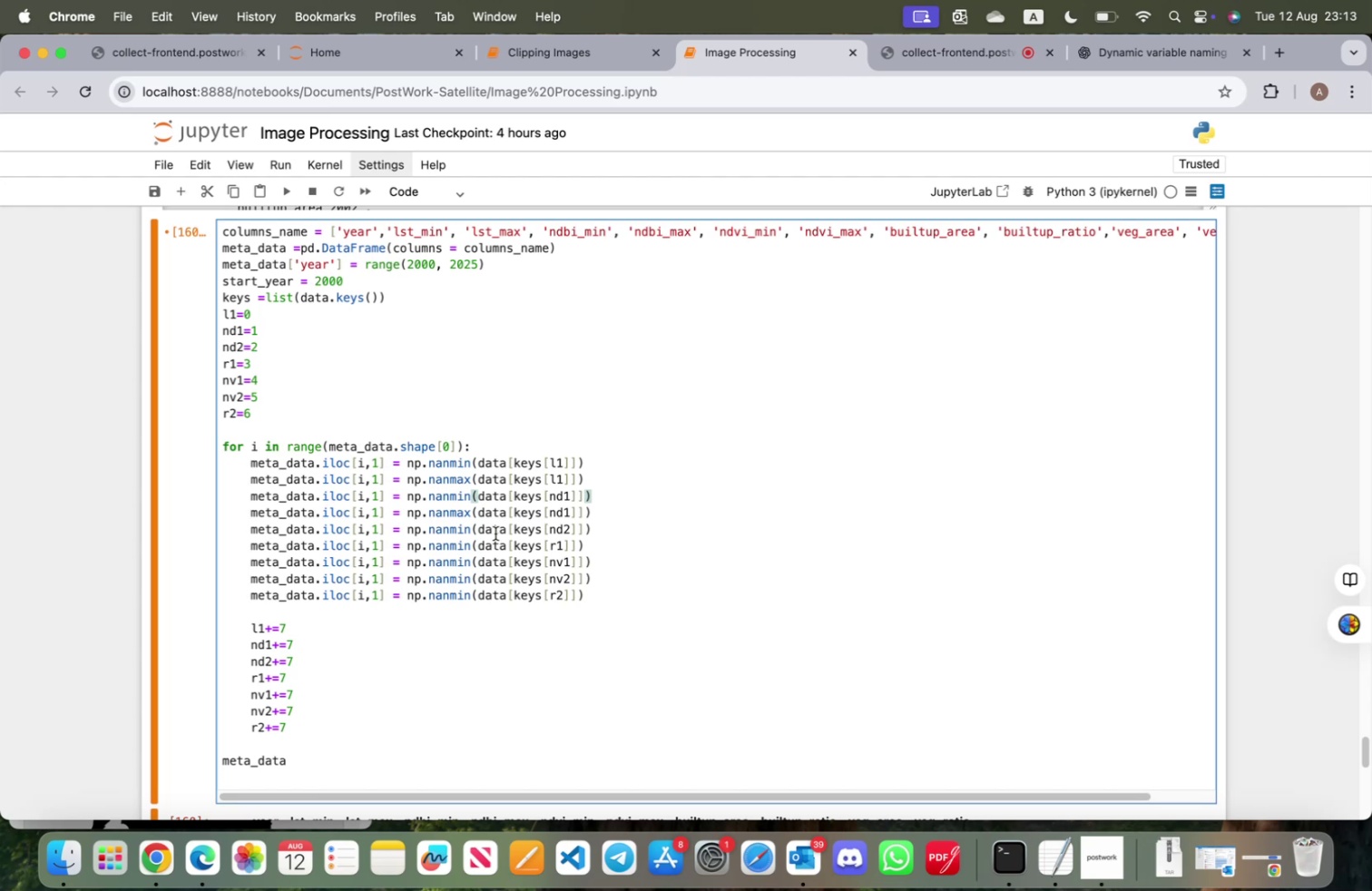 
wait(6.08)
 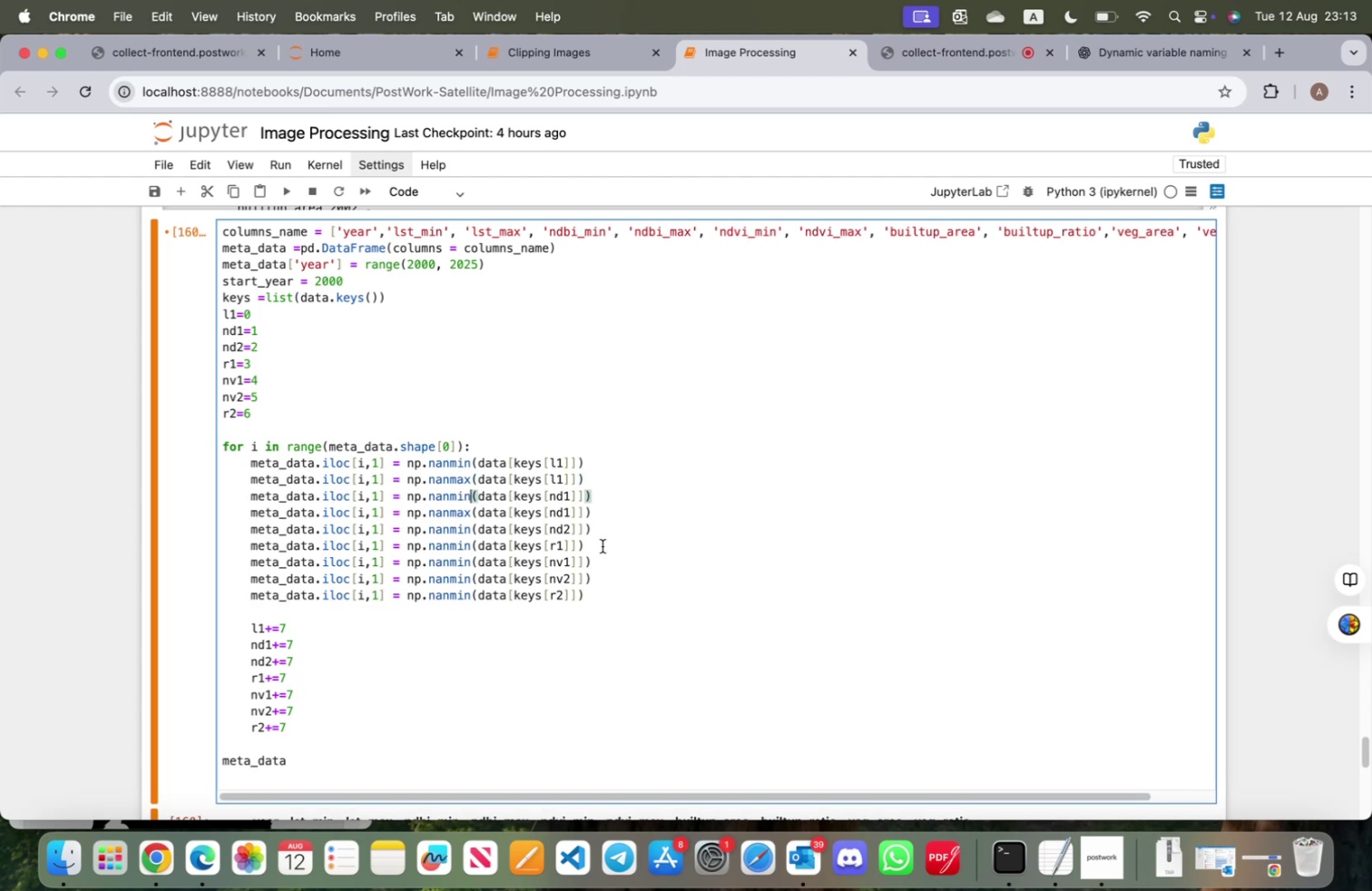 
left_click([478, 528])
 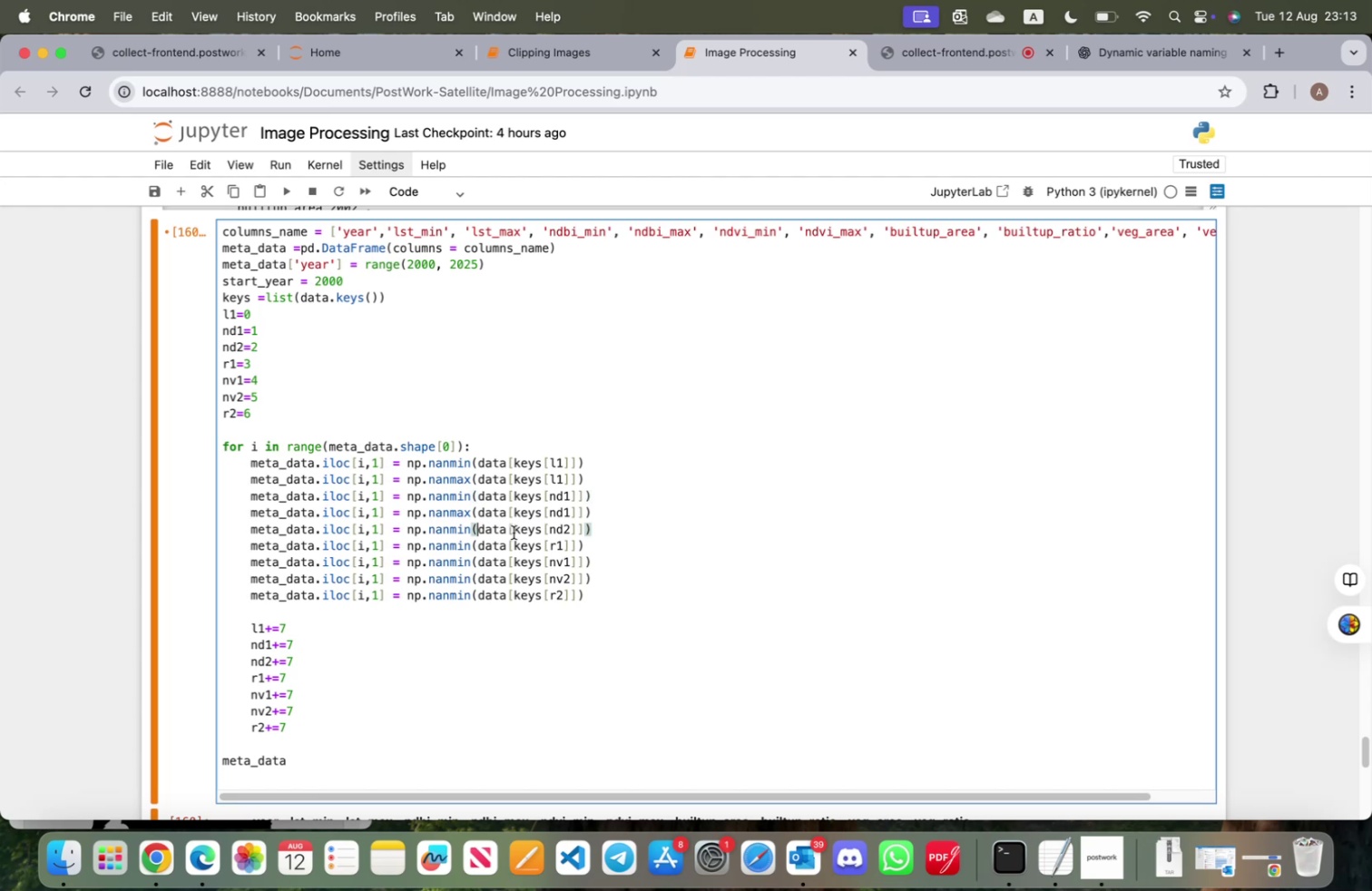 
hold_key(key=Backspace, duration=1.17)
 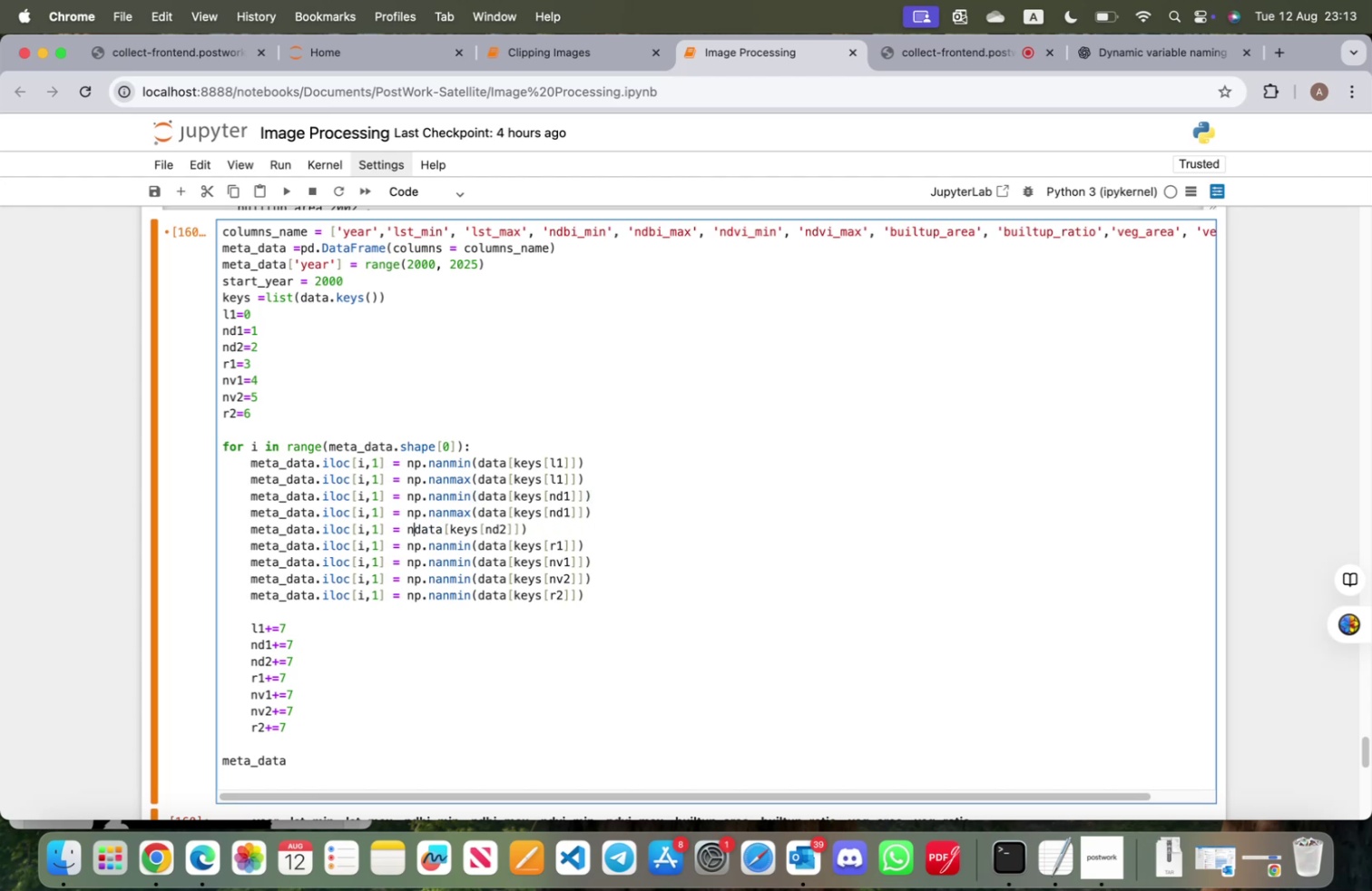 
key(Backspace)
 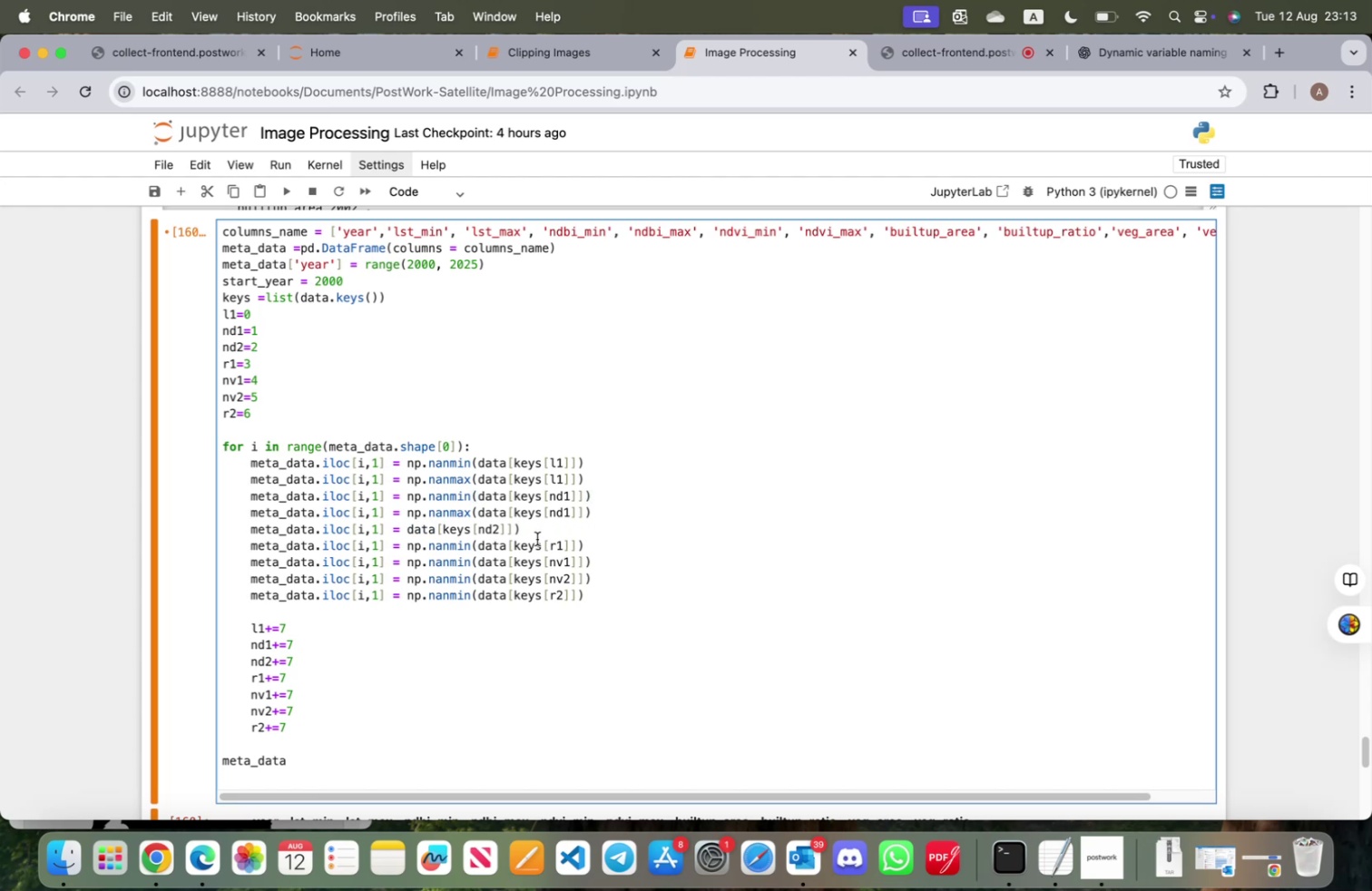 
left_click([536, 534])
 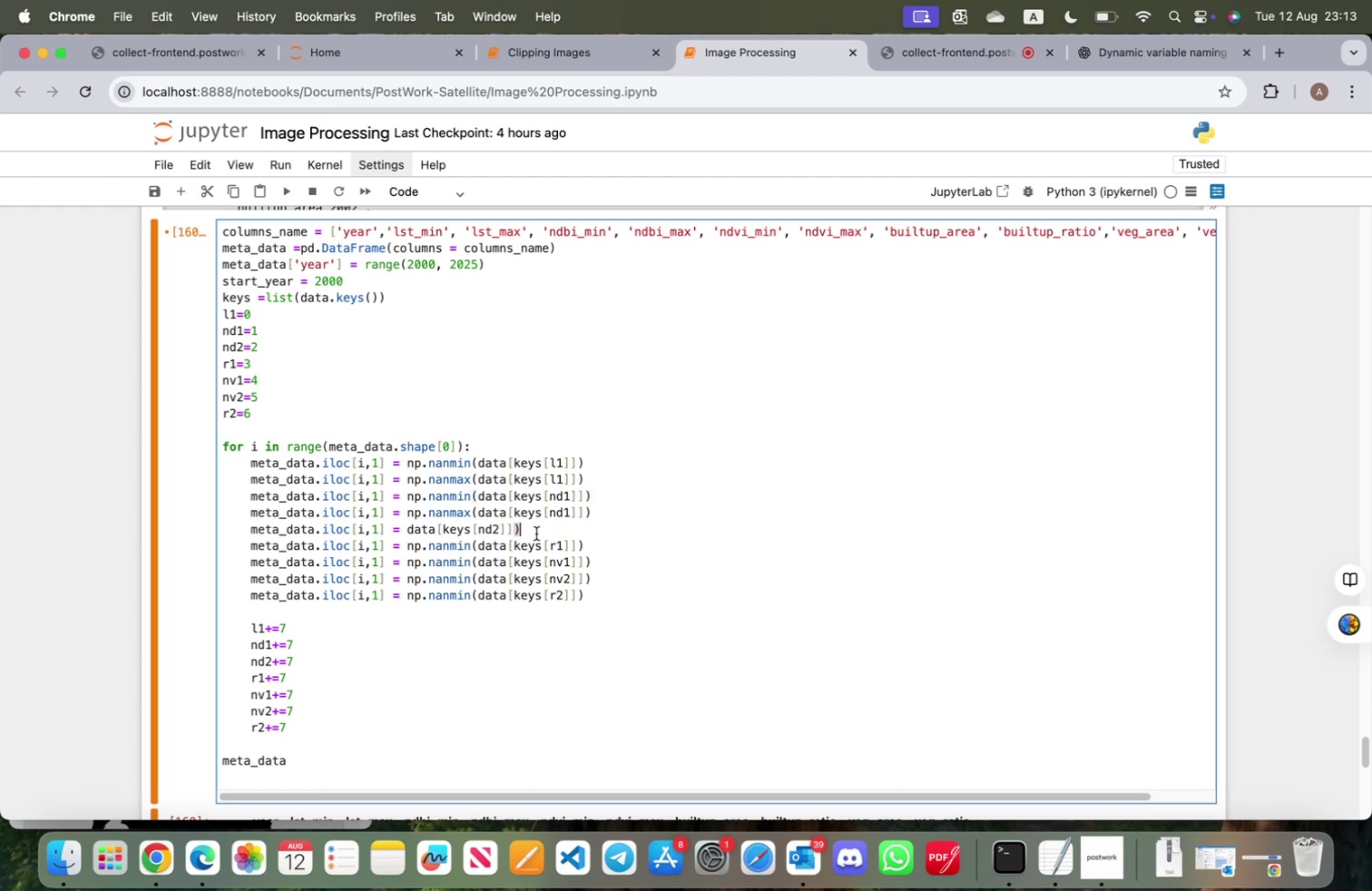 
key(Backspace)
 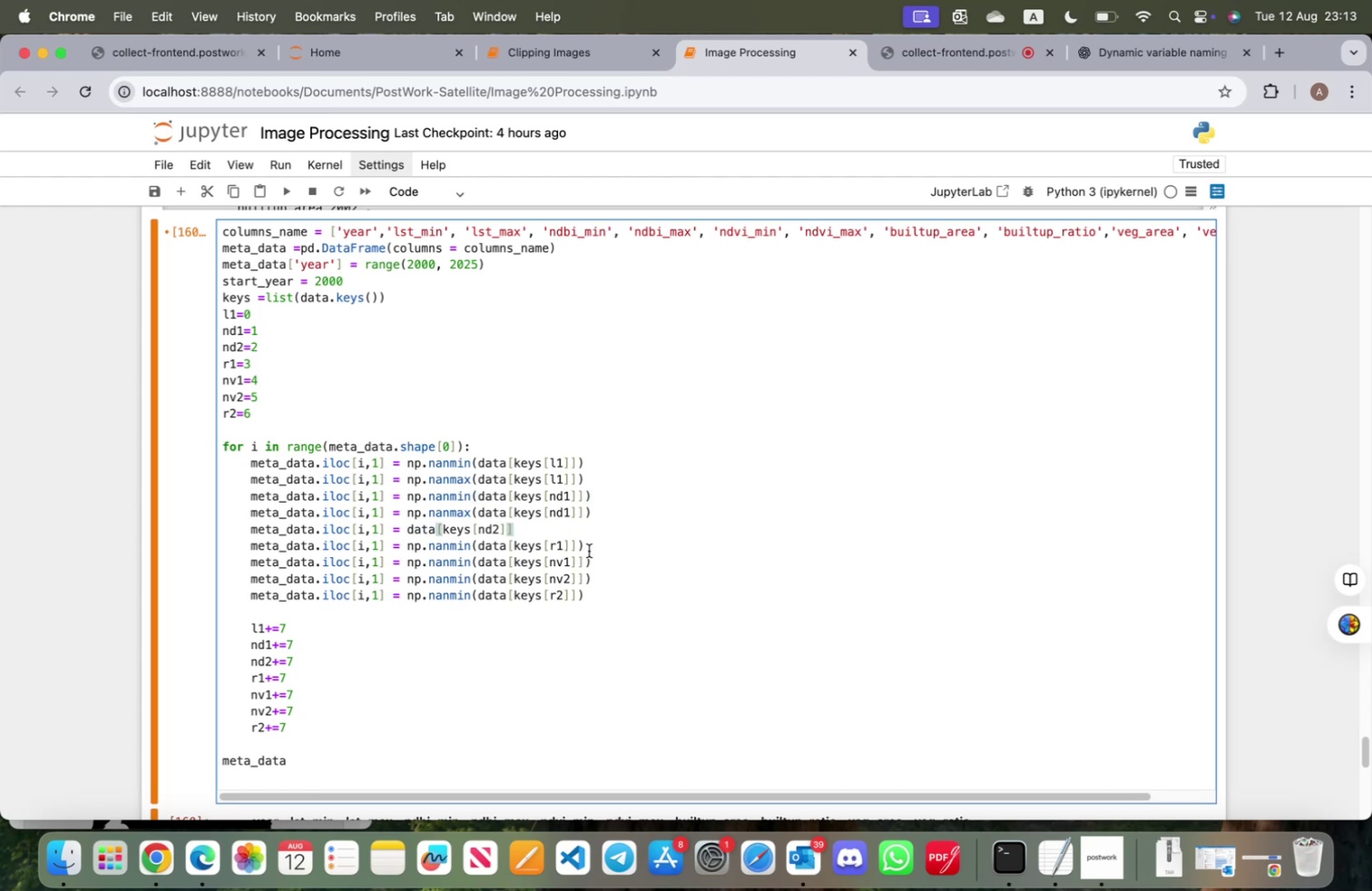 
left_click([477, 544])
 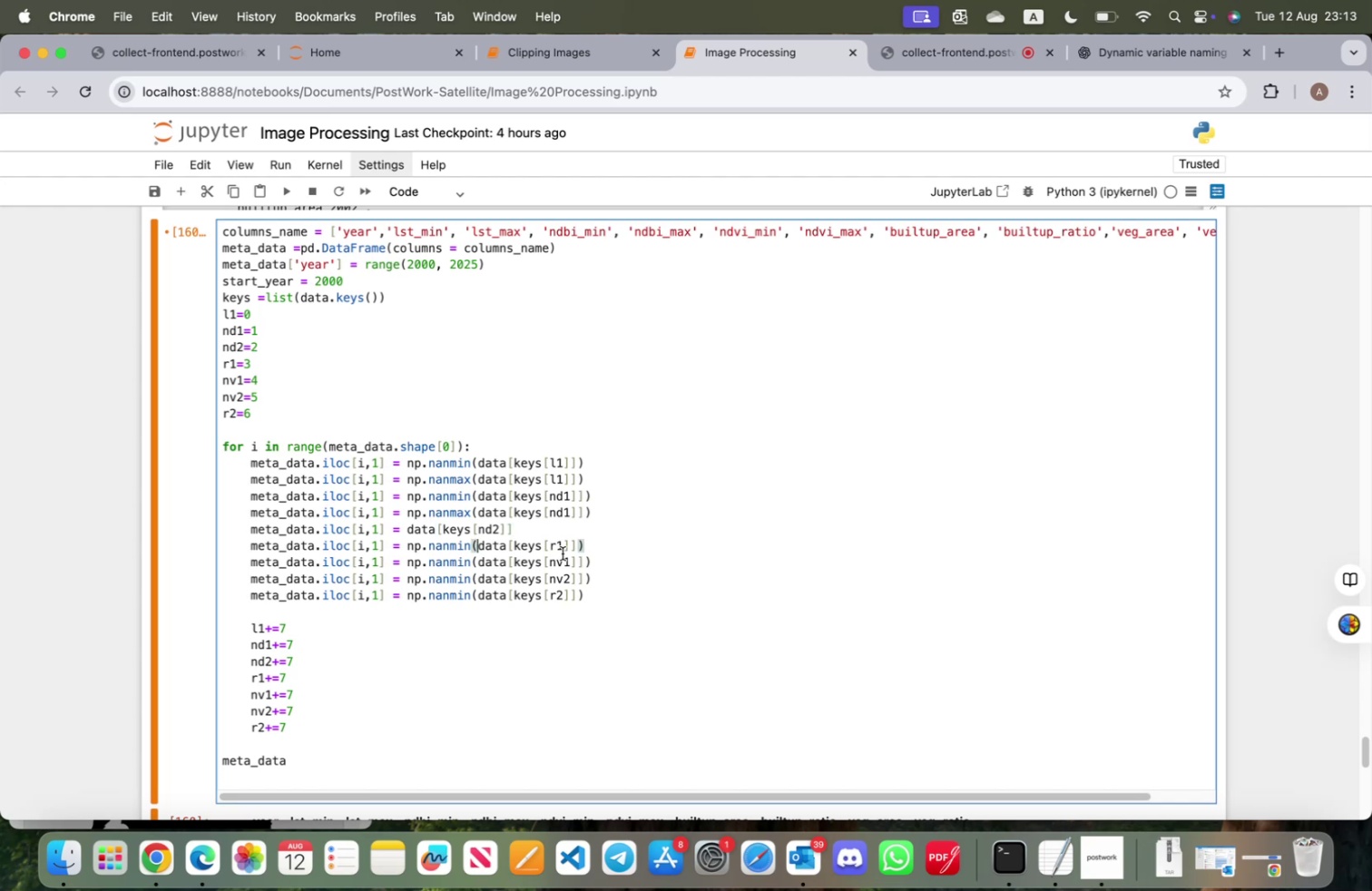 
hold_key(key=Backspace, duration=0.76)
 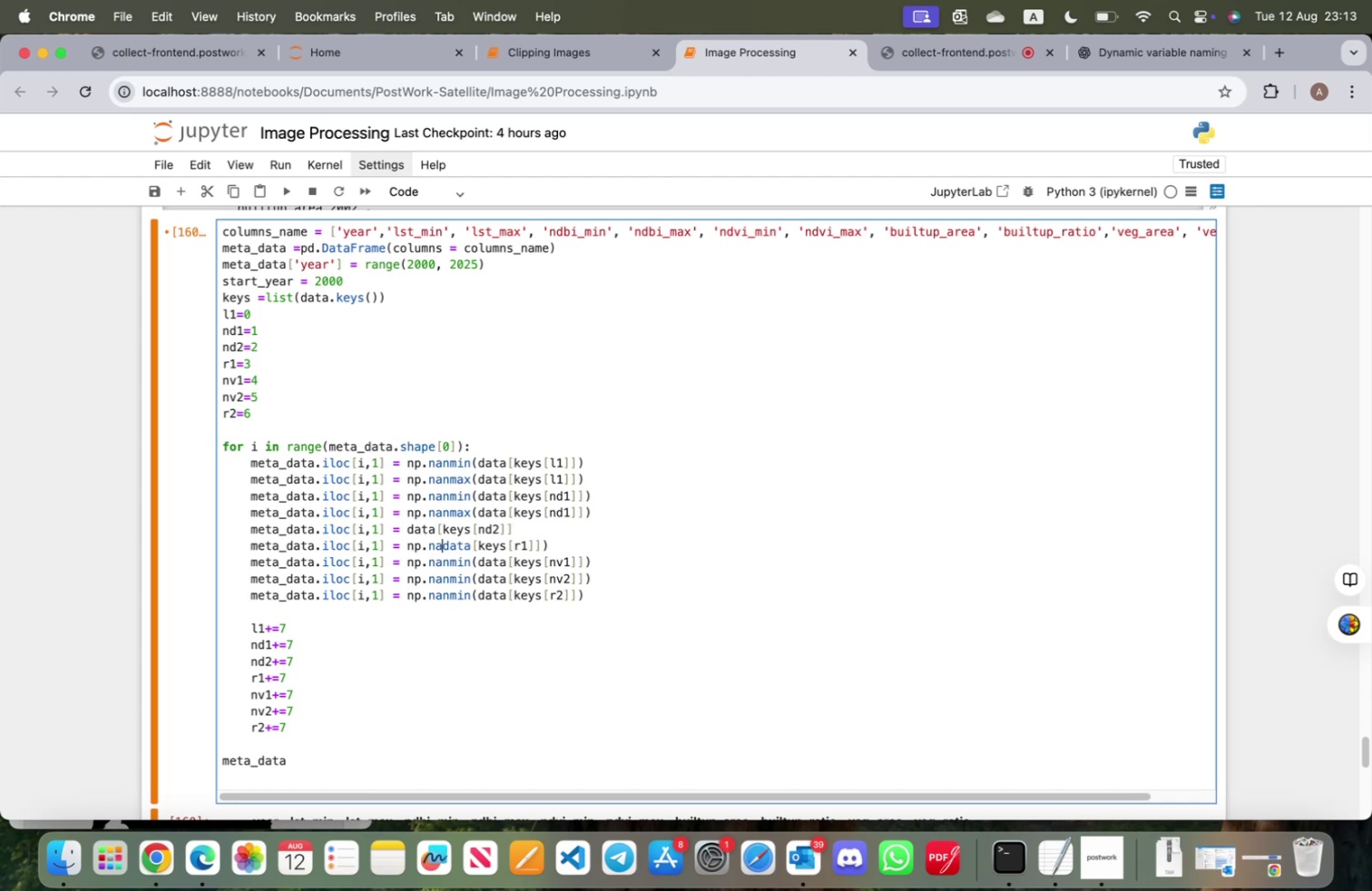 
key(Backspace)
 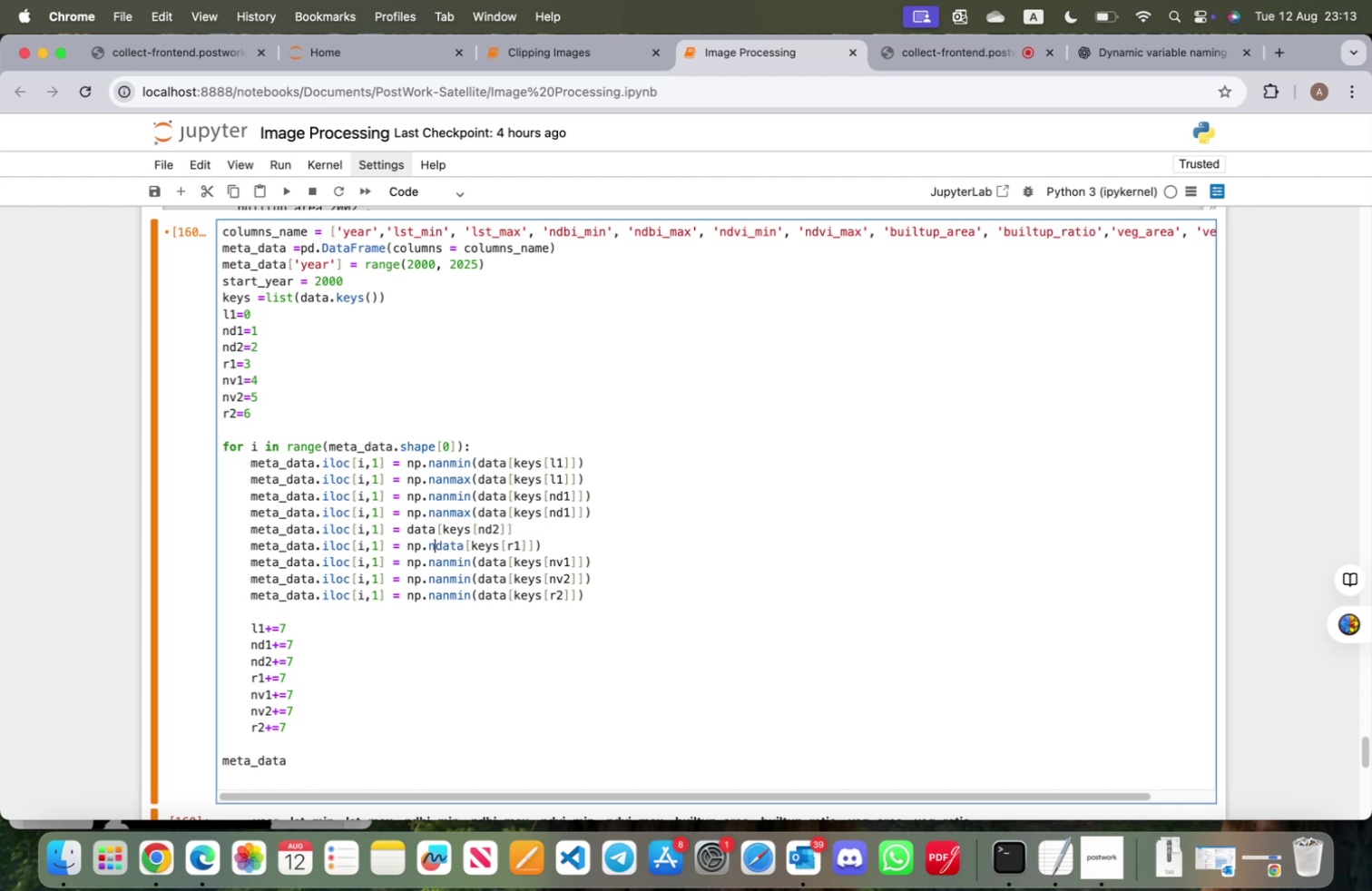 
key(Backspace)
 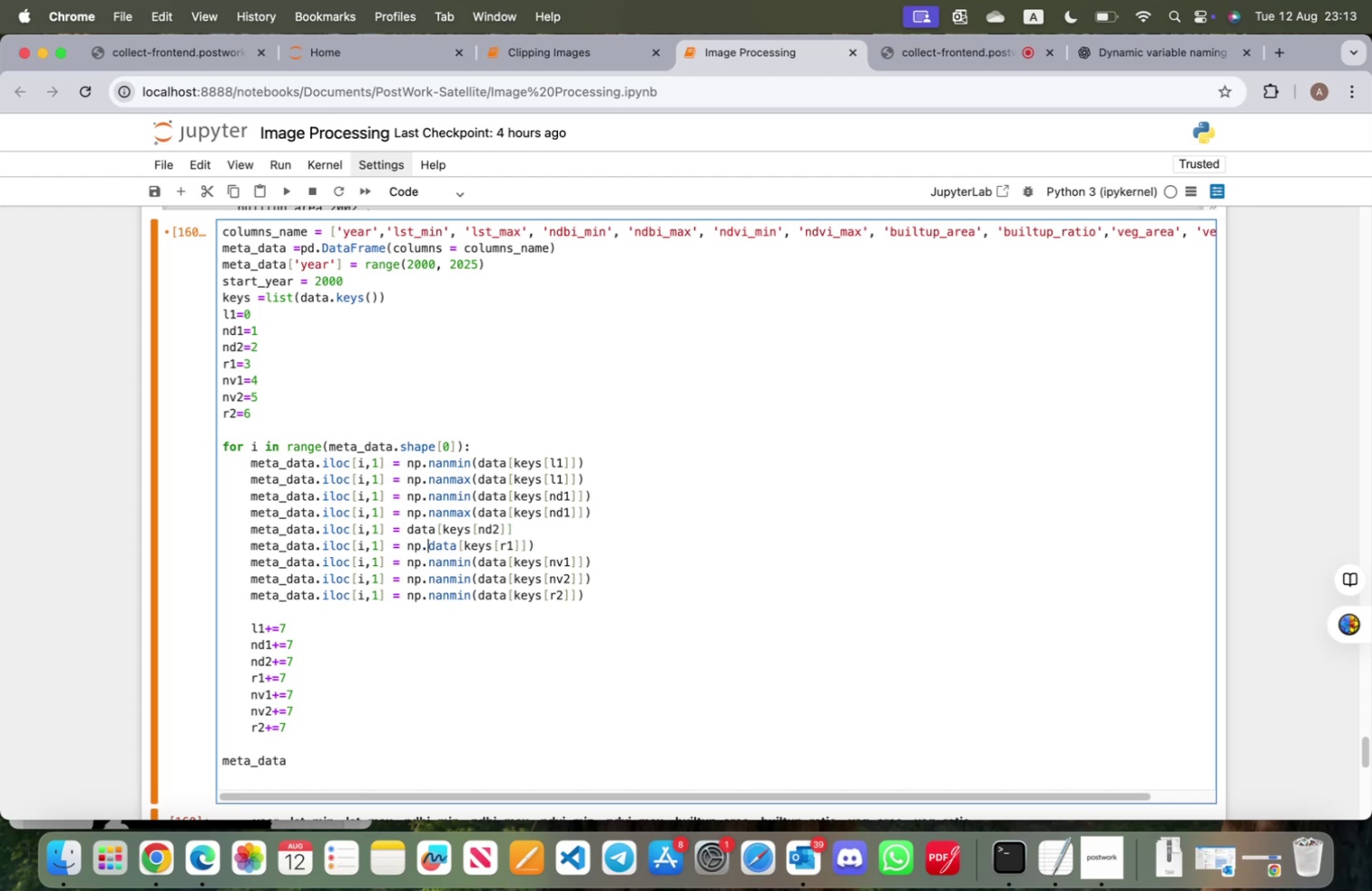 
key(Backspace)
 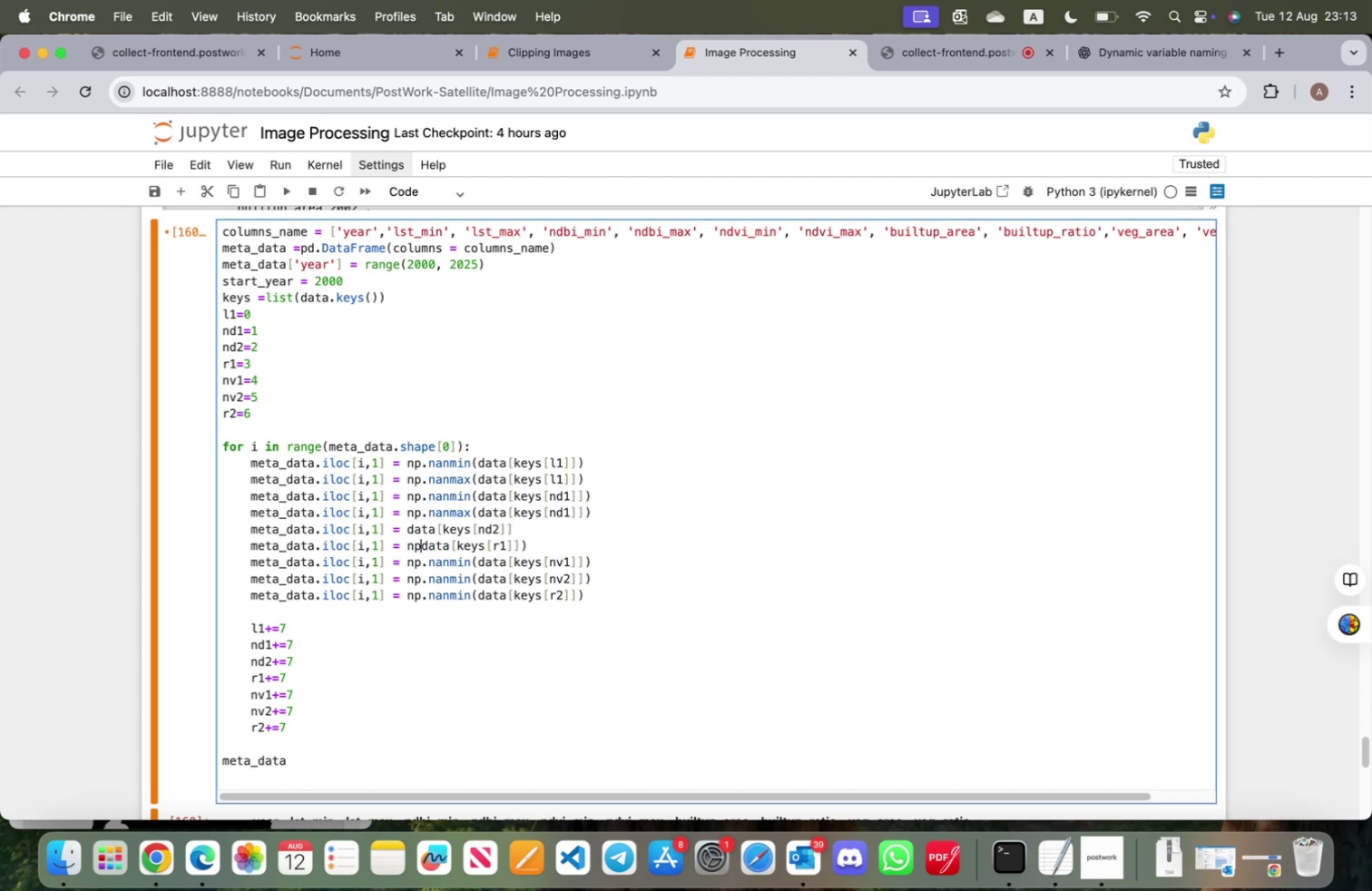 
key(Backspace)
 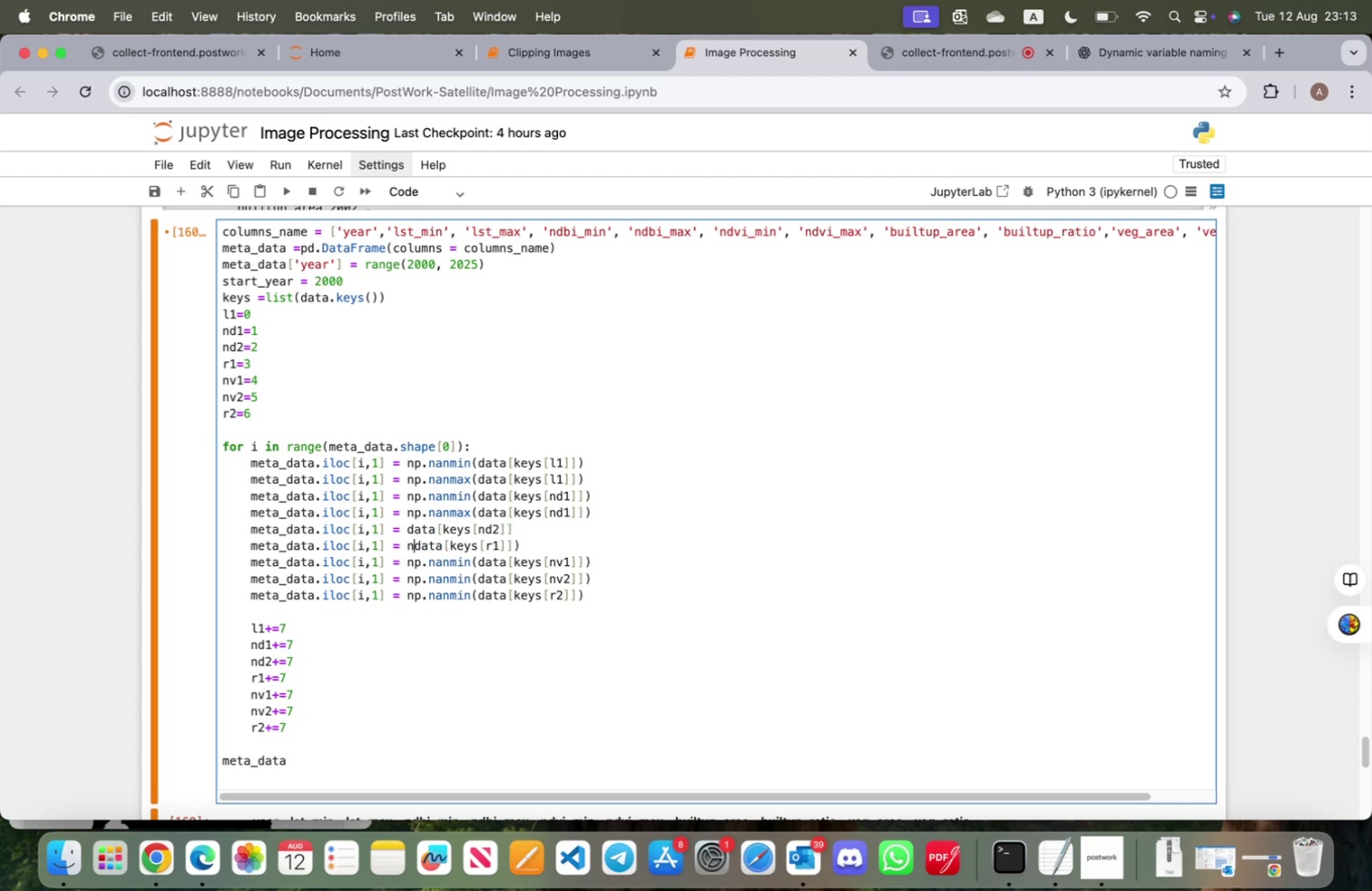 
key(Backspace)
 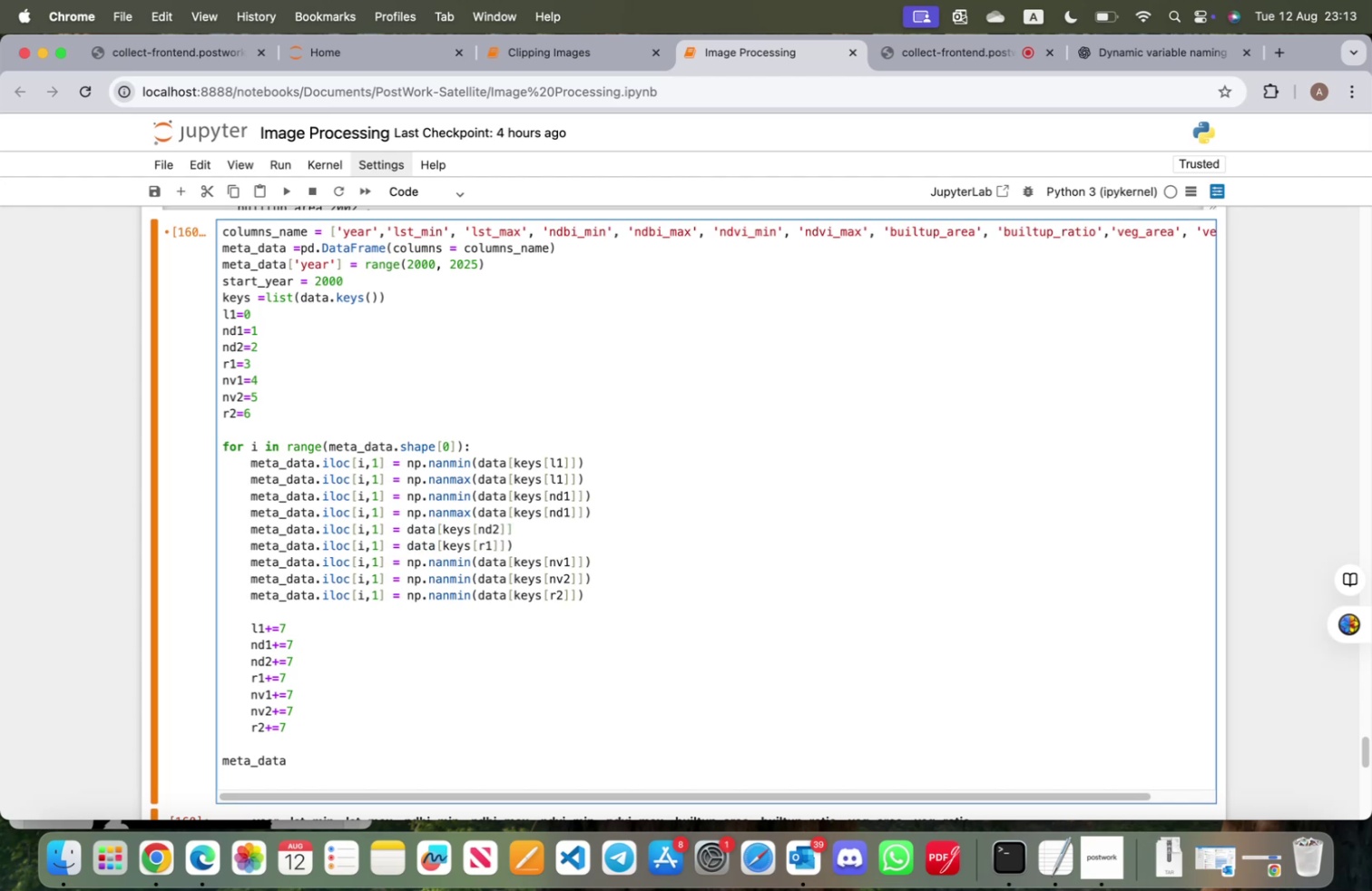 
hold_key(key=ArrowRight, duration=1.35)
 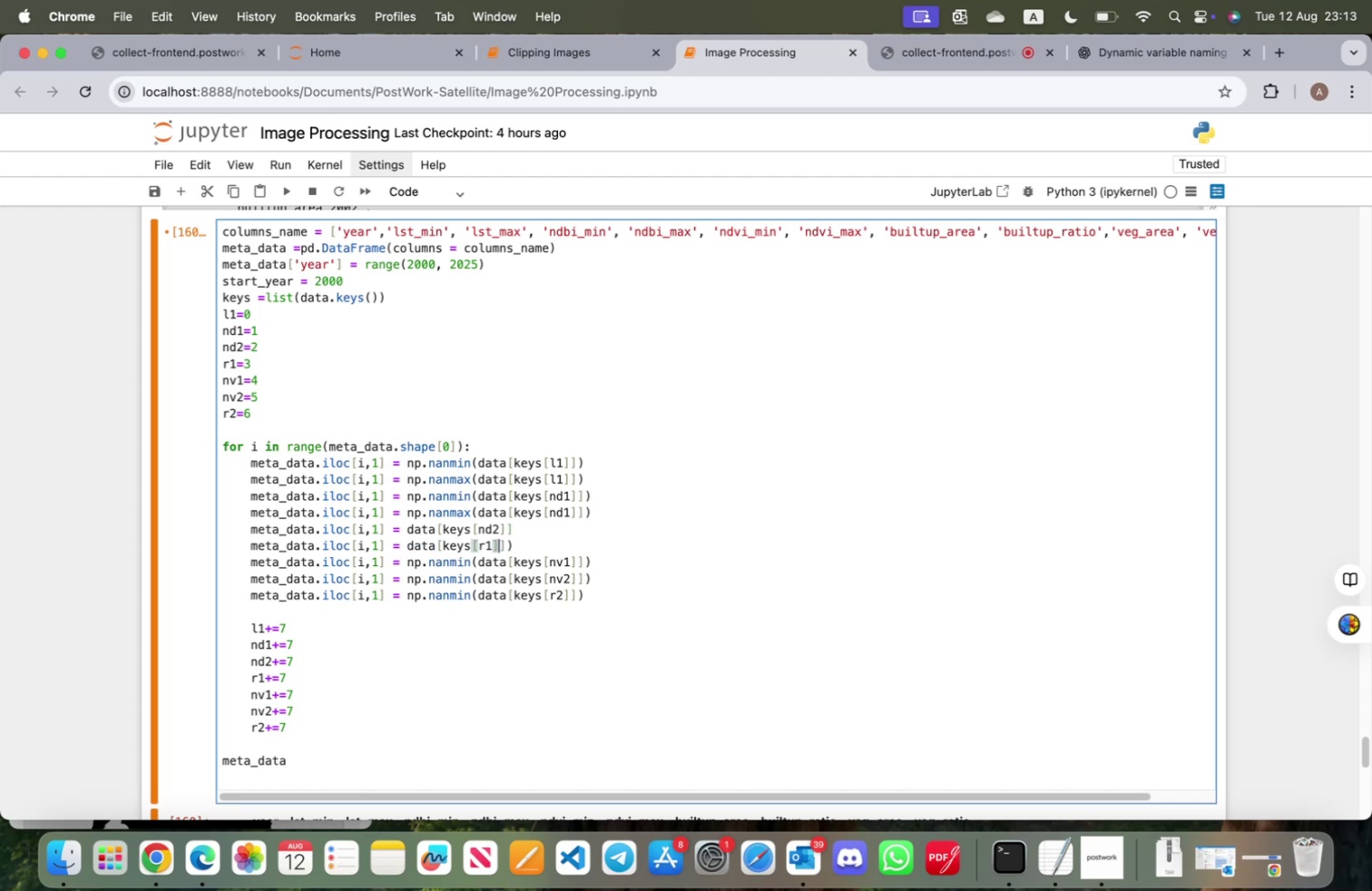 
key(ArrowRight)
 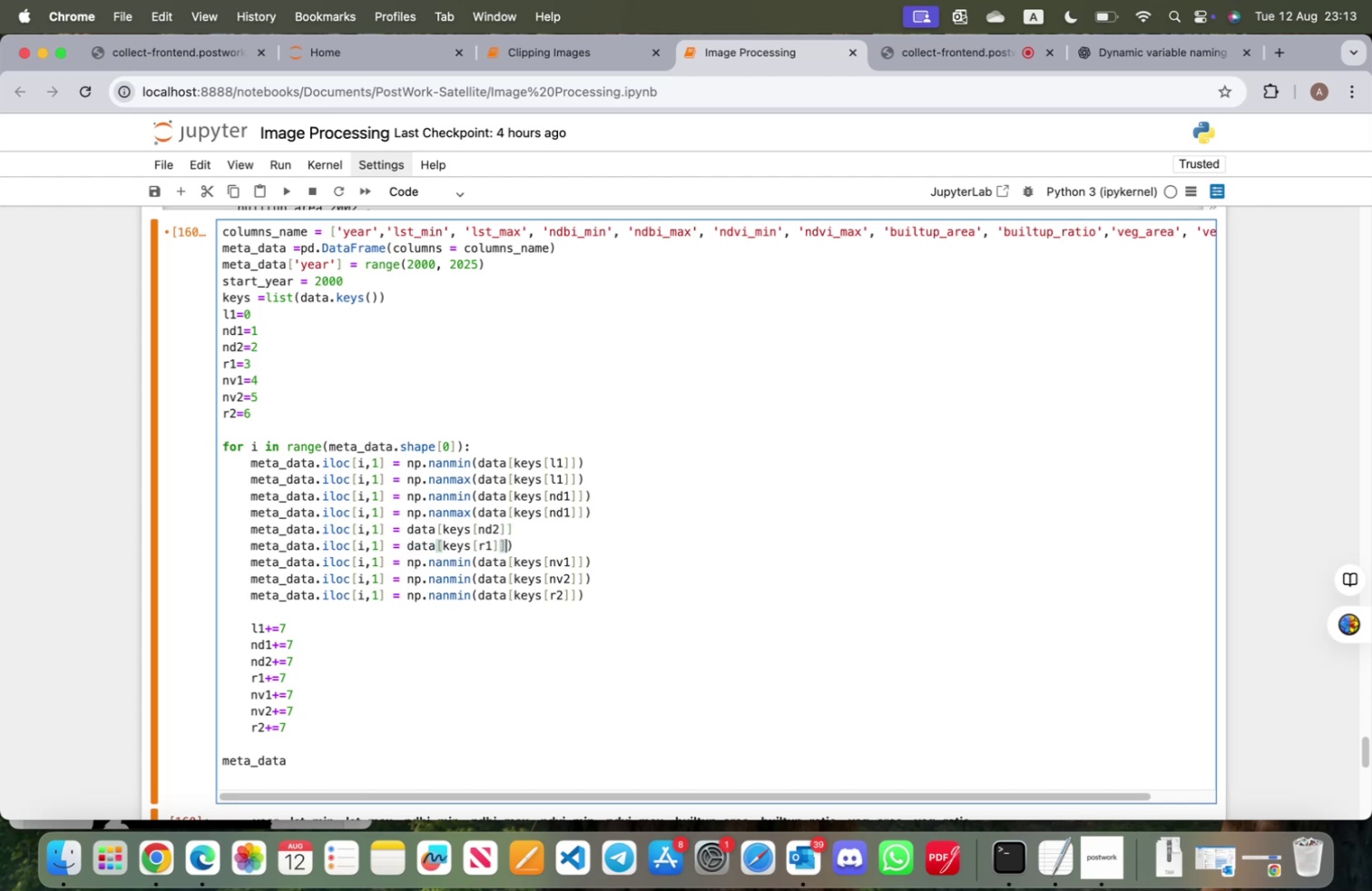 
key(ArrowRight)
 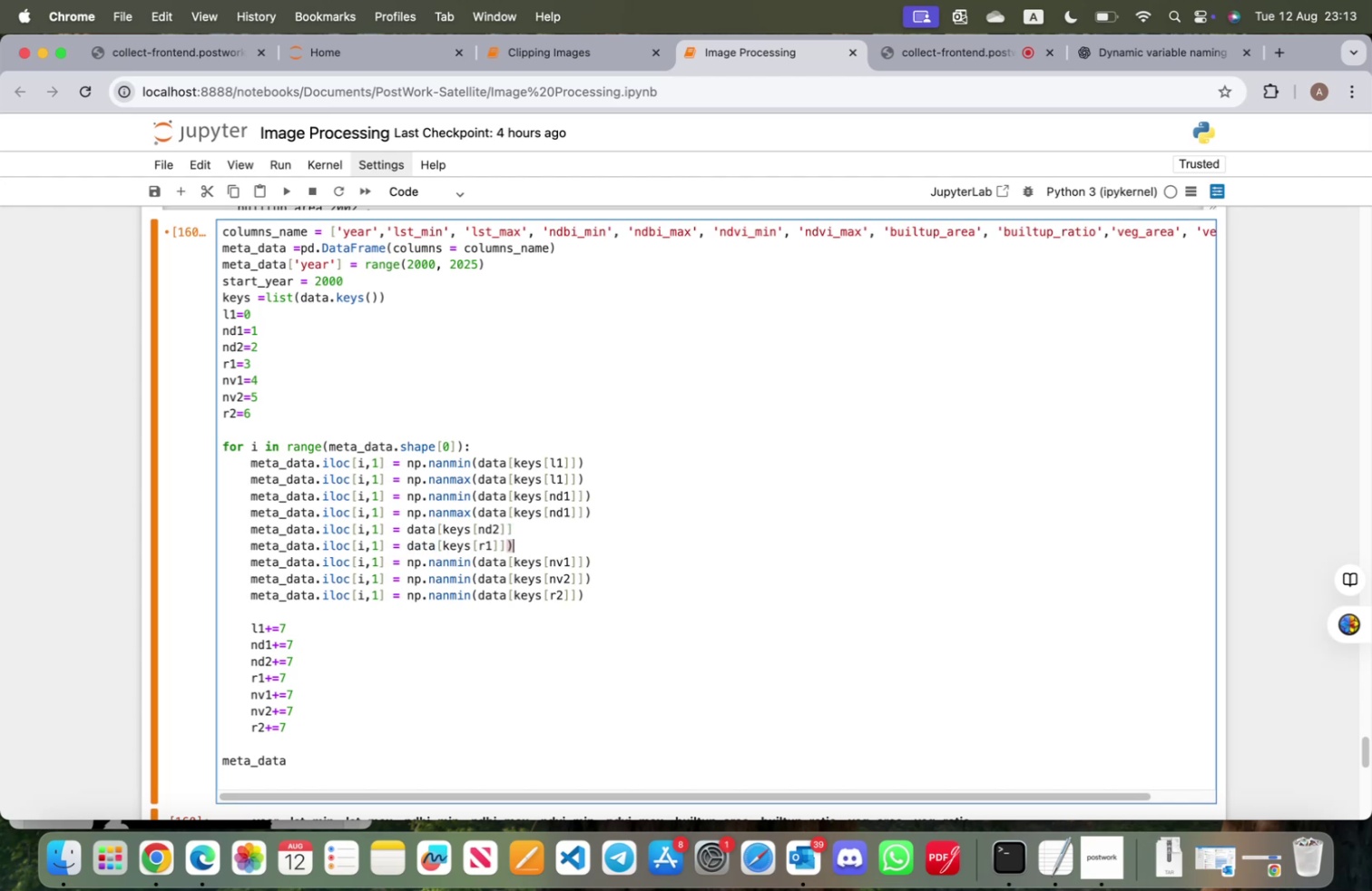 
key(ArrowRight)
 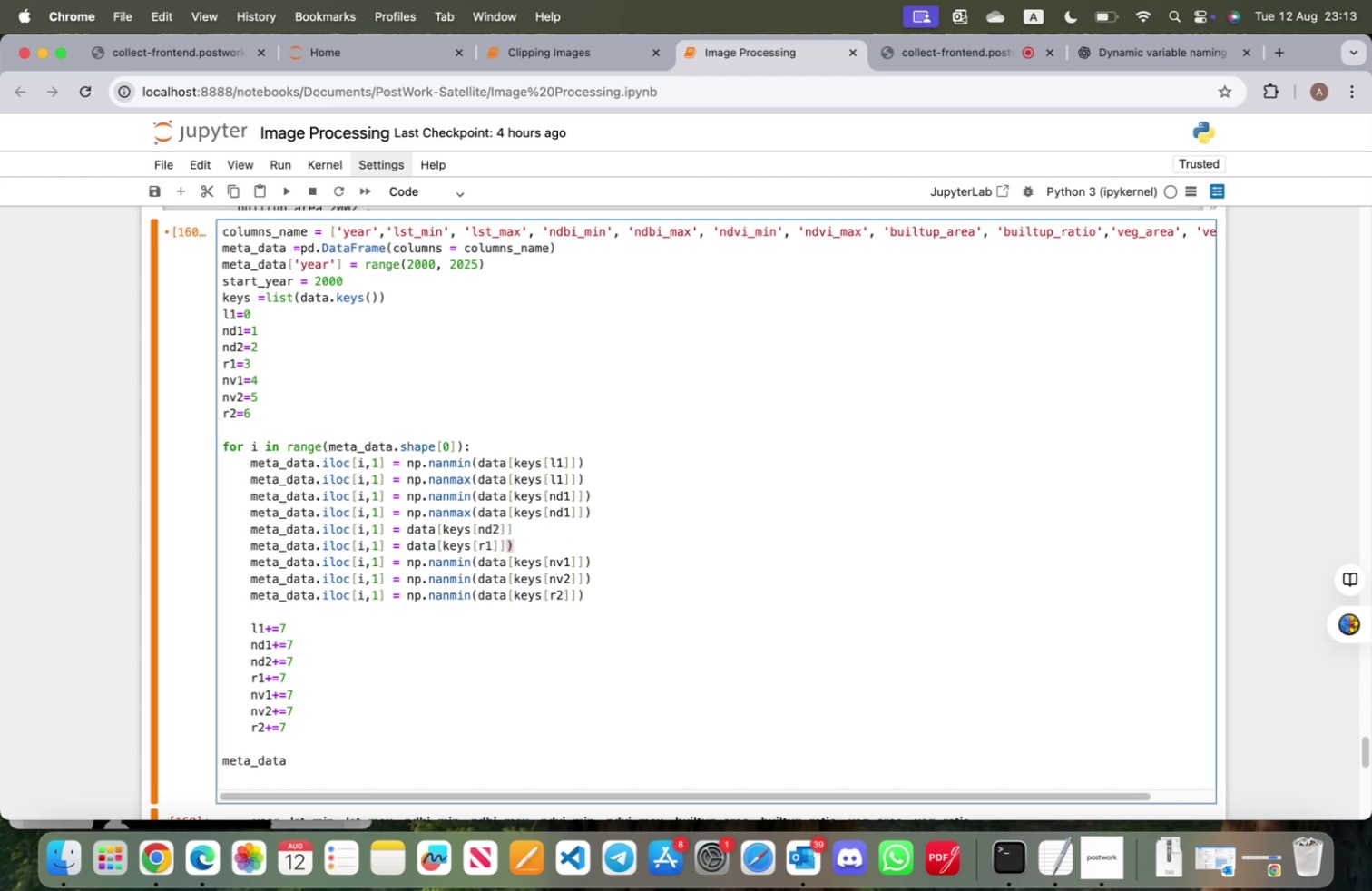 
key(Backspace)
 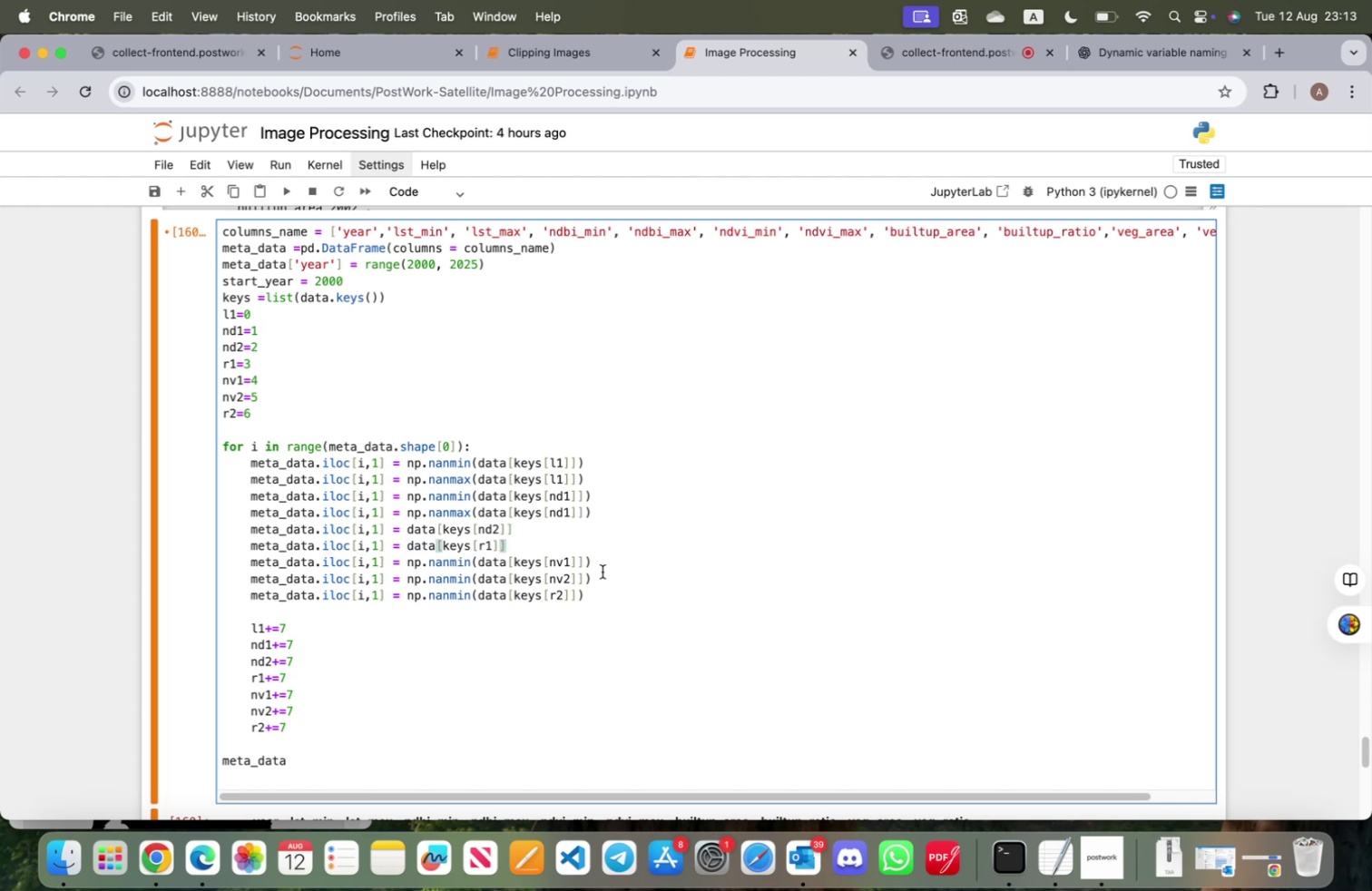 
left_click_drag(start_coordinate=[599, 563], to_coordinate=[252, 559])
 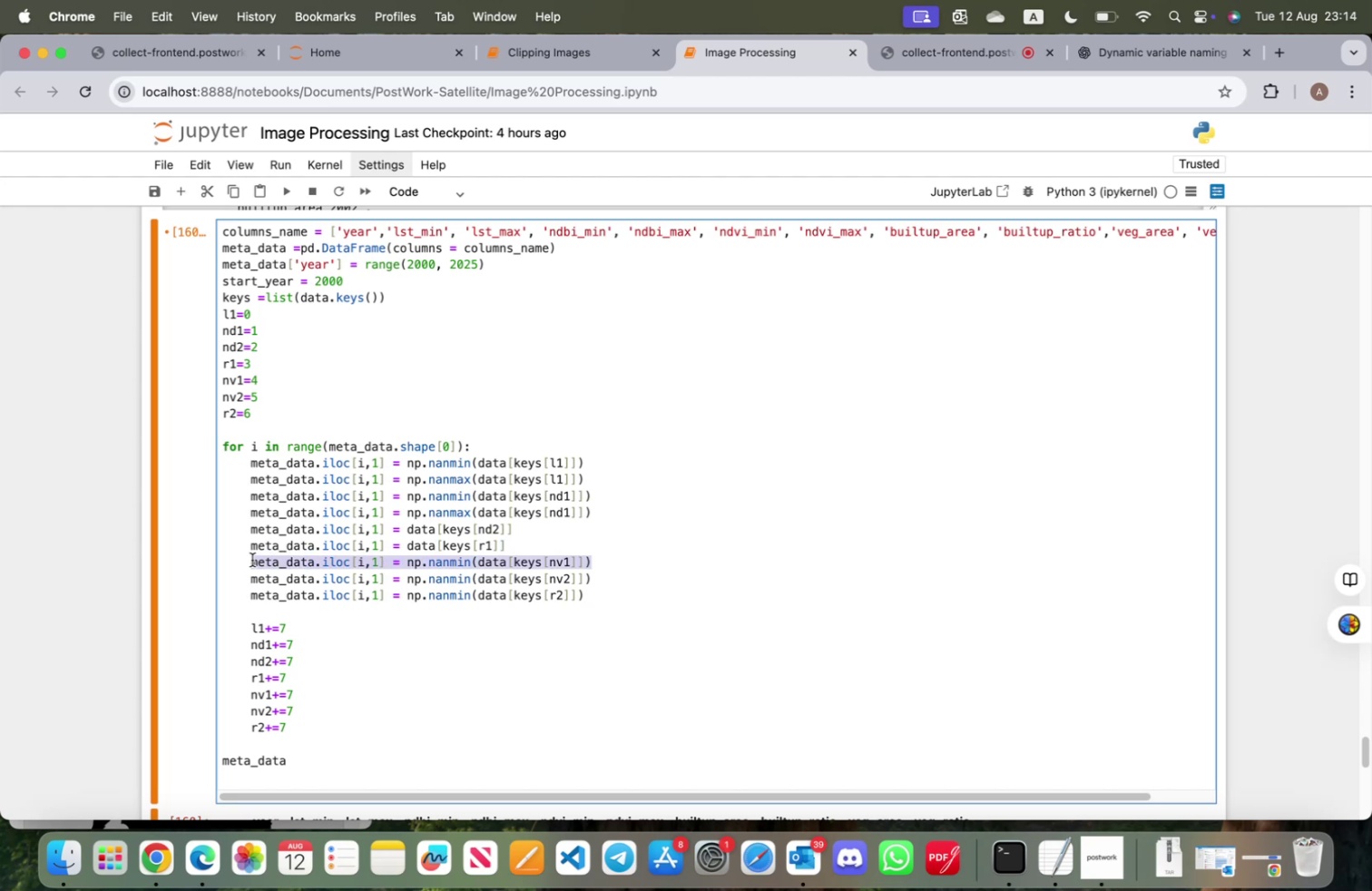 
key(Meta+CommandLeft)
 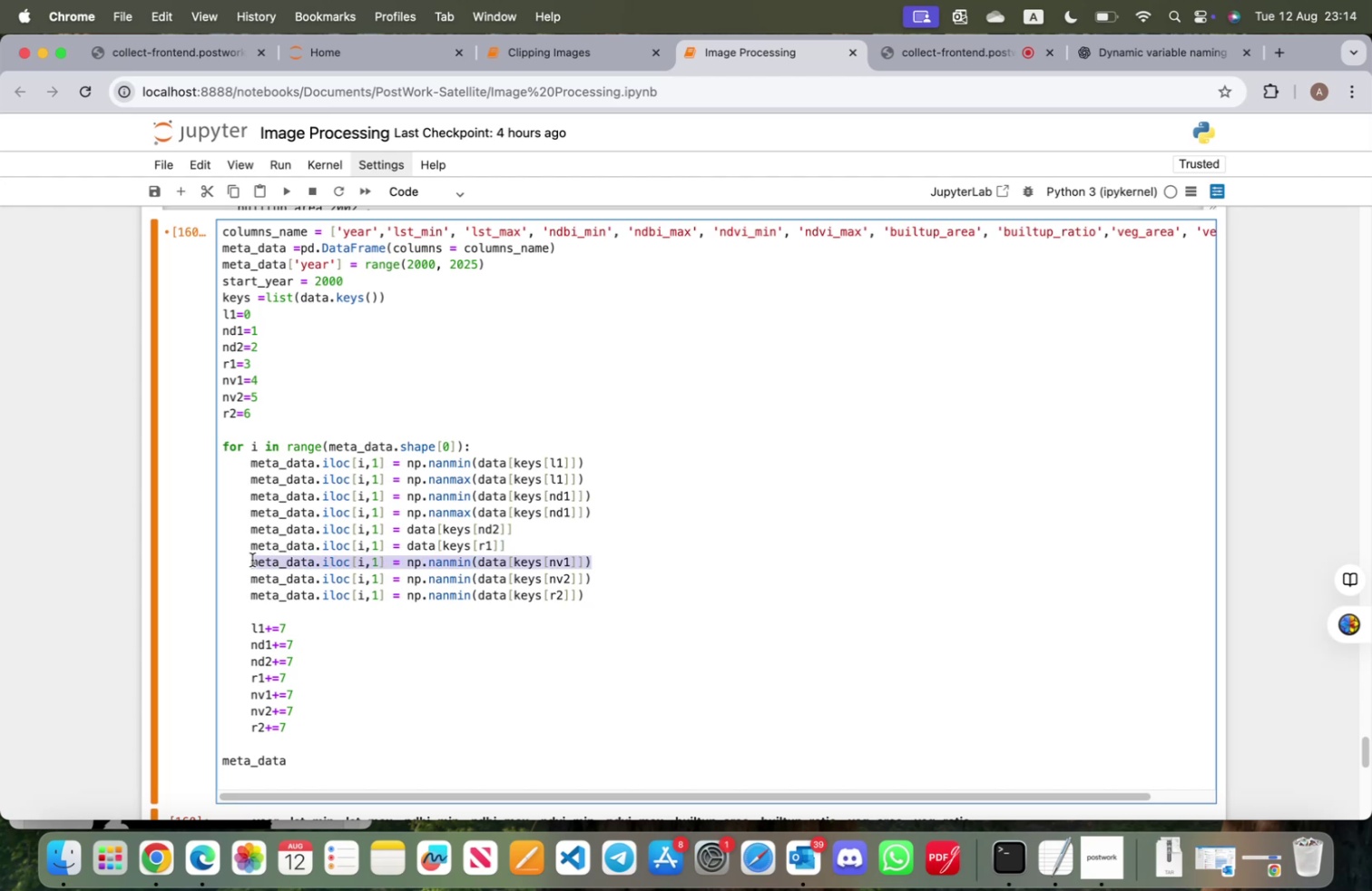 
key(Meta+C)
 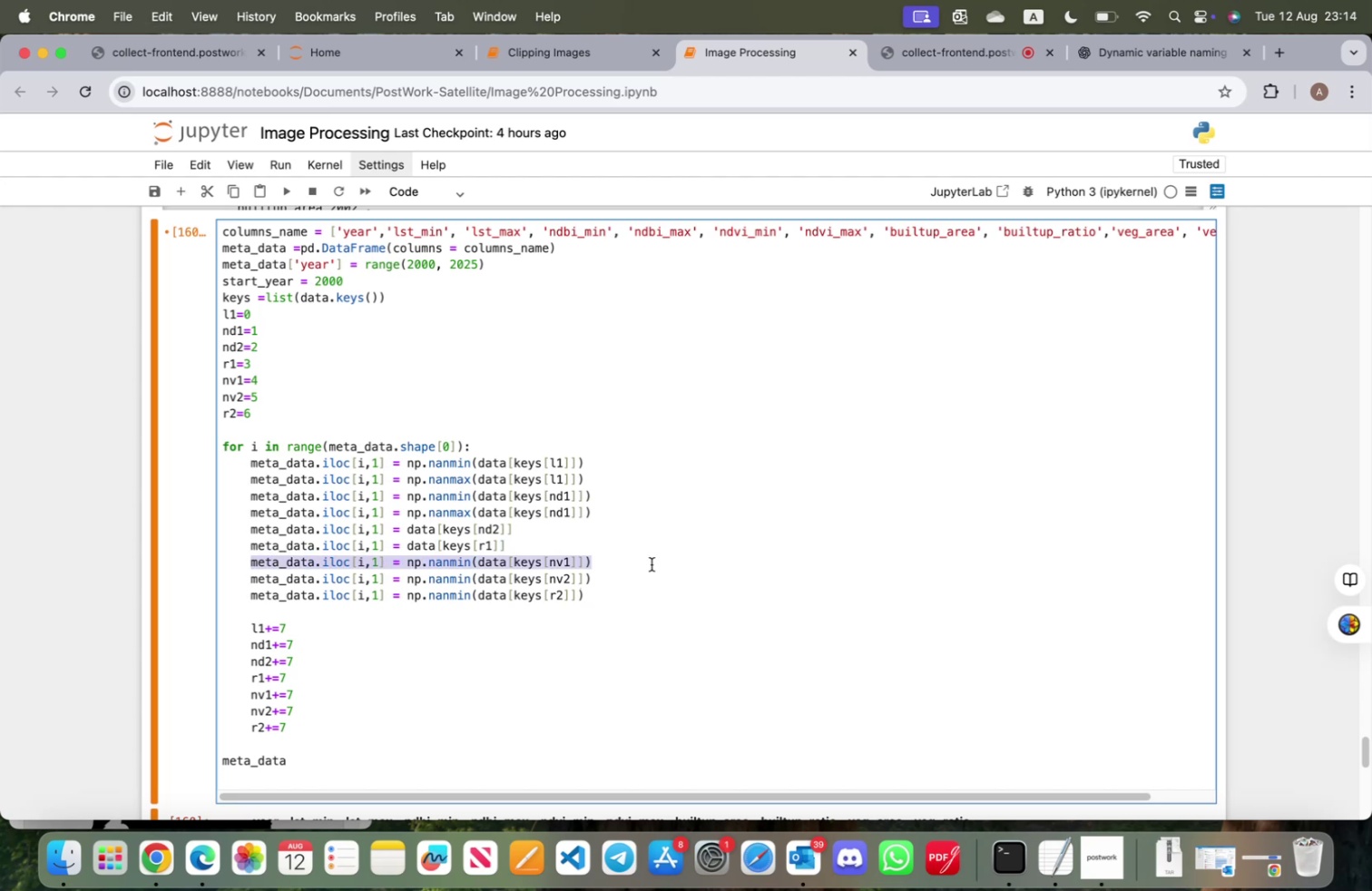 
left_click([645, 559])
 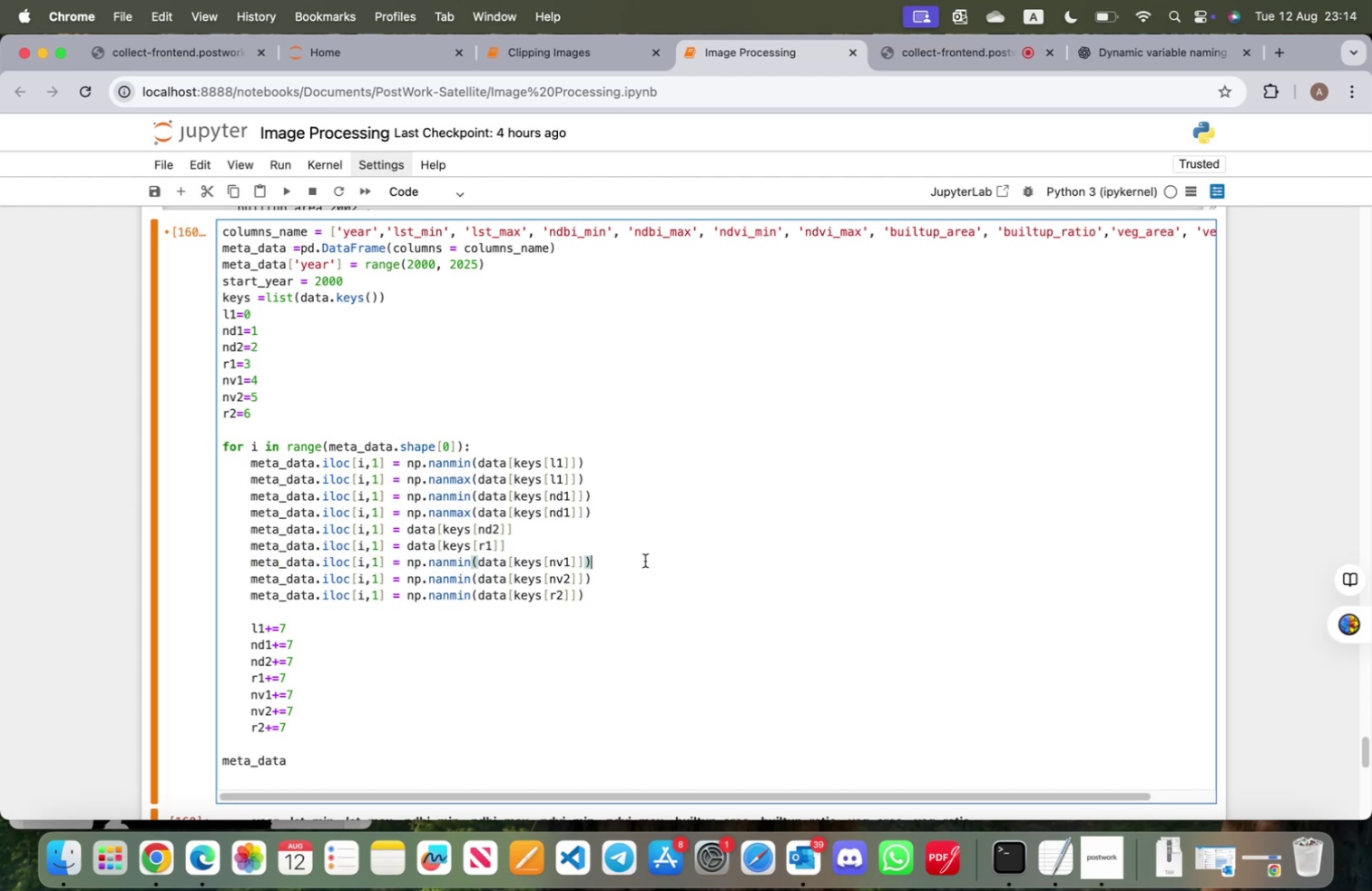 
key(Enter)
 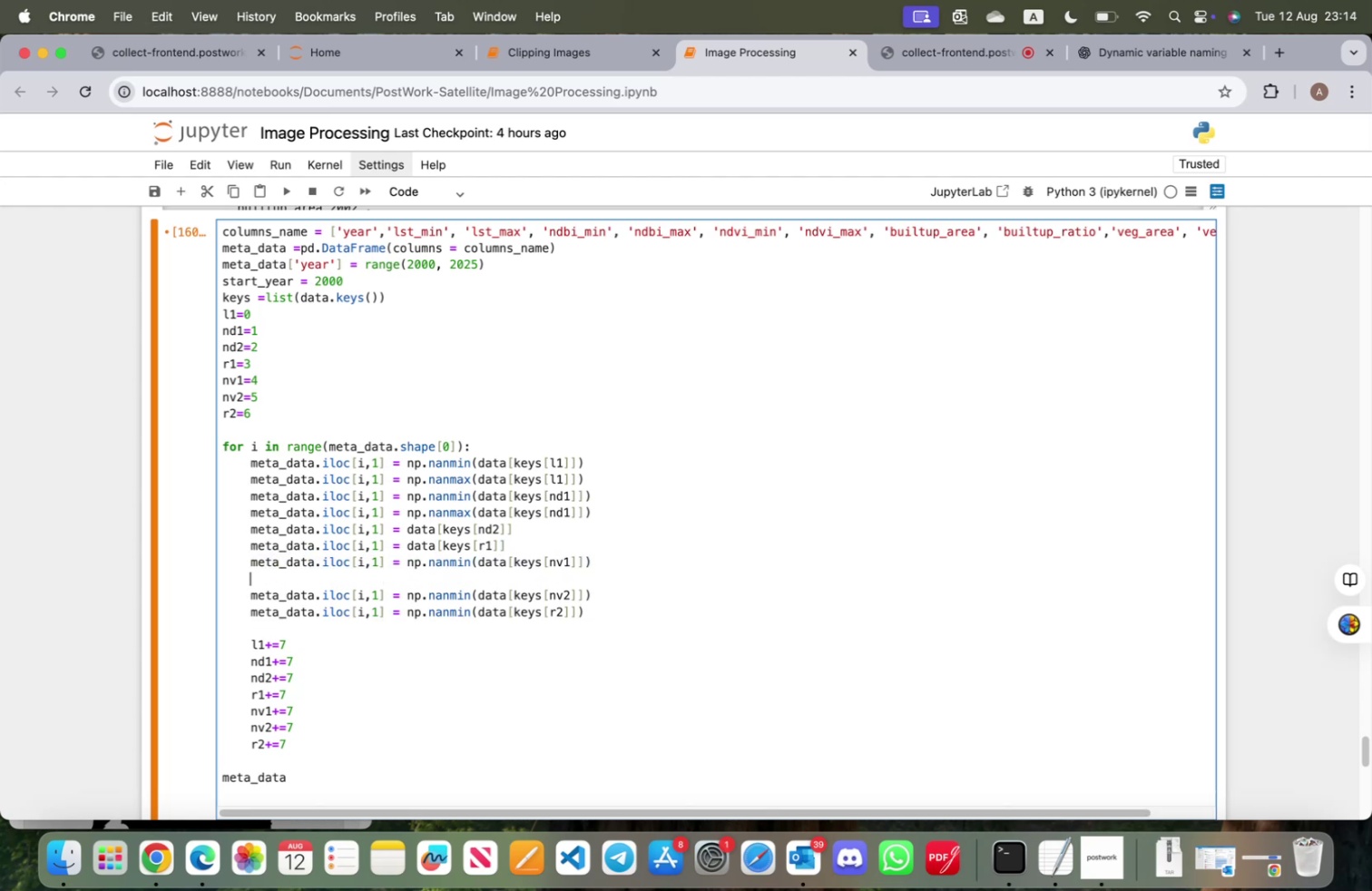 
key(Meta+CommandLeft)
 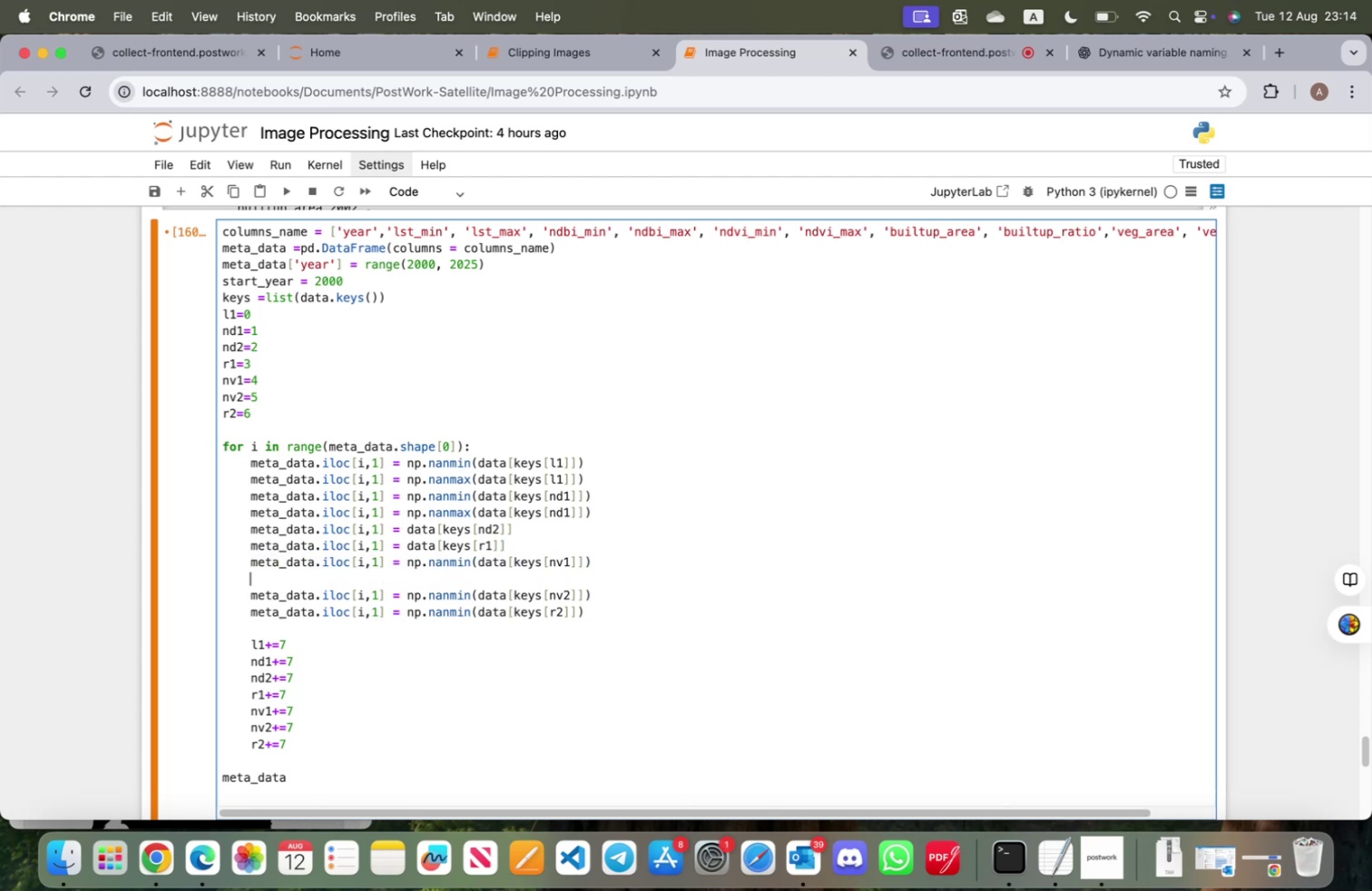 
key(Meta+V)
 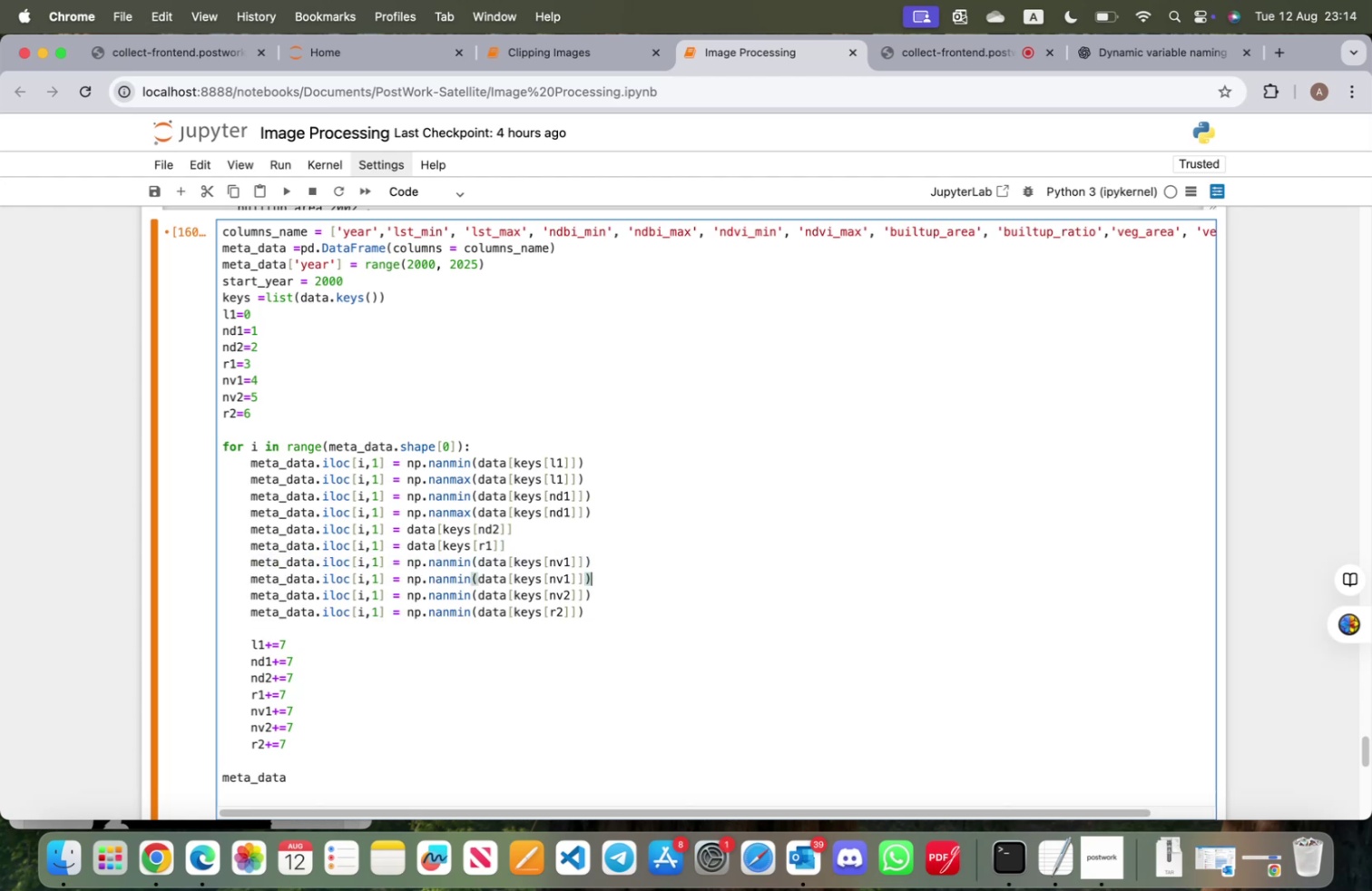 
hold_key(key=ArrowLeft, duration=1.51)
 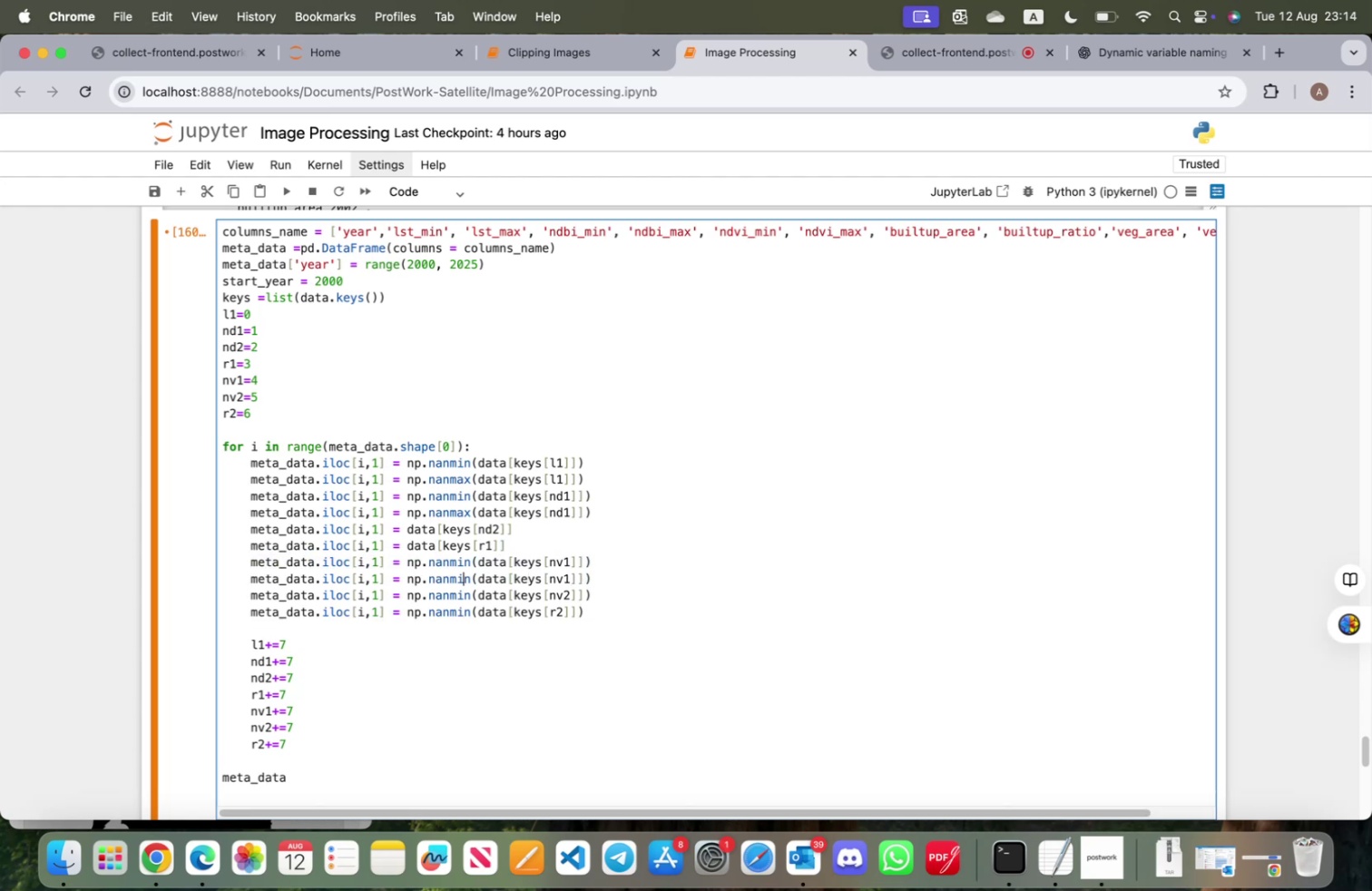 
hold_key(key=ArrowLeft, duration=0.39)
 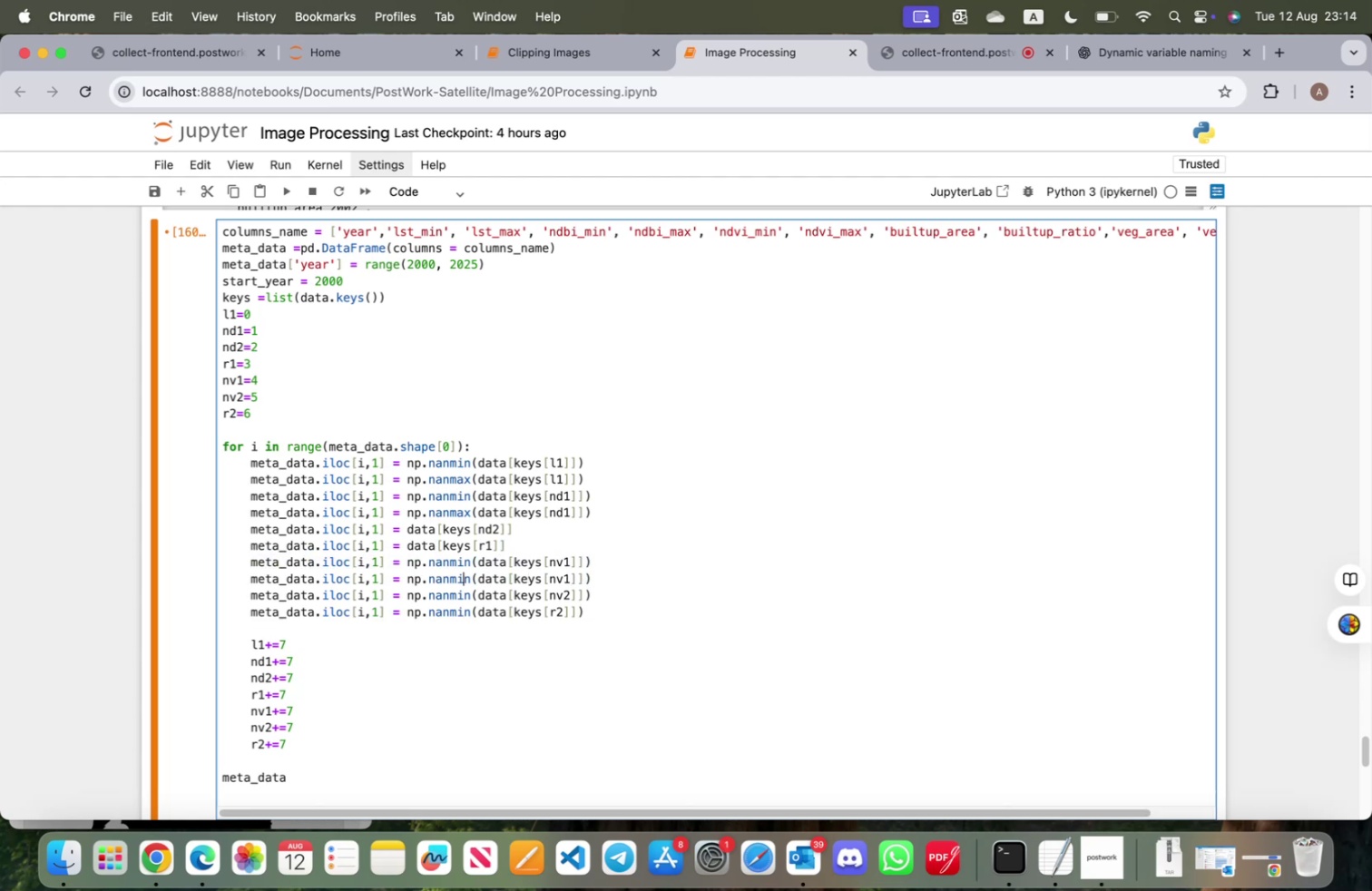 
key(ArrowRight)
 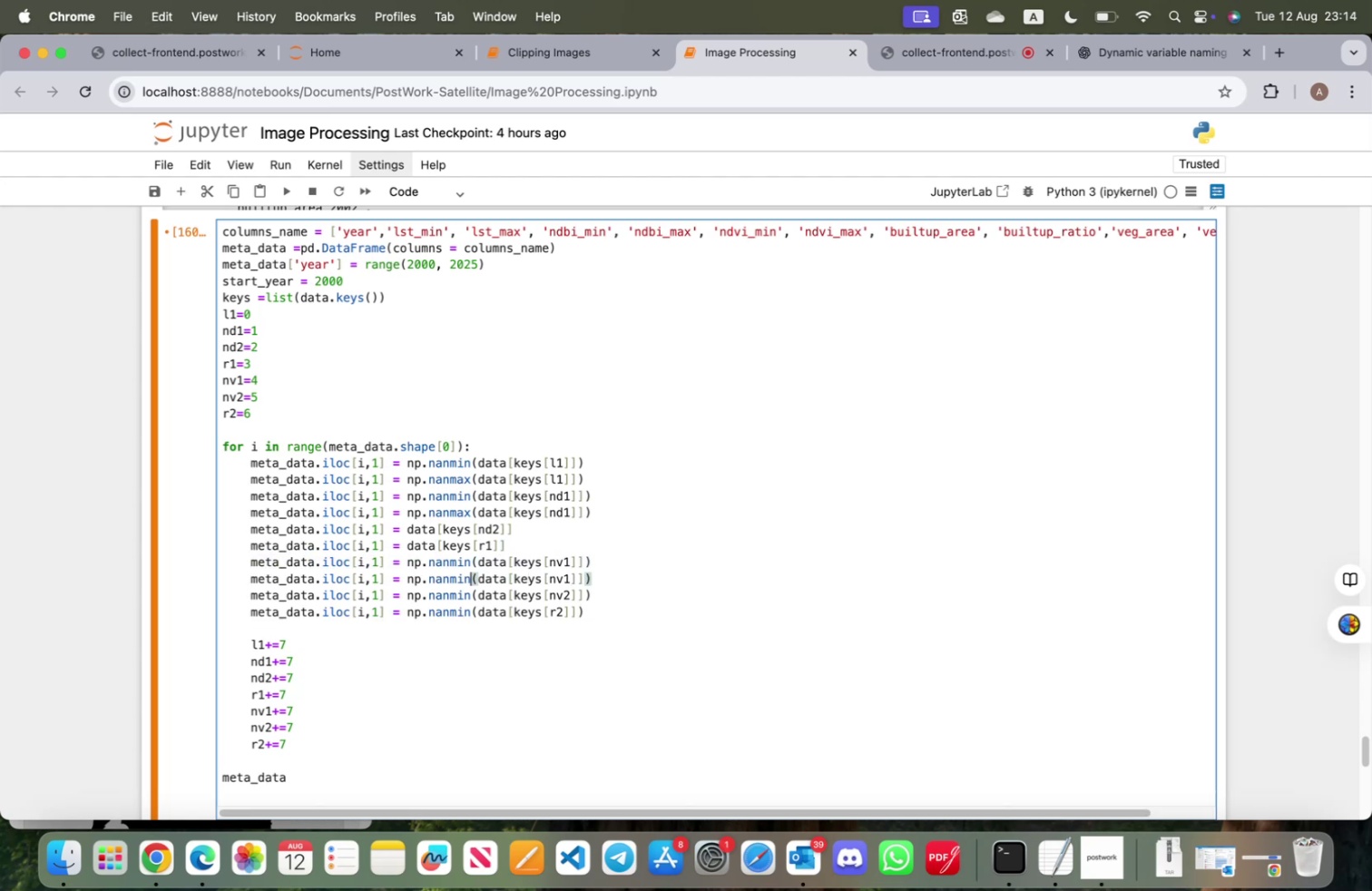 
key(Backspace)
key(Backspace)
type(ax)
 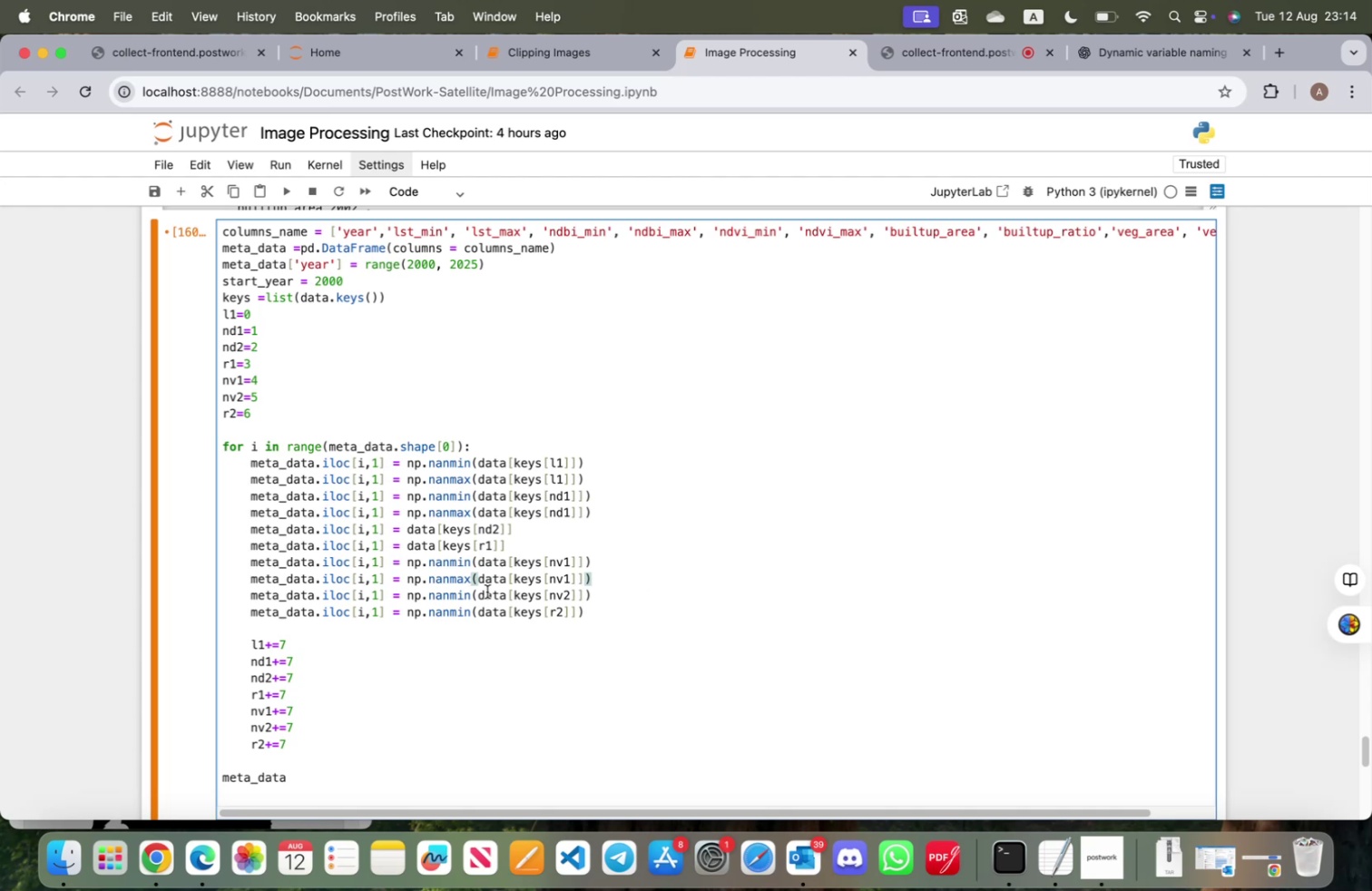 
left_click([478, 592])
 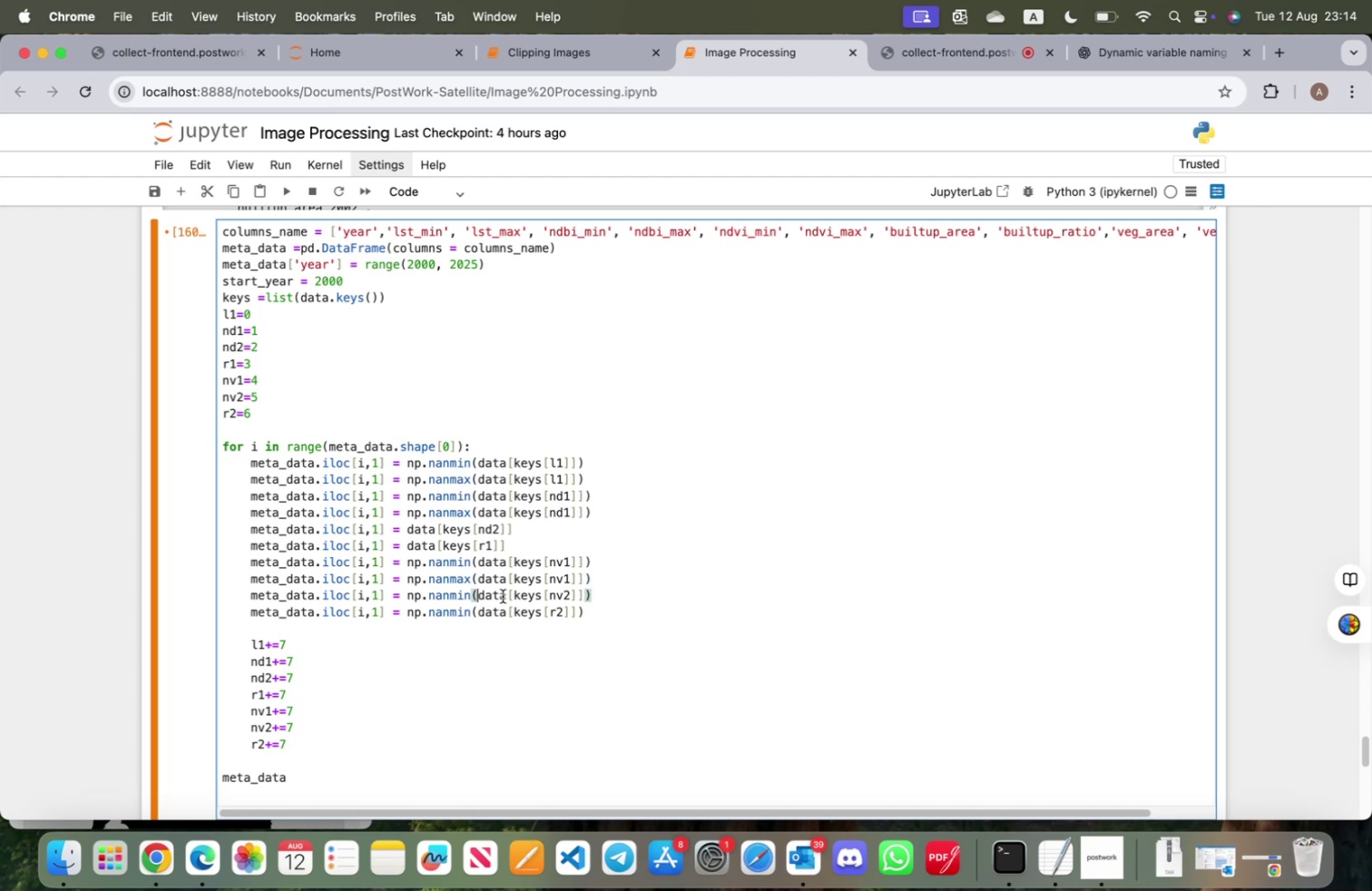 
hold_key(key=Backspace, duration=1.11)
 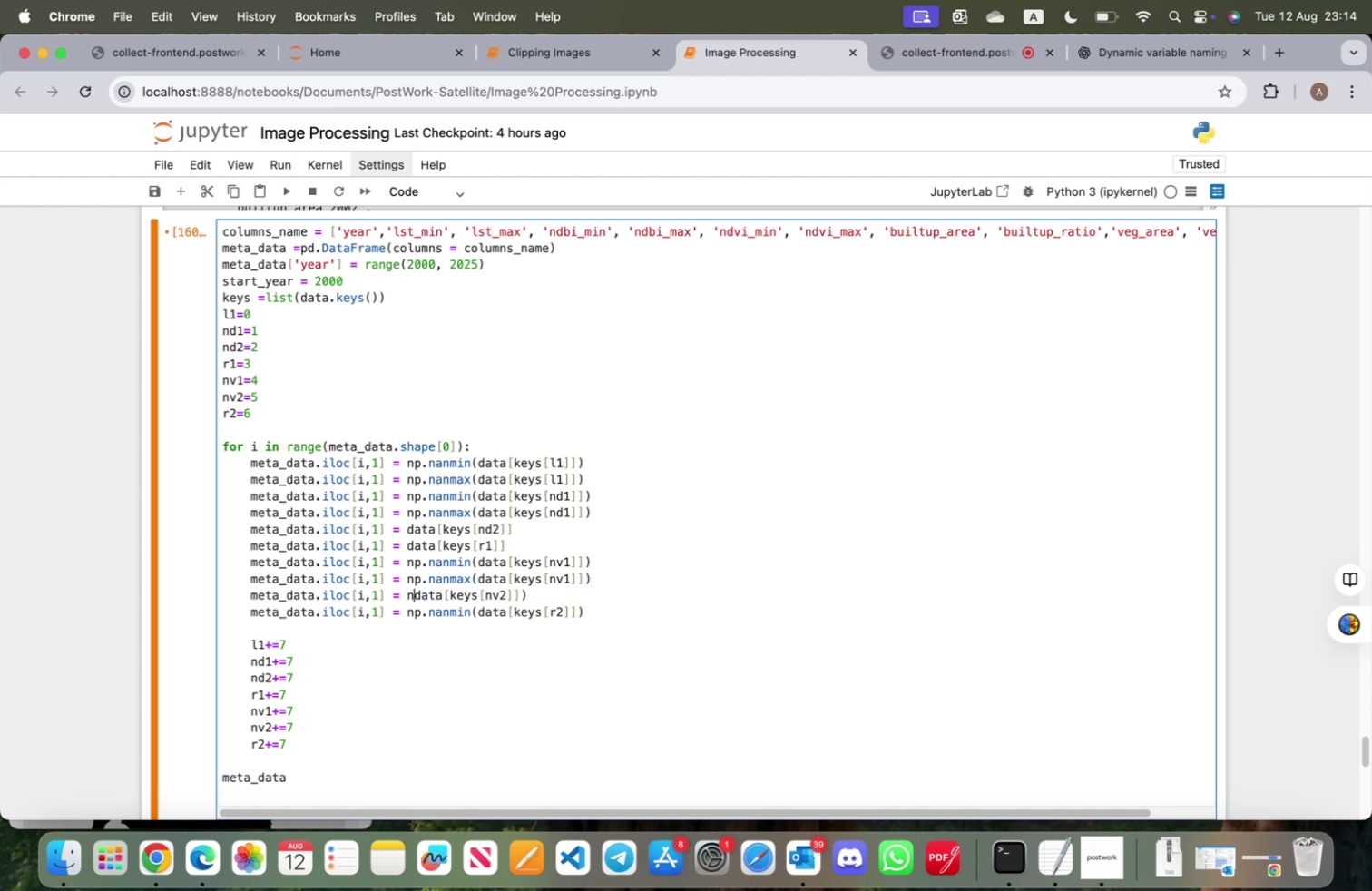 
key(Backspace)
 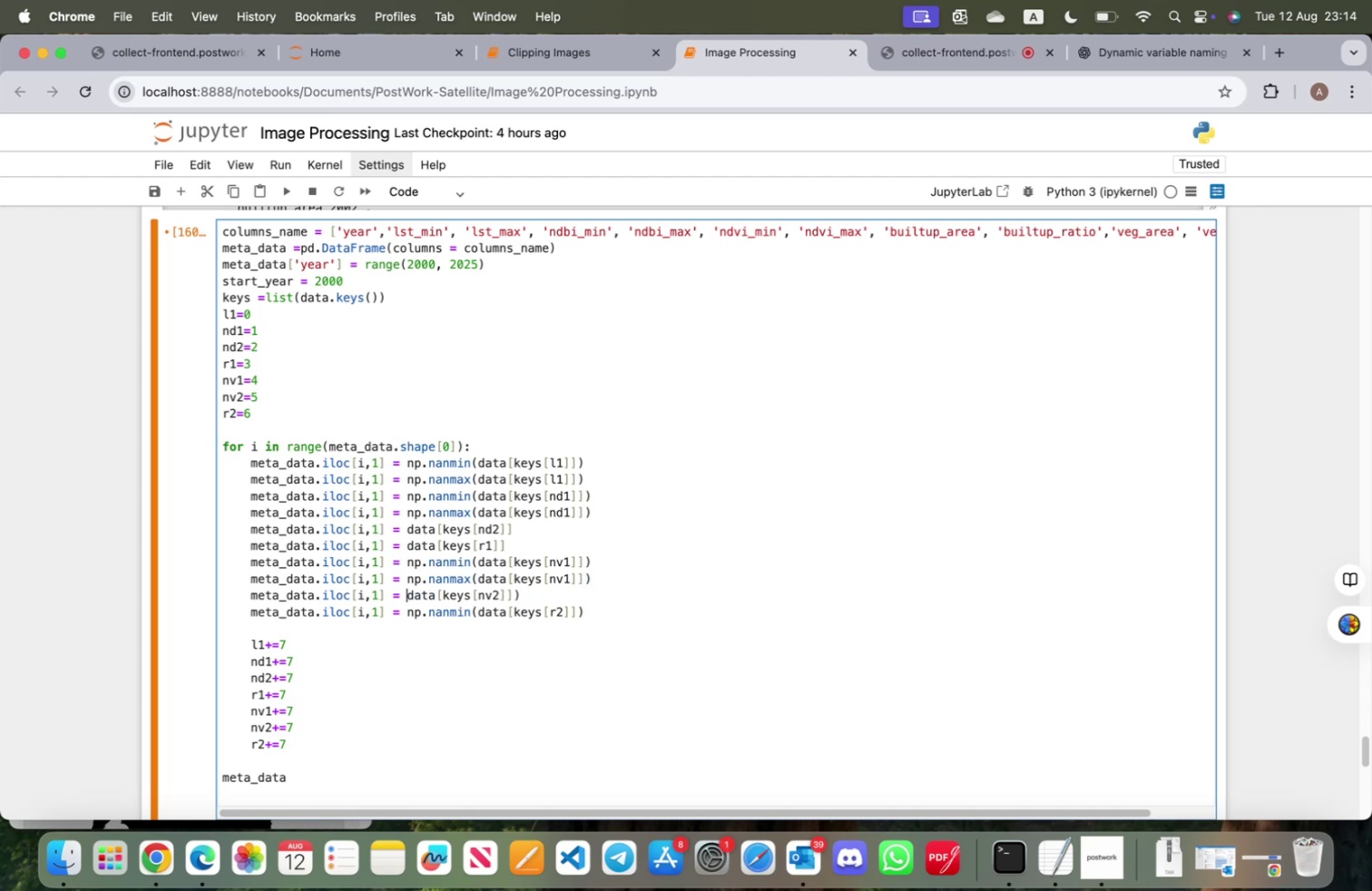 
hold_key(key=ArrowRight, duration=1.5)
 